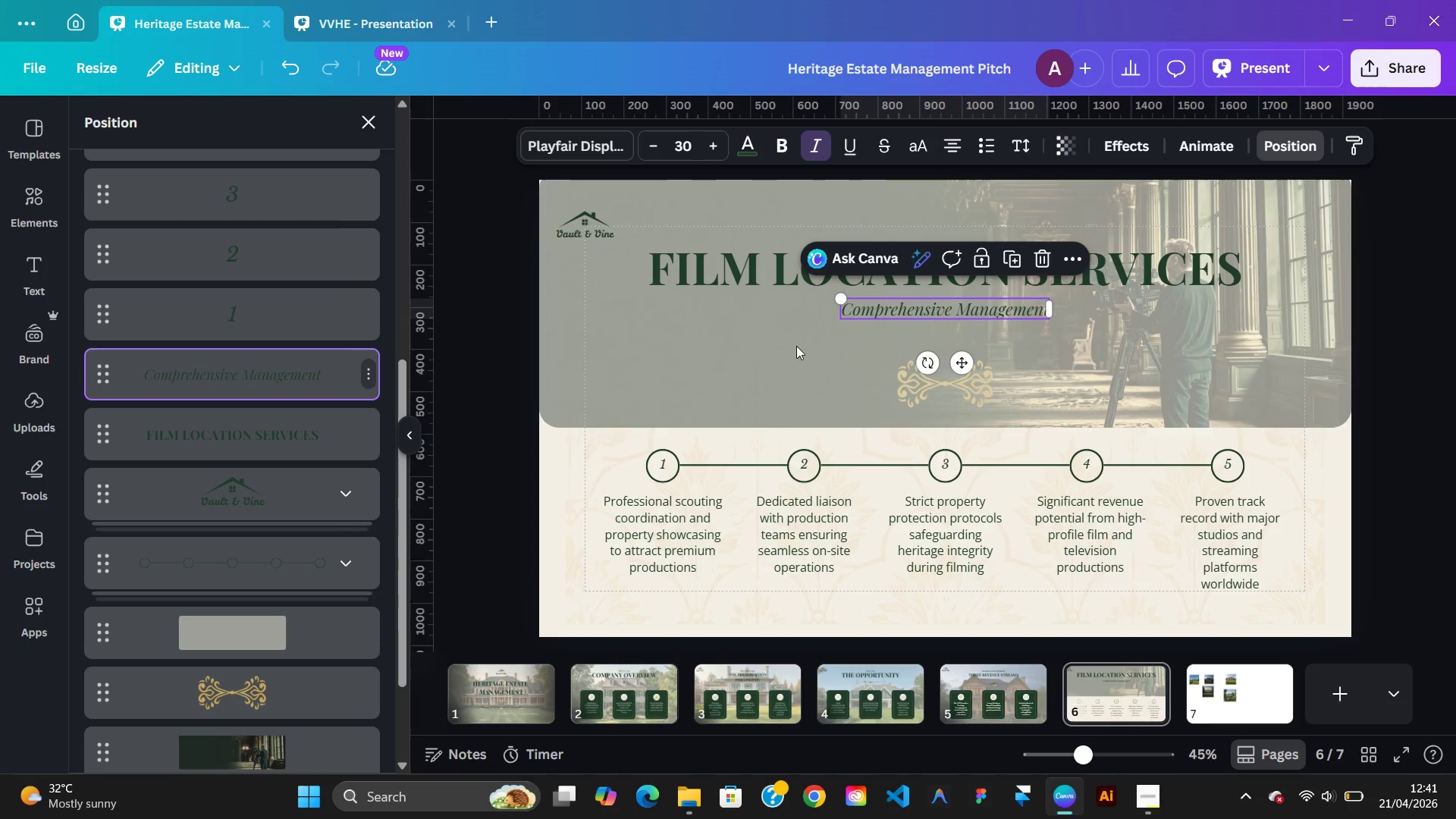 
left_click_drag(start_coordinate=[944, 310], to_coordinate=[945, 328])
 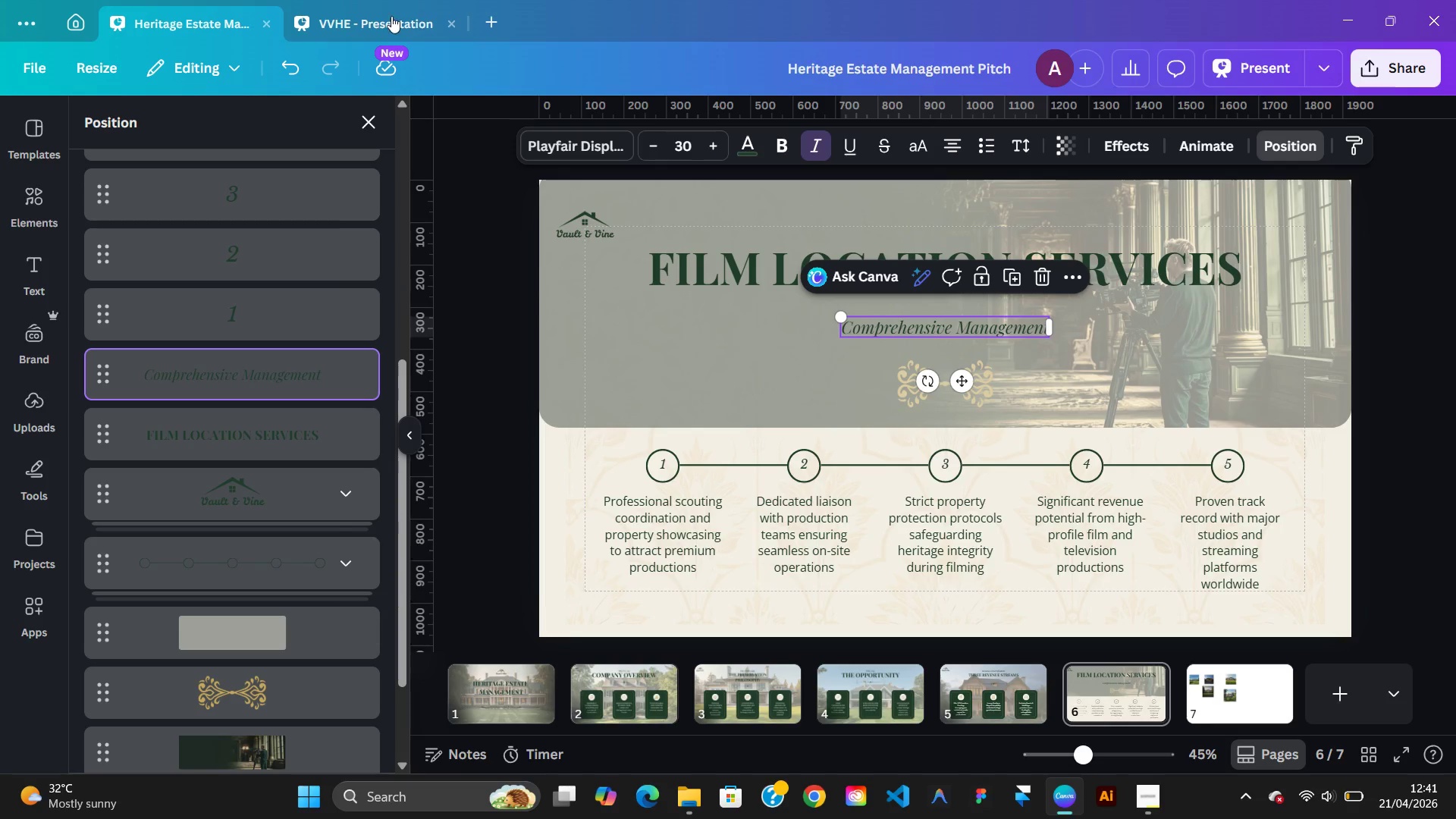 
left_click([371, 9])
 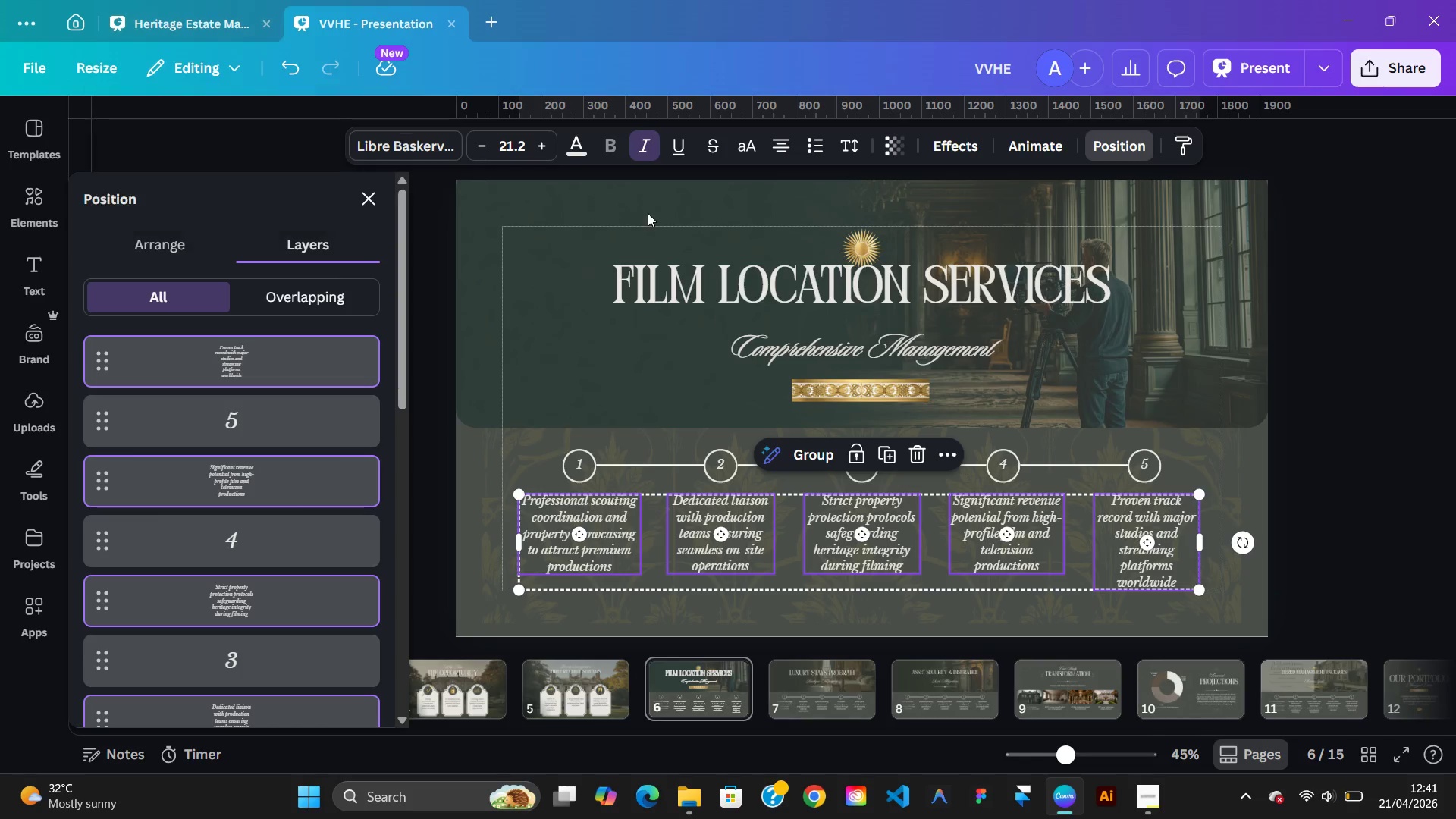 
left_click([936, 352])
 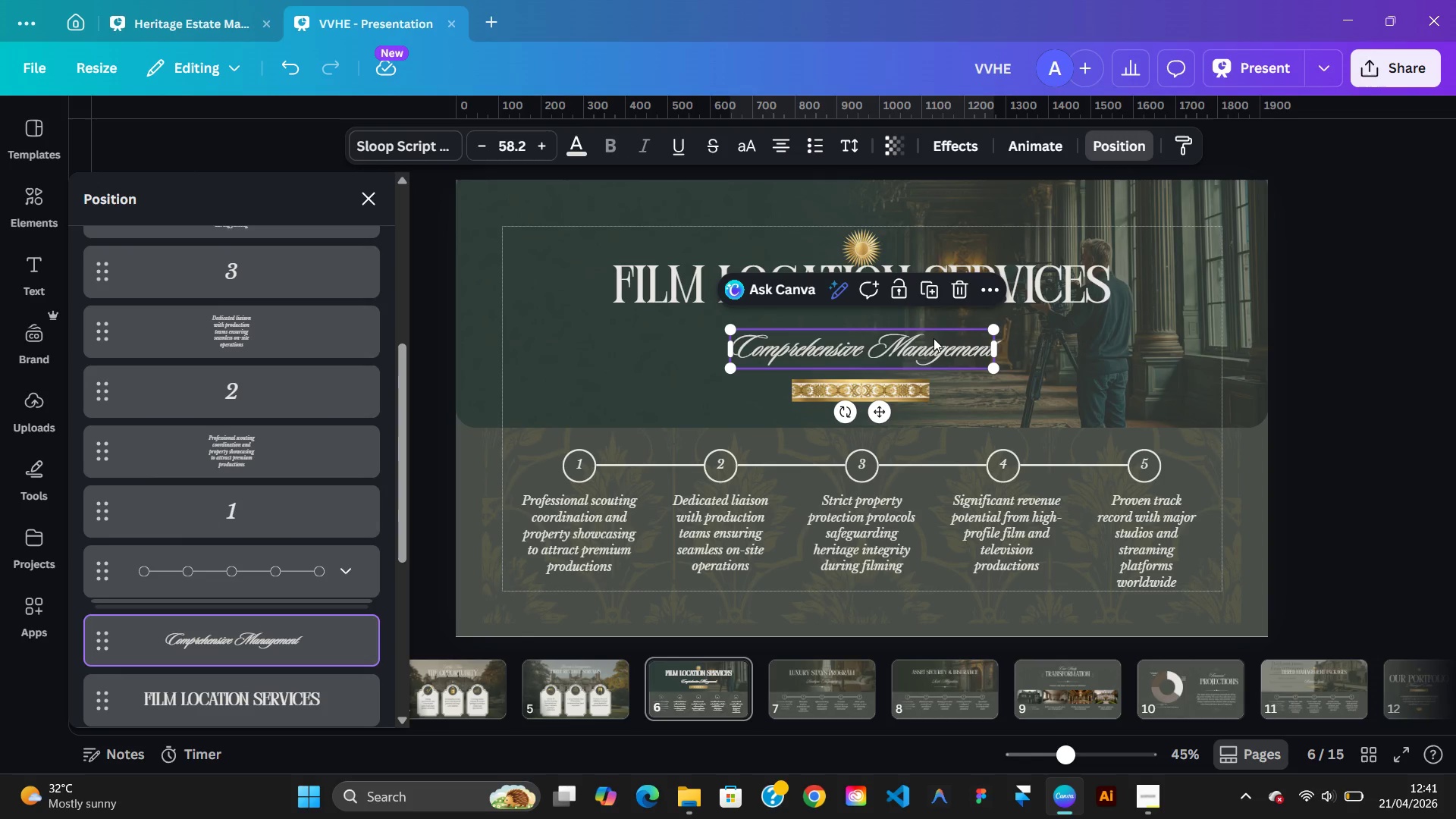 
left_click([934, 338])
 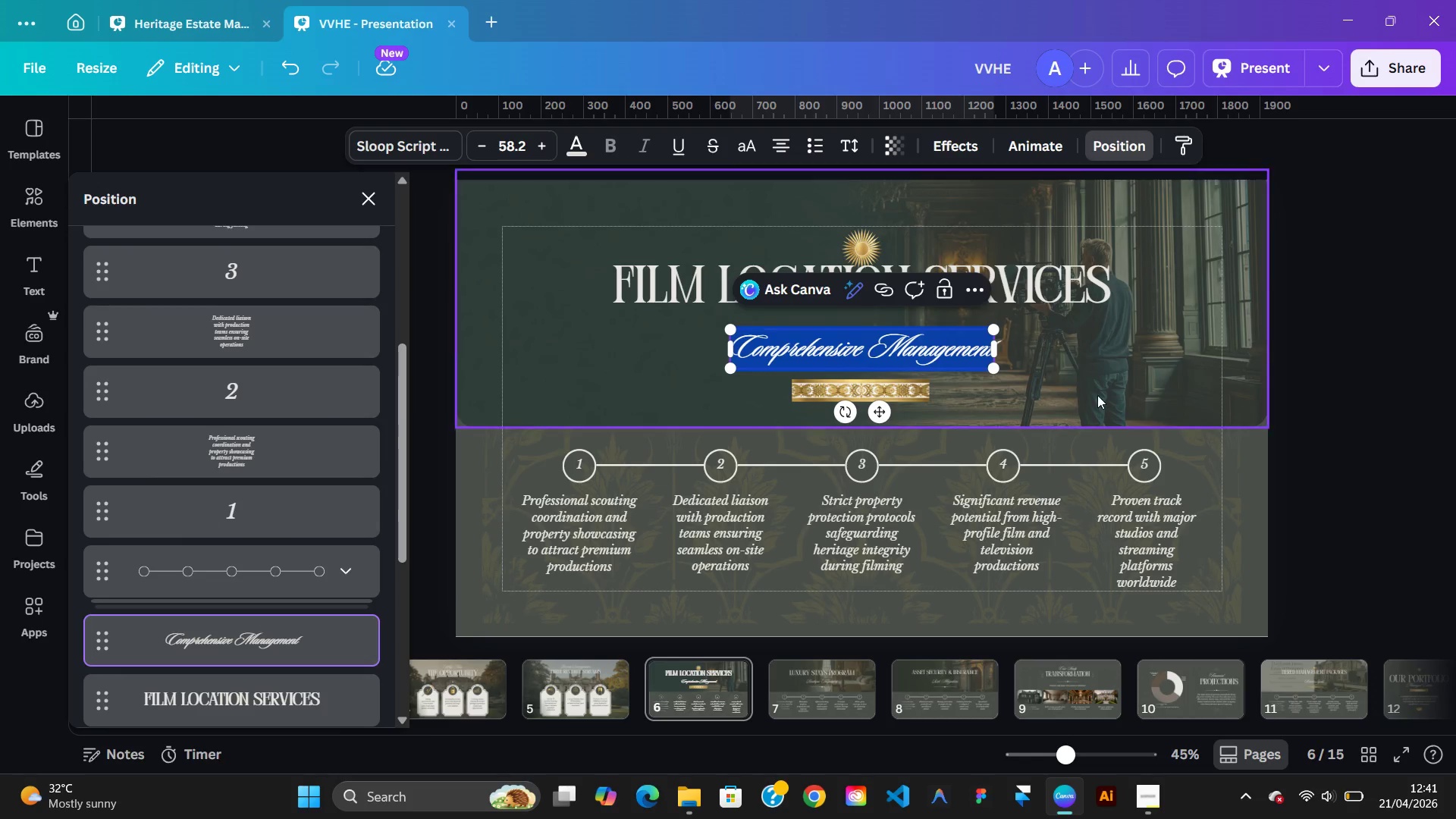 
left_click([1097, 395])
 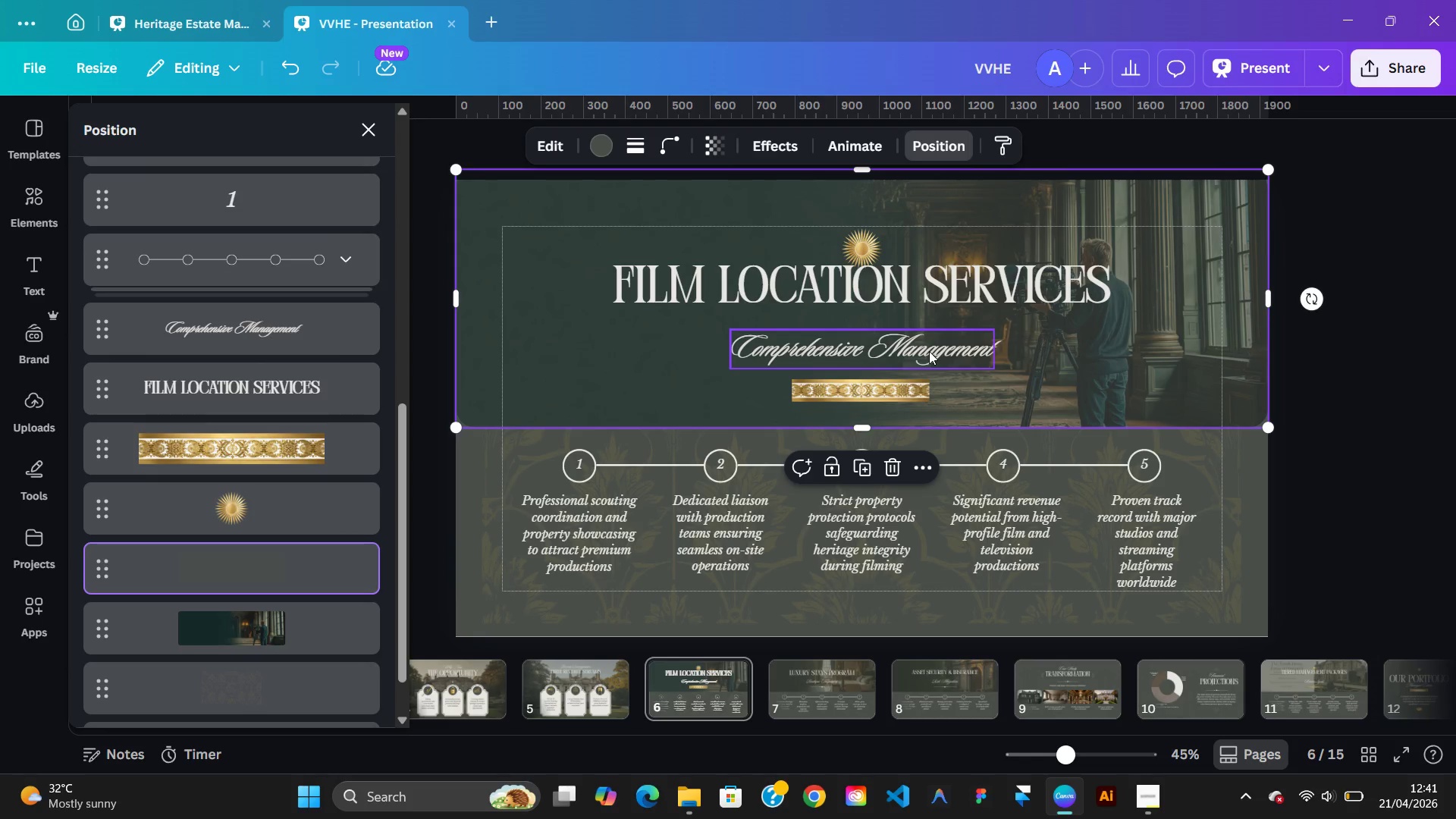 
left_click([929, 351])
 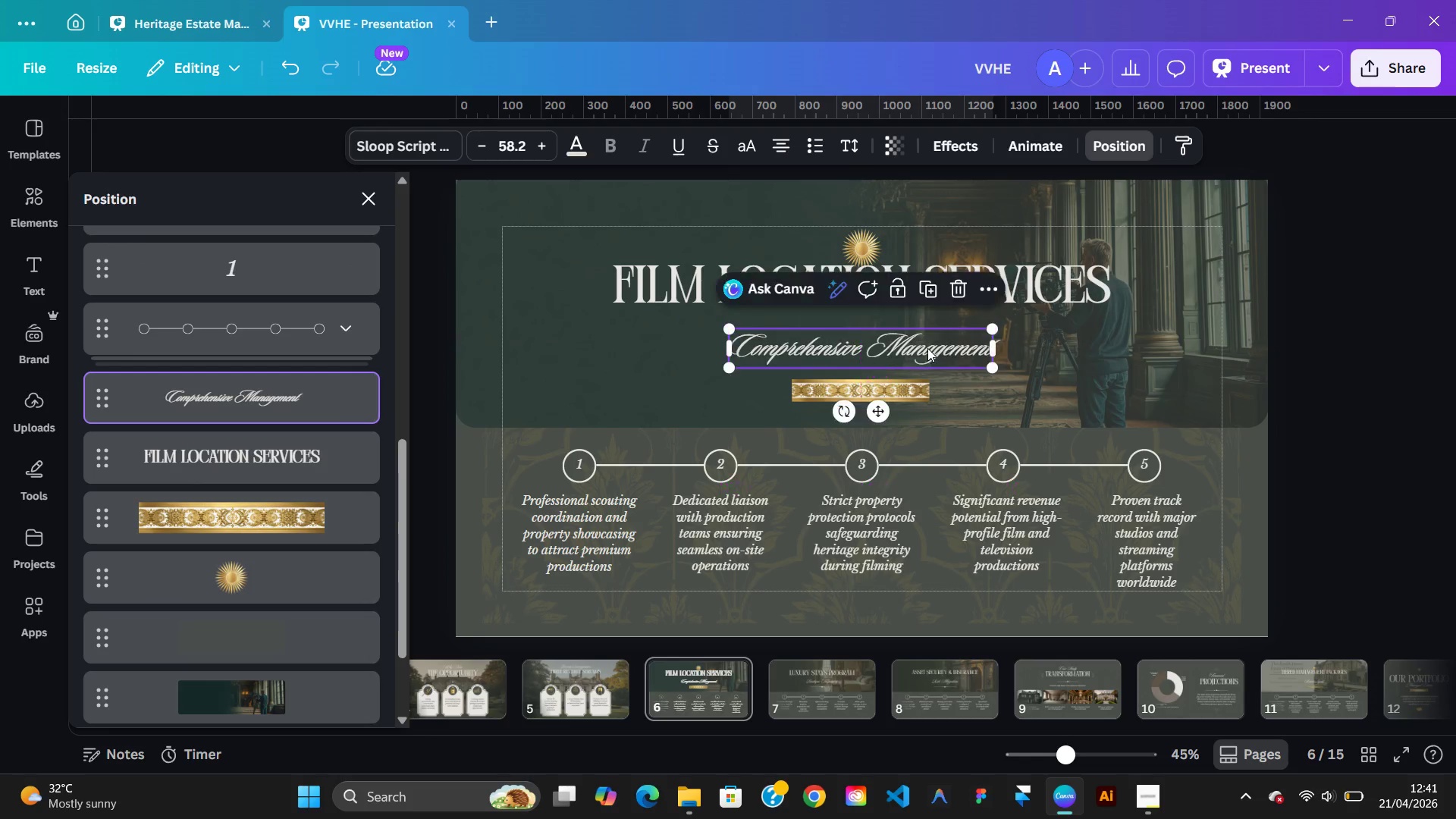 
key(Control+X)
 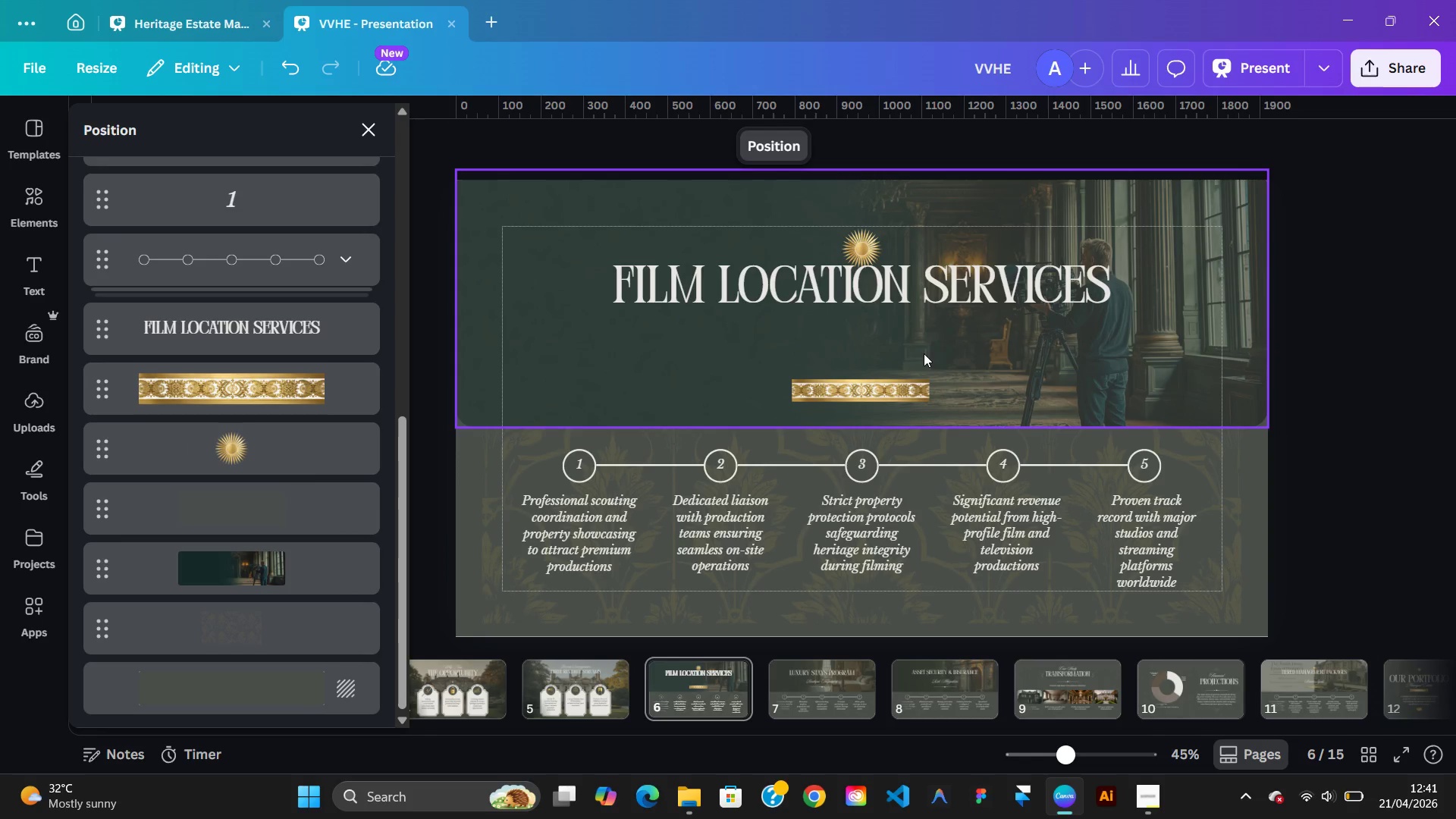 
key(Control+Z)
 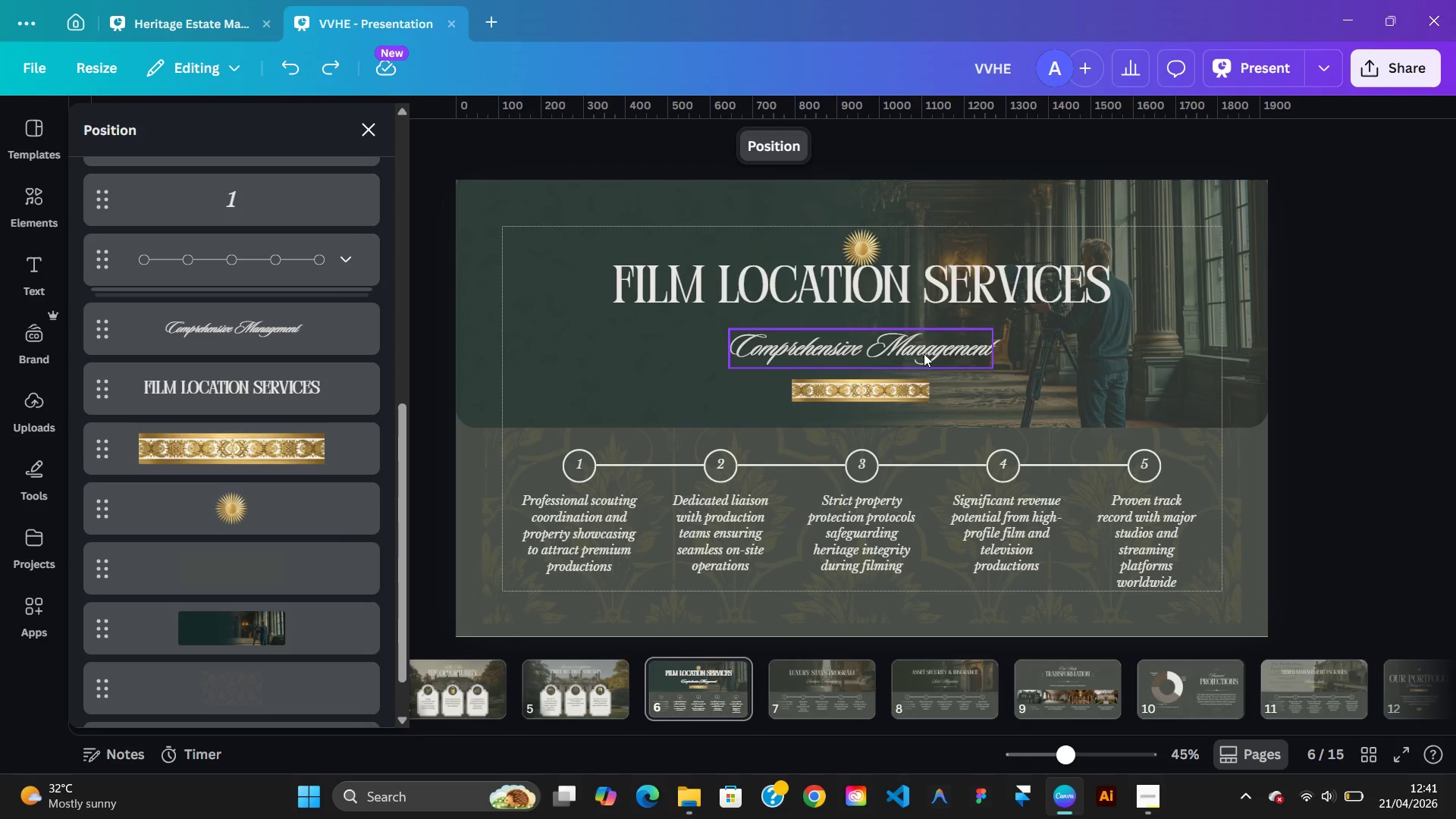 
key(Control+Z)
 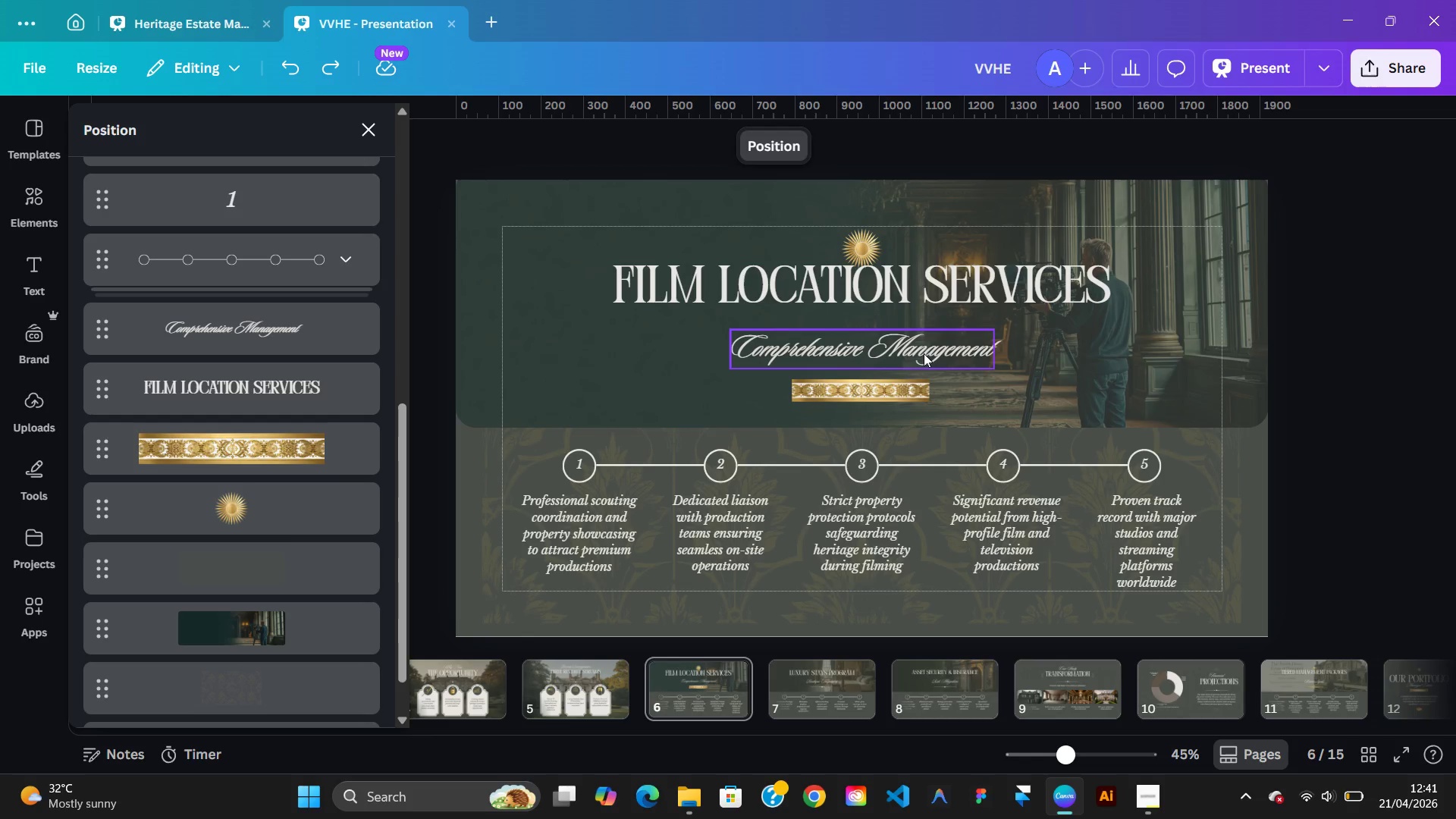 
key(Control+Z)
 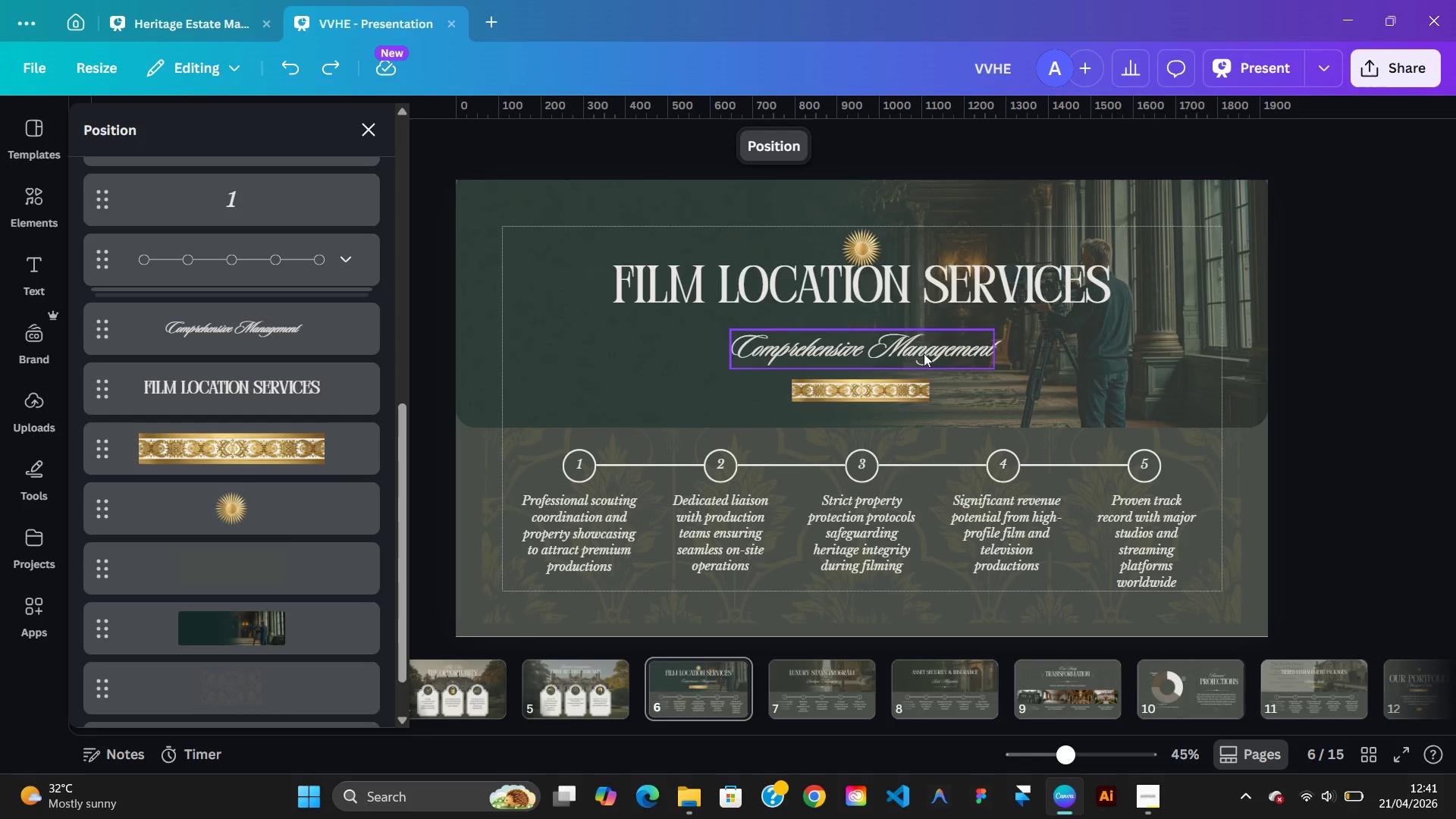 
key(Control+Y)
 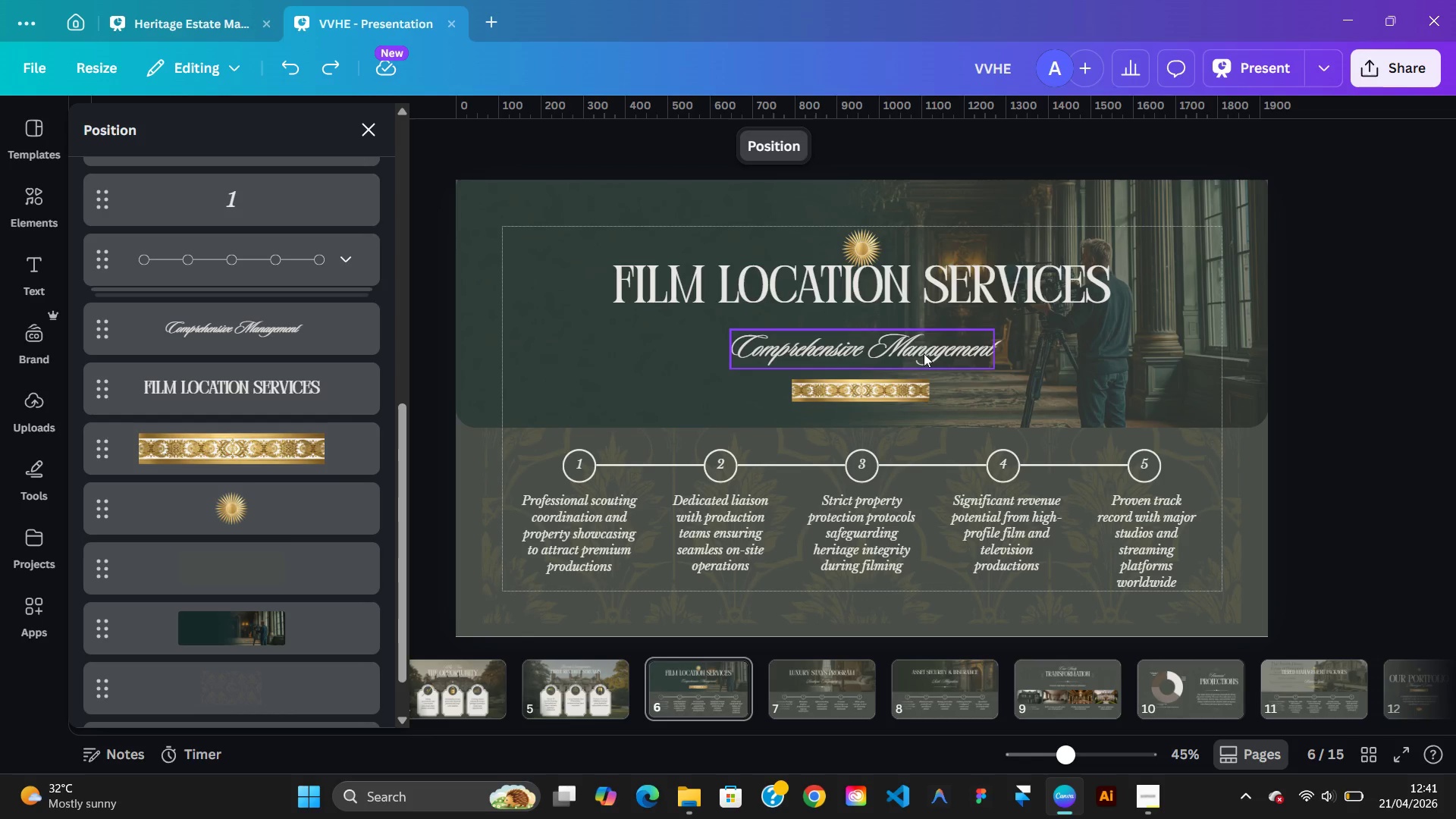 
left_click([924, 353])
 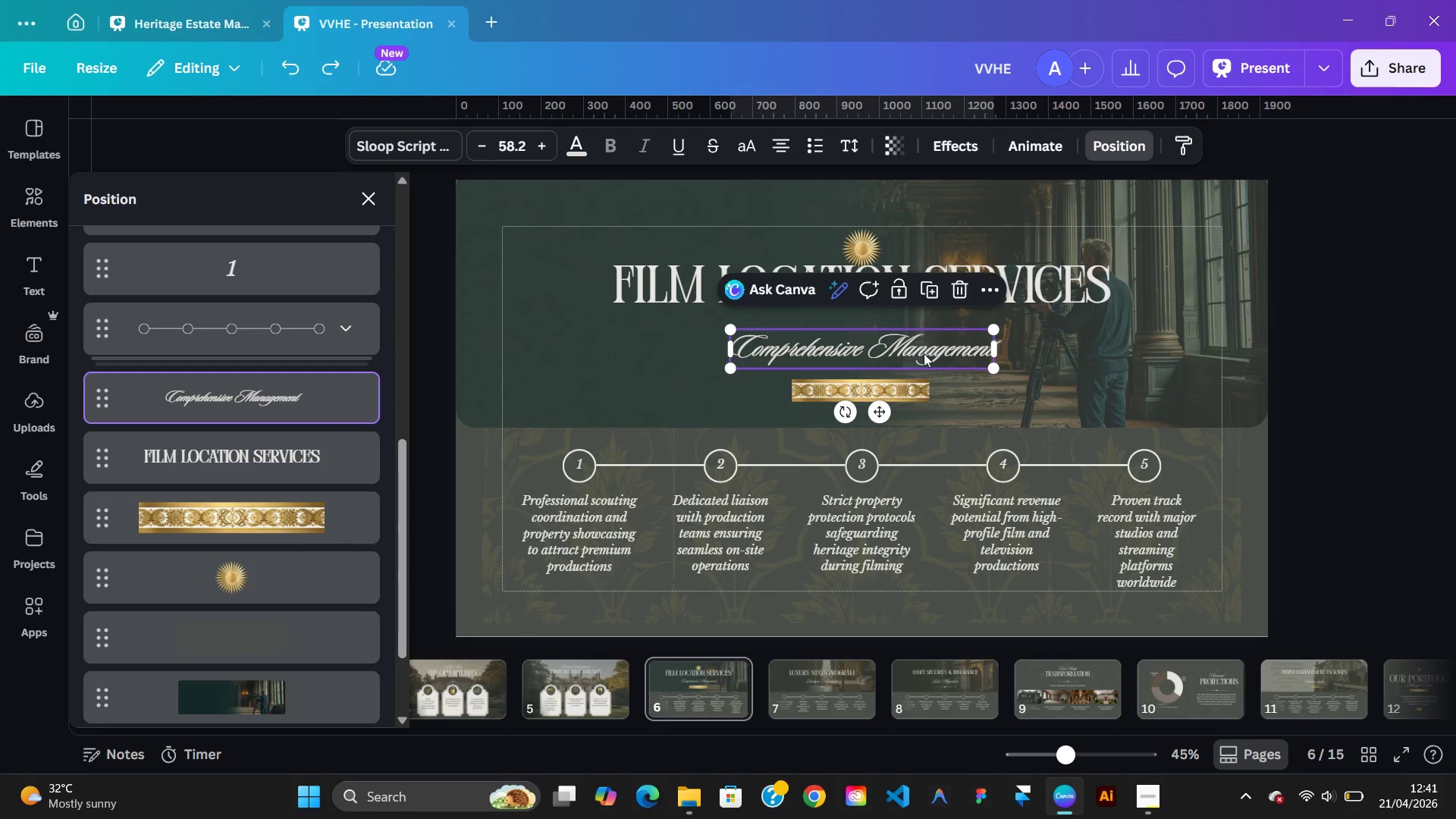 
key(ArrowUp)
 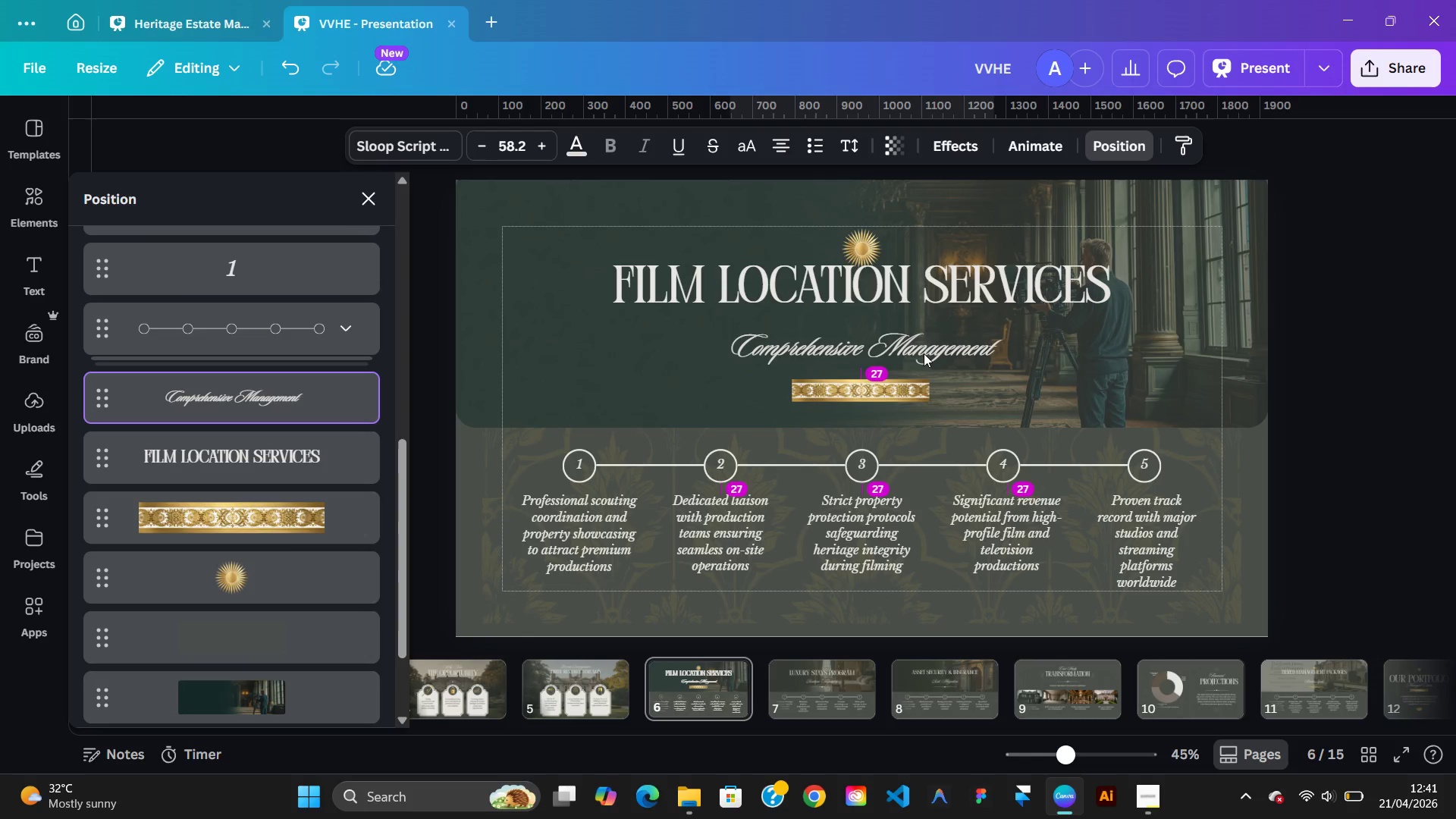 
key(ArrowDown)
 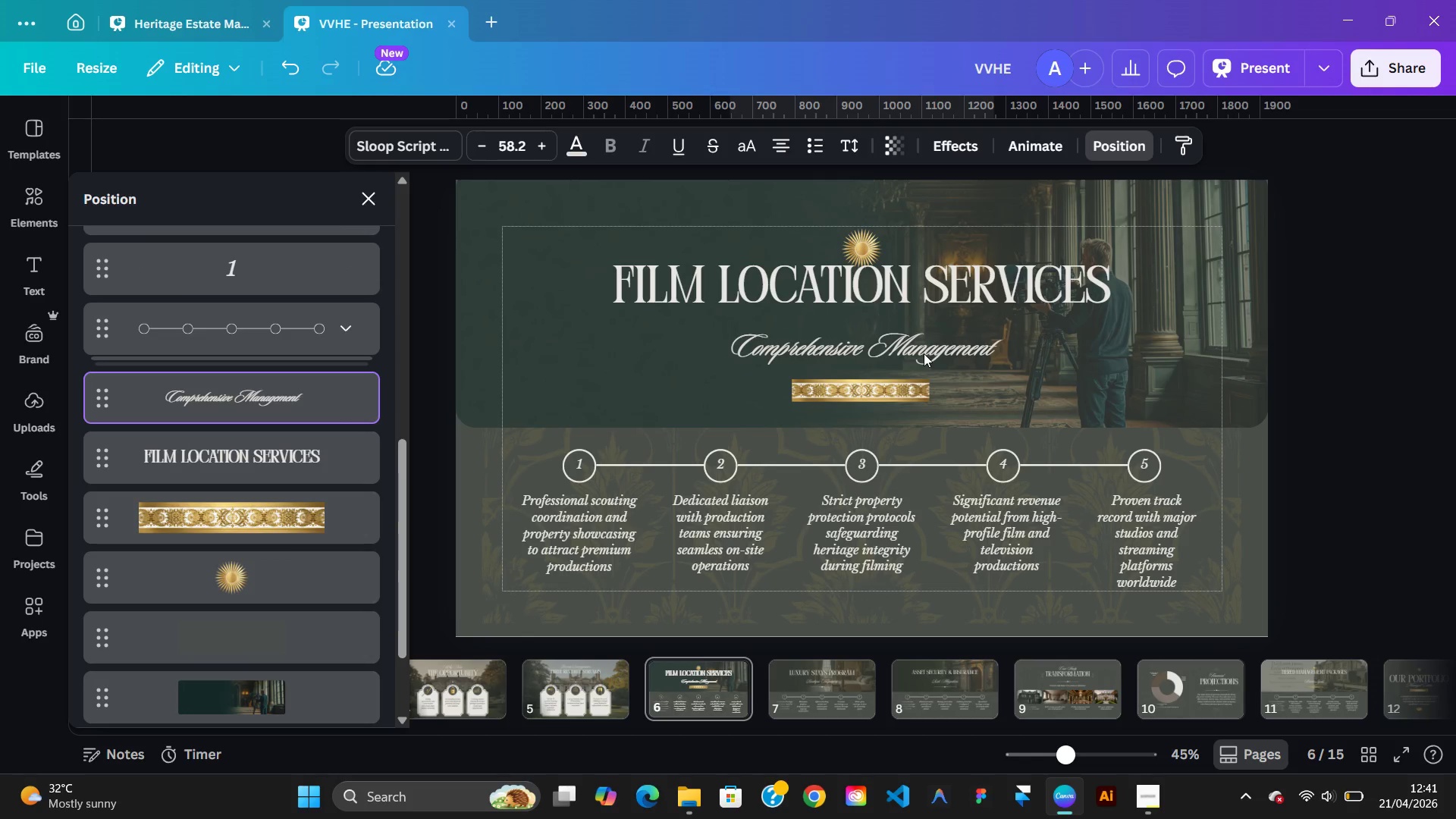 
key(ArrowUp)
 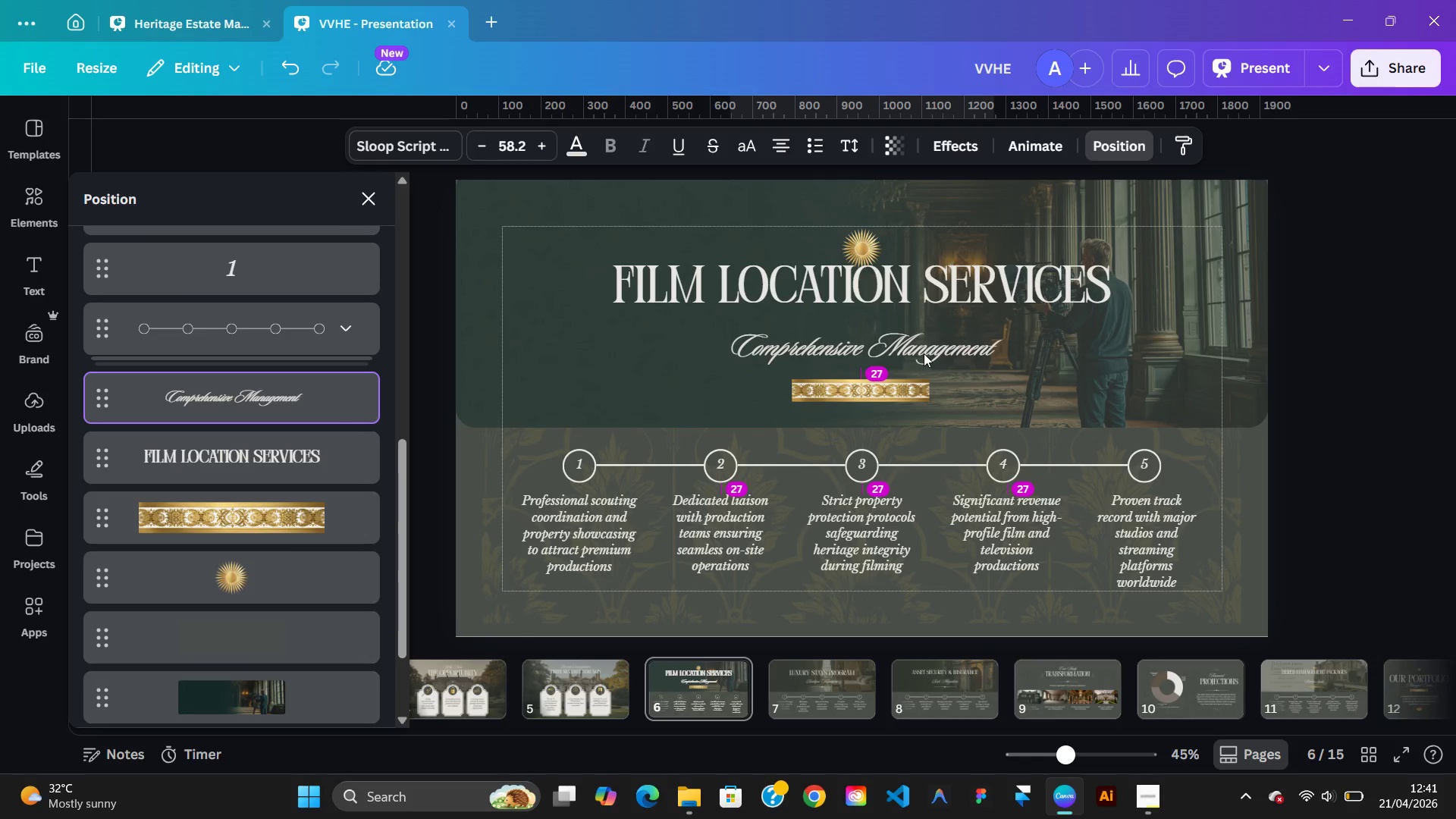 
key(ArrowUp)
 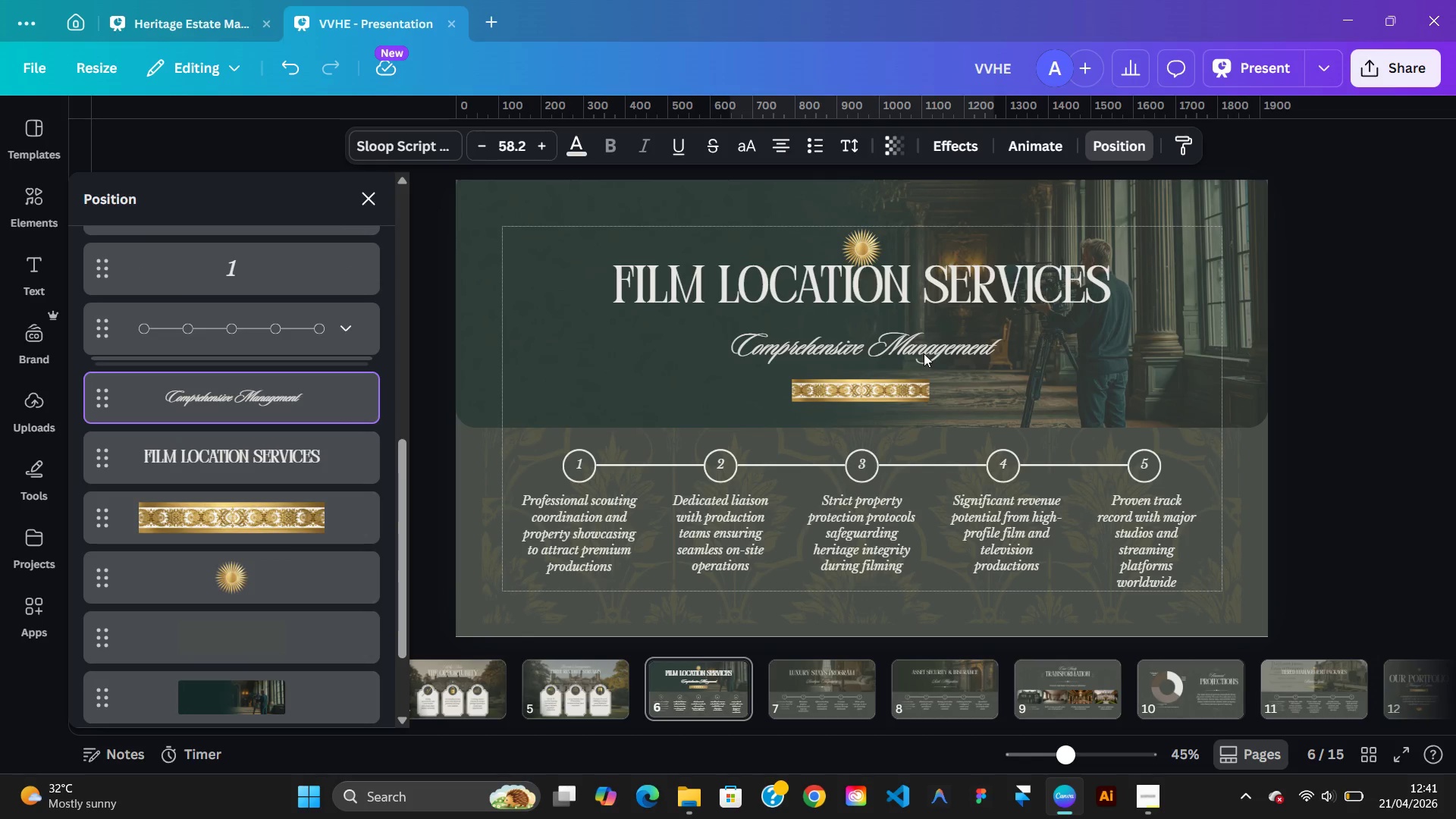 
key(ArrowDown)
 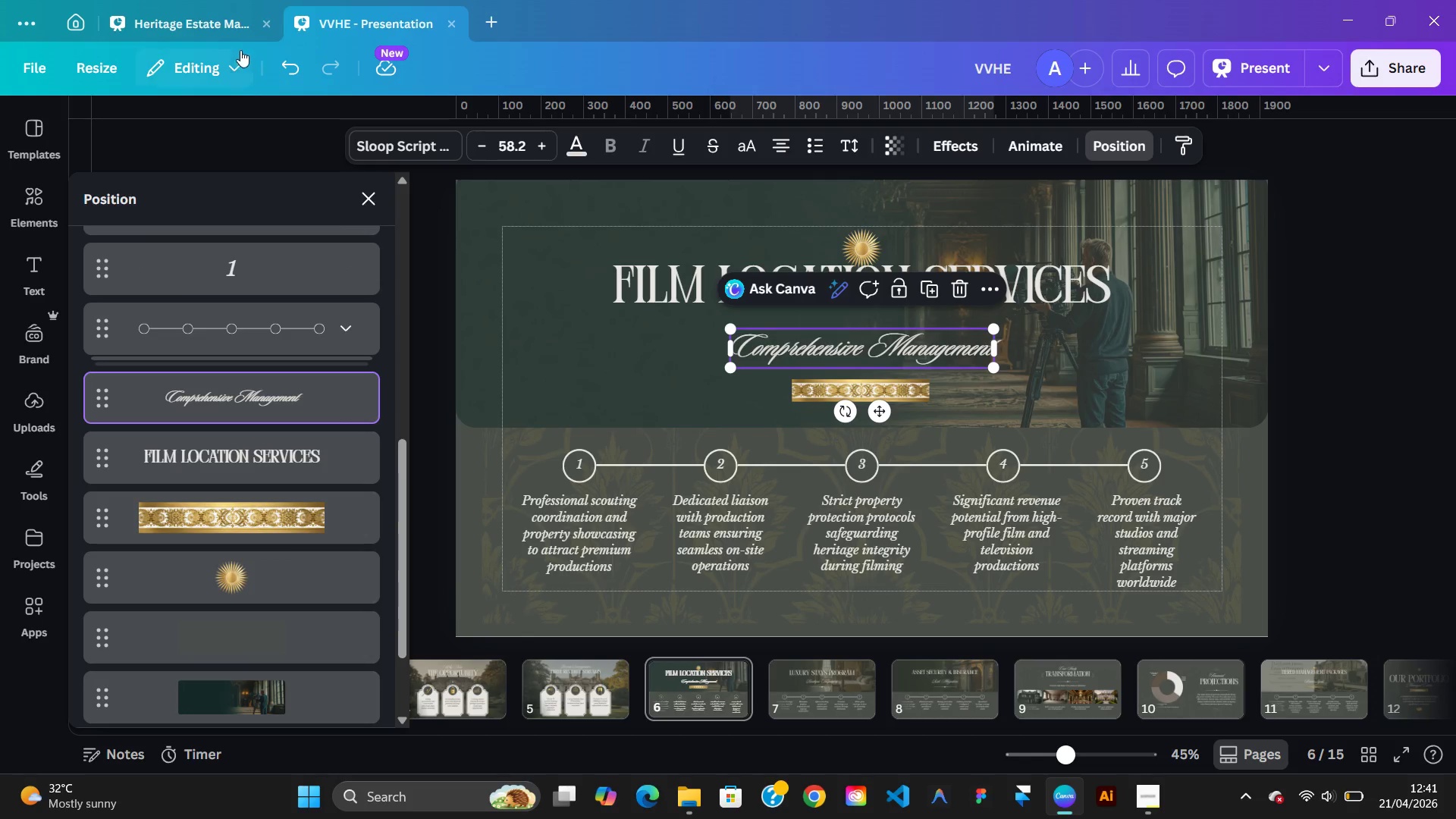 
left_click([218, 17])
 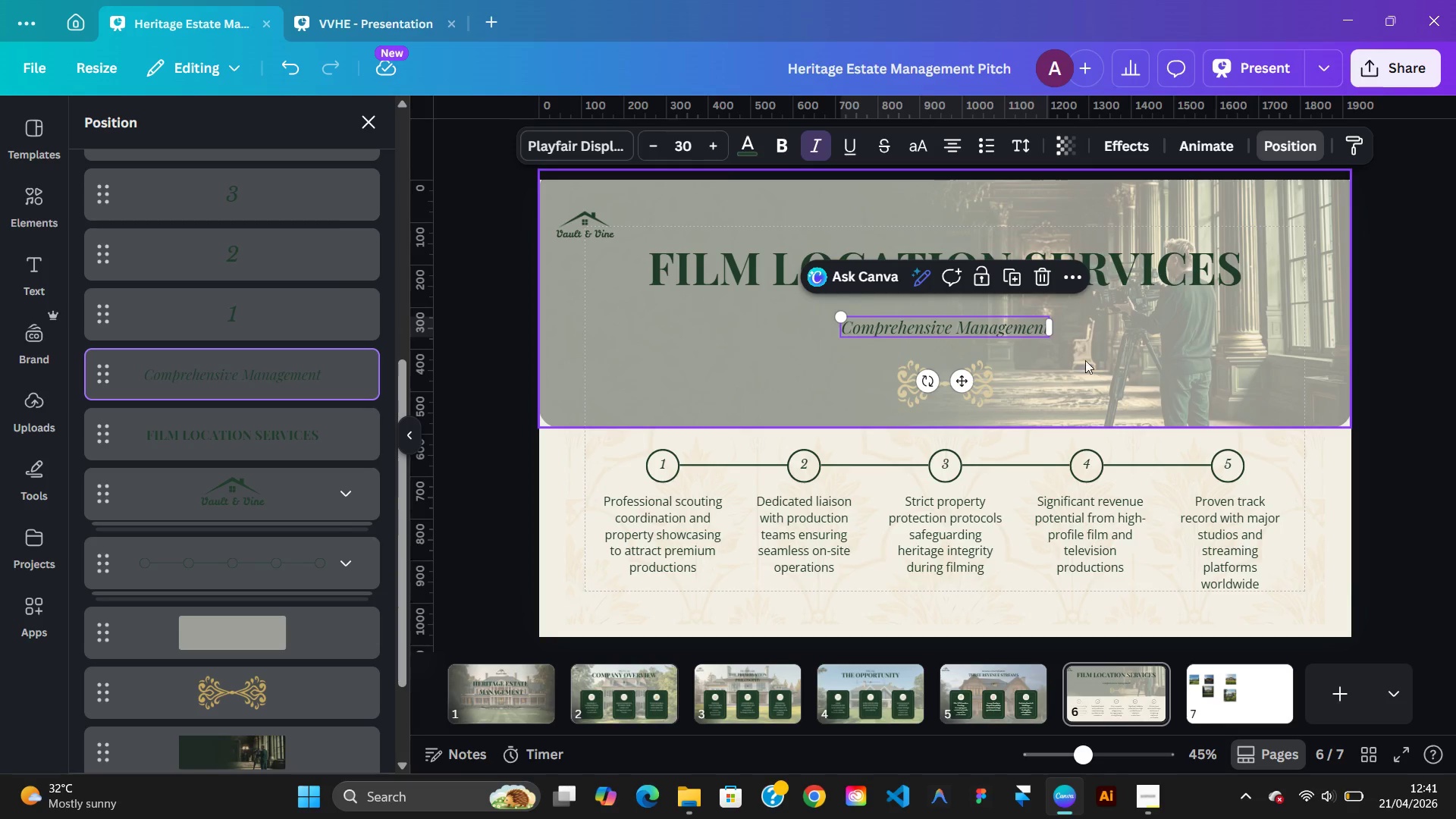 
left_click([1136, 372])
 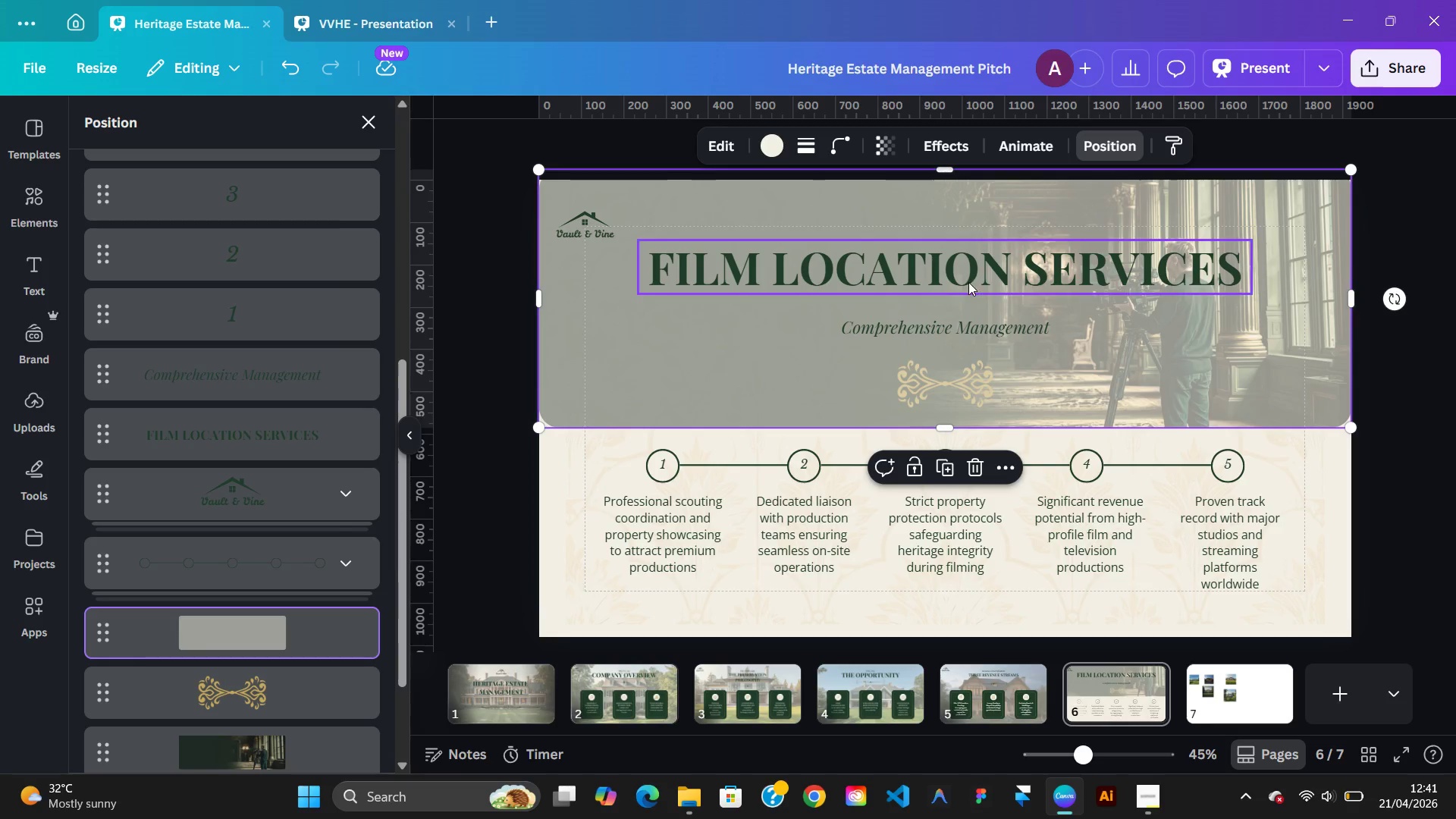 
left_click([968, 278])
 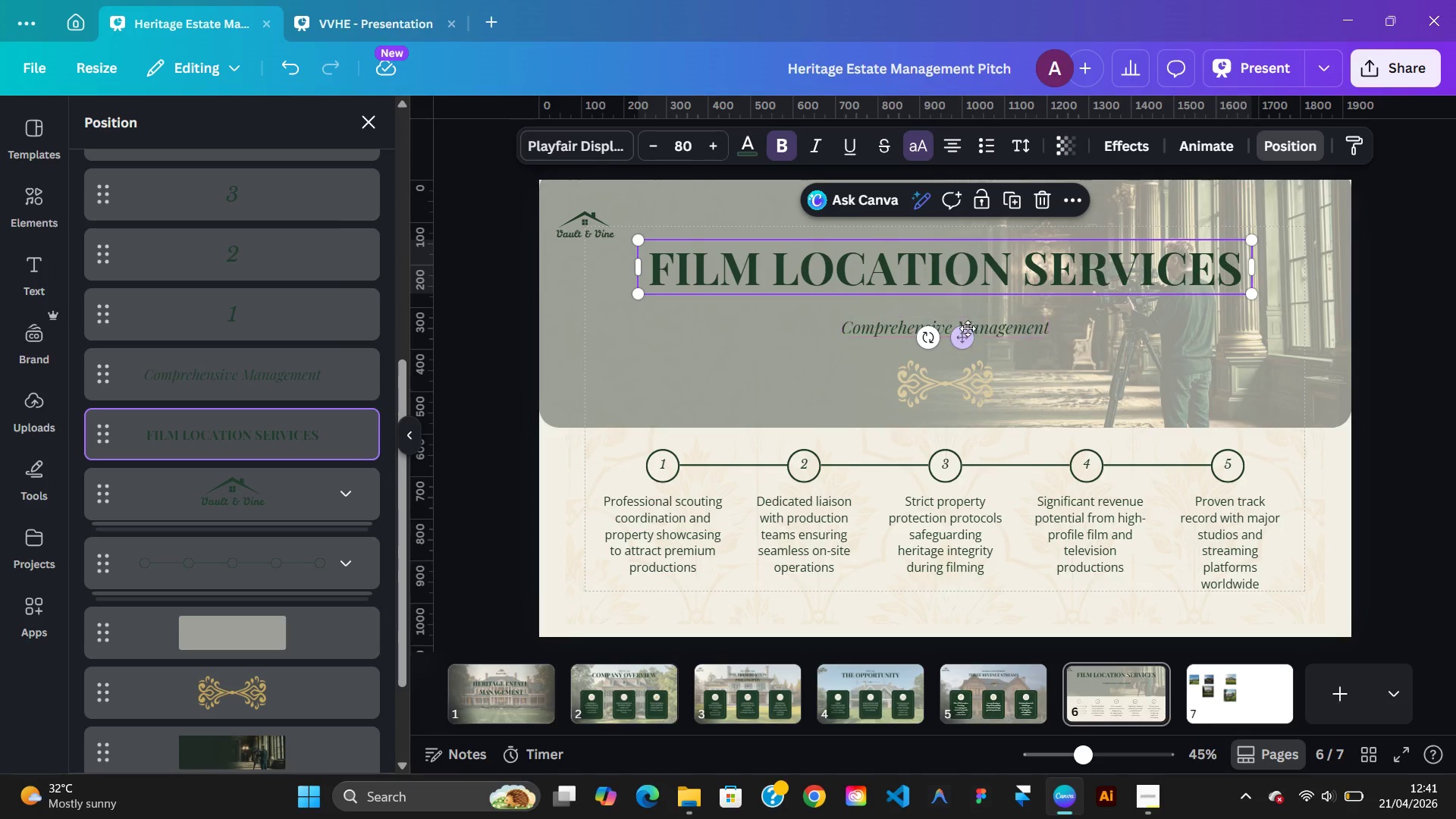 
left_click([968, 328])
 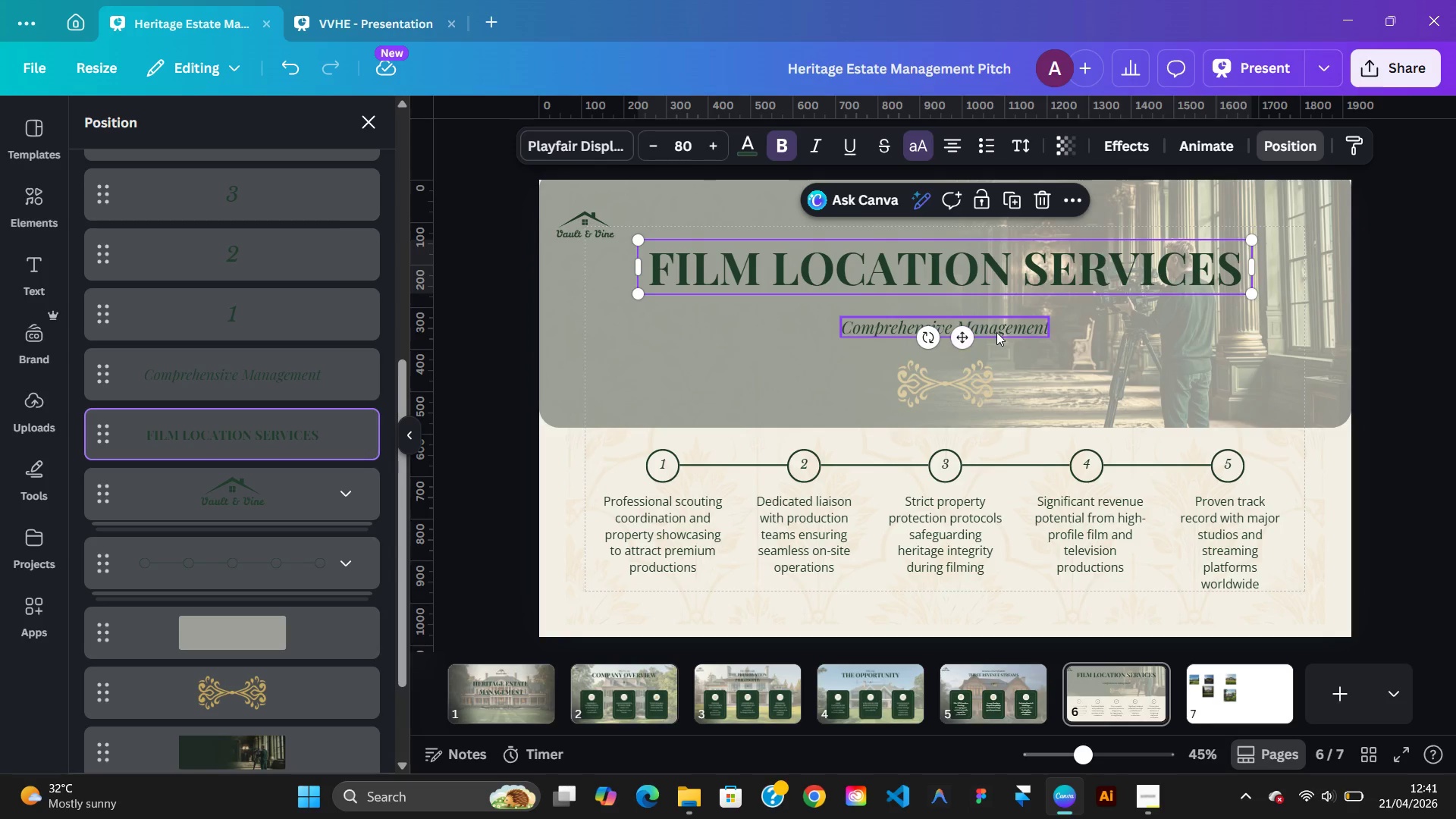 
left_click([996, 332])
 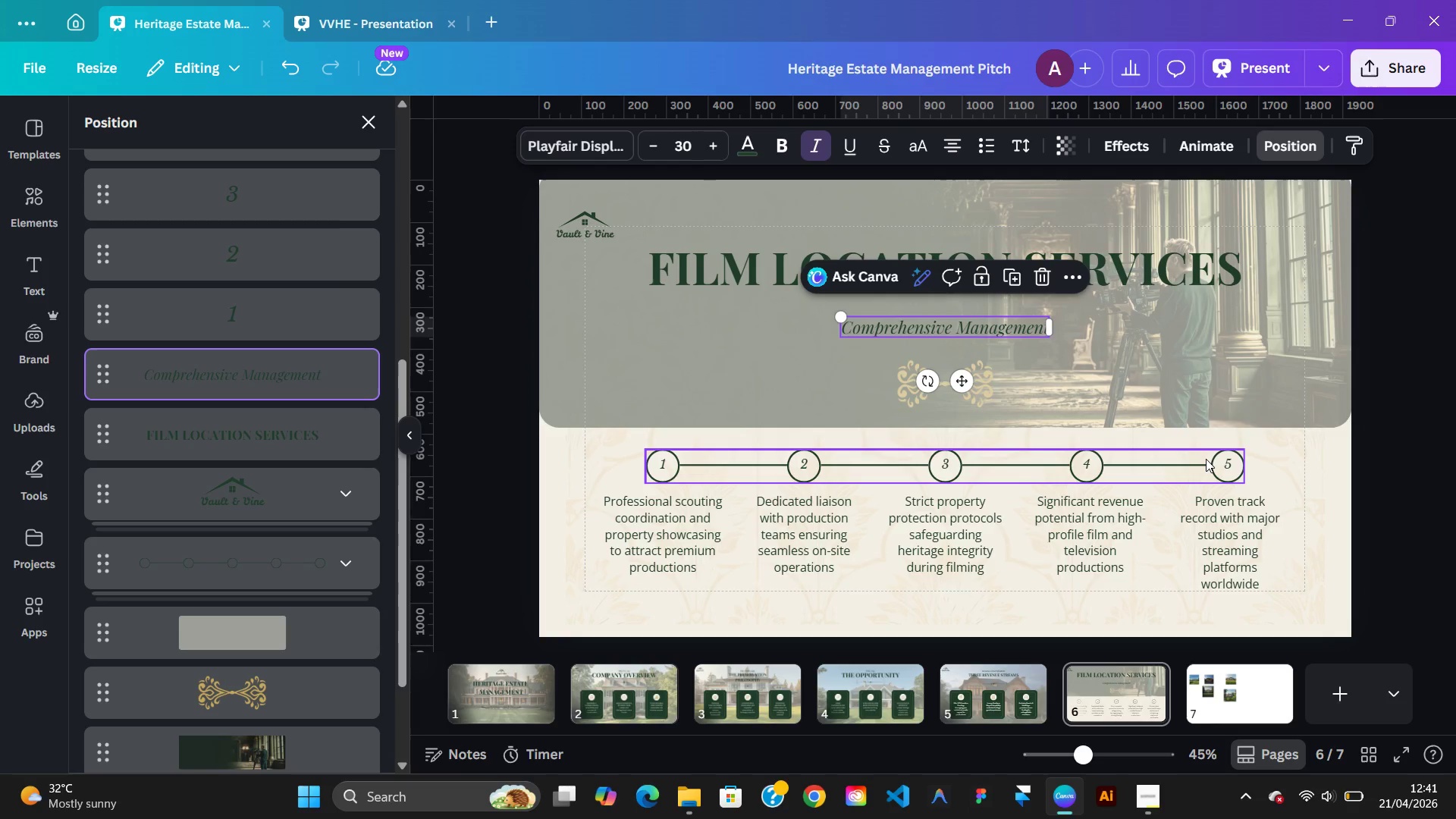 
left_click([1206, 459])
 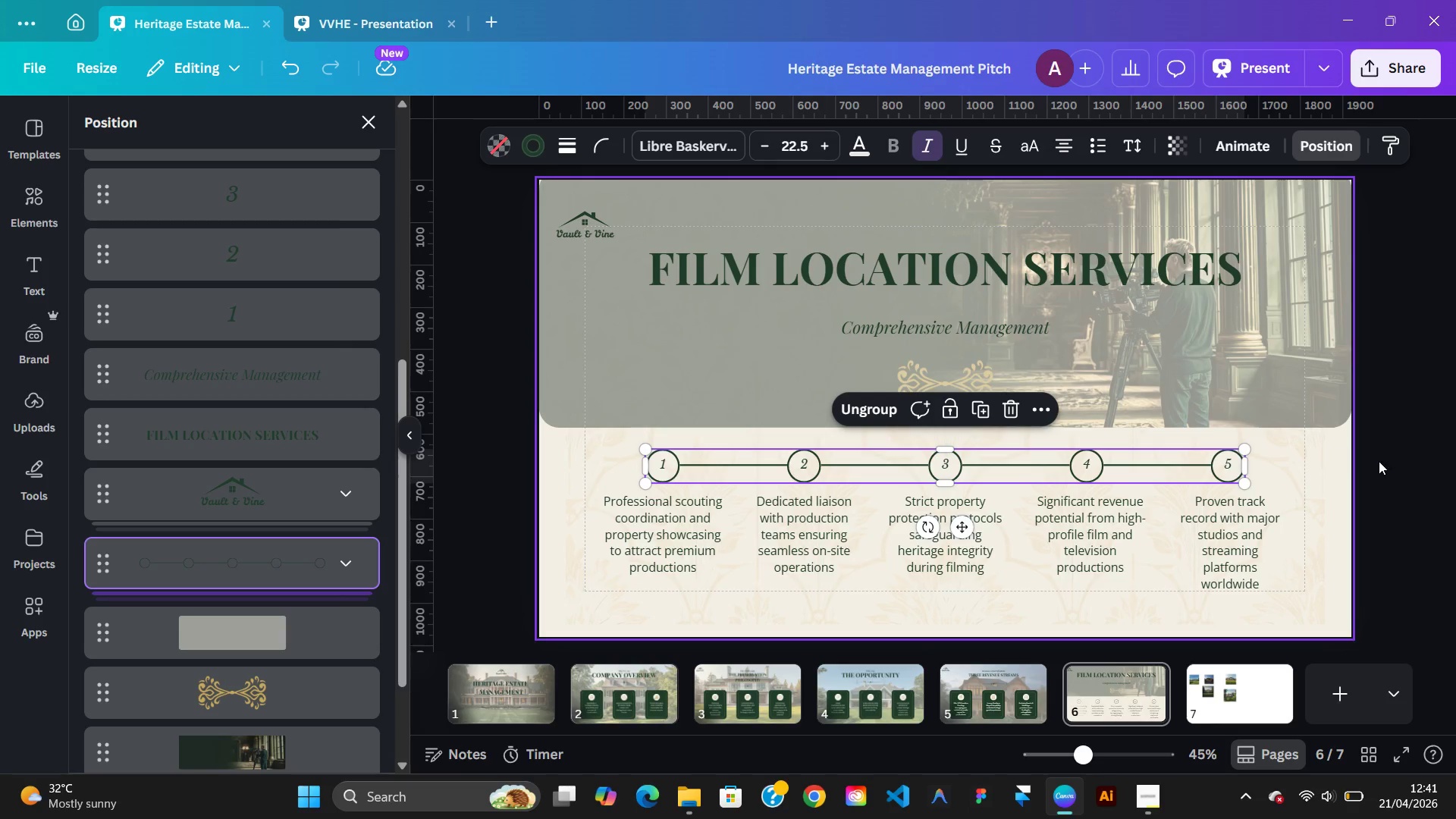 
left_click([1384, 461])
 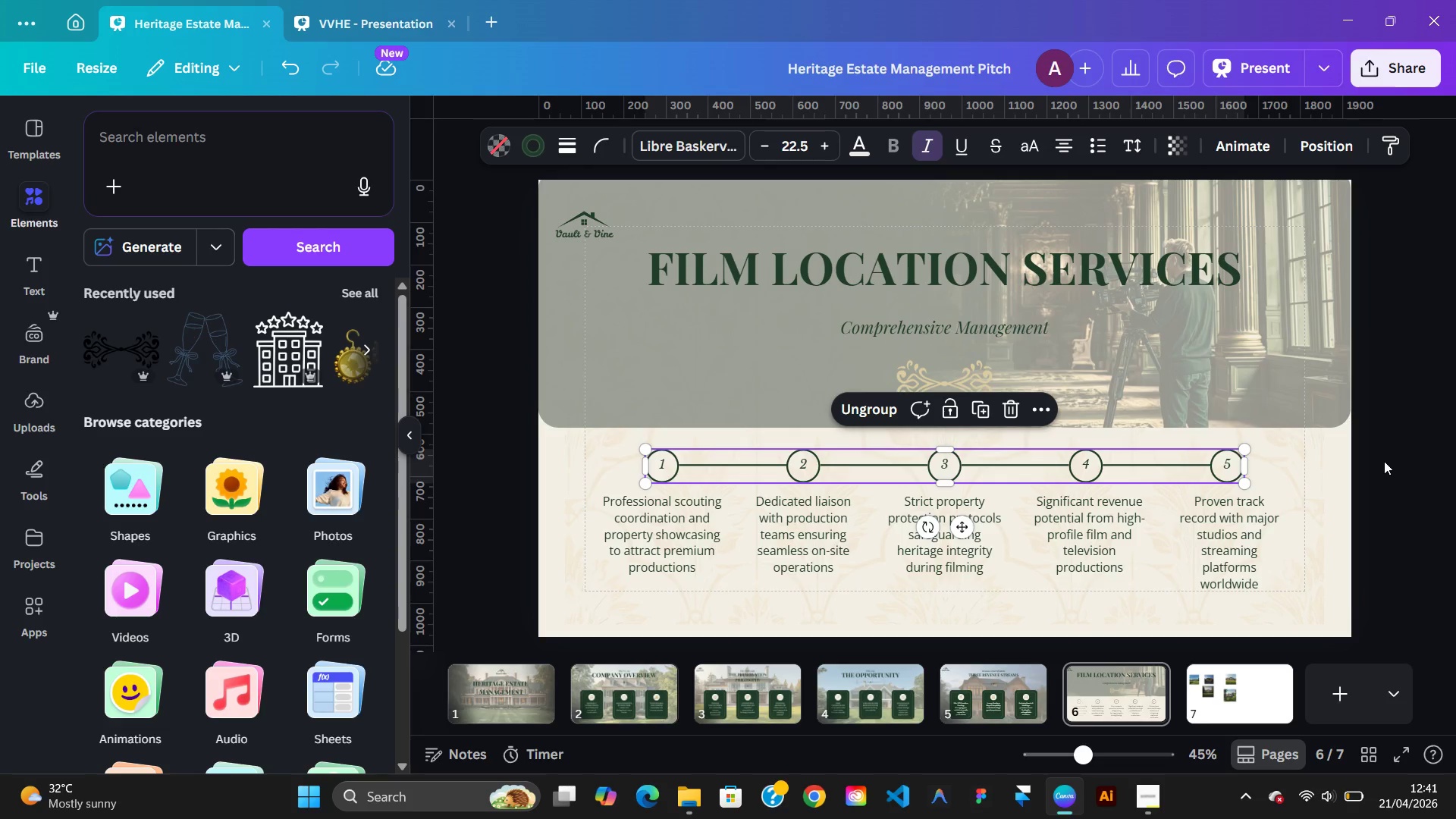 
left_click([1384, 461])
 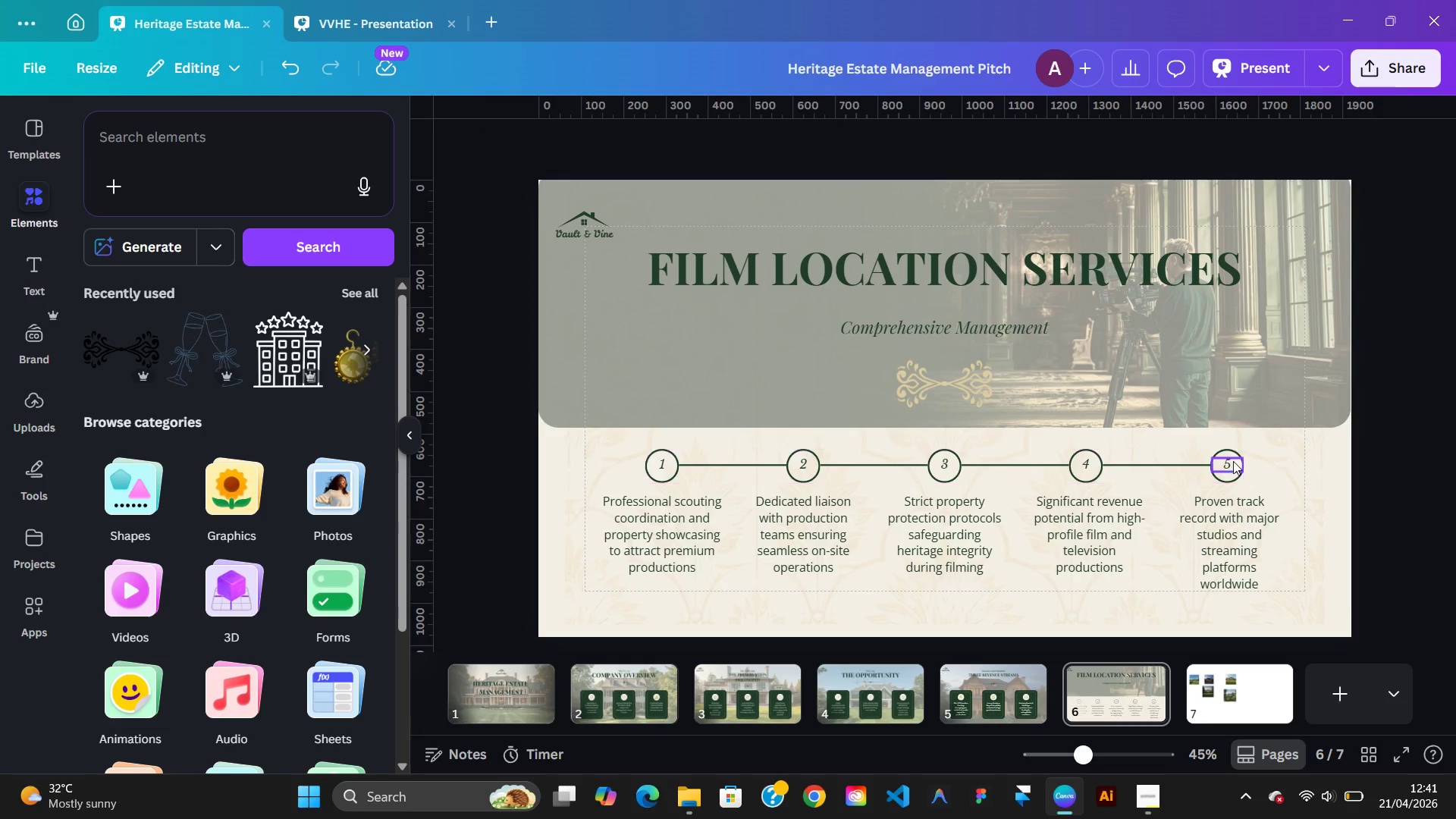 
left_click([1222, 468])
 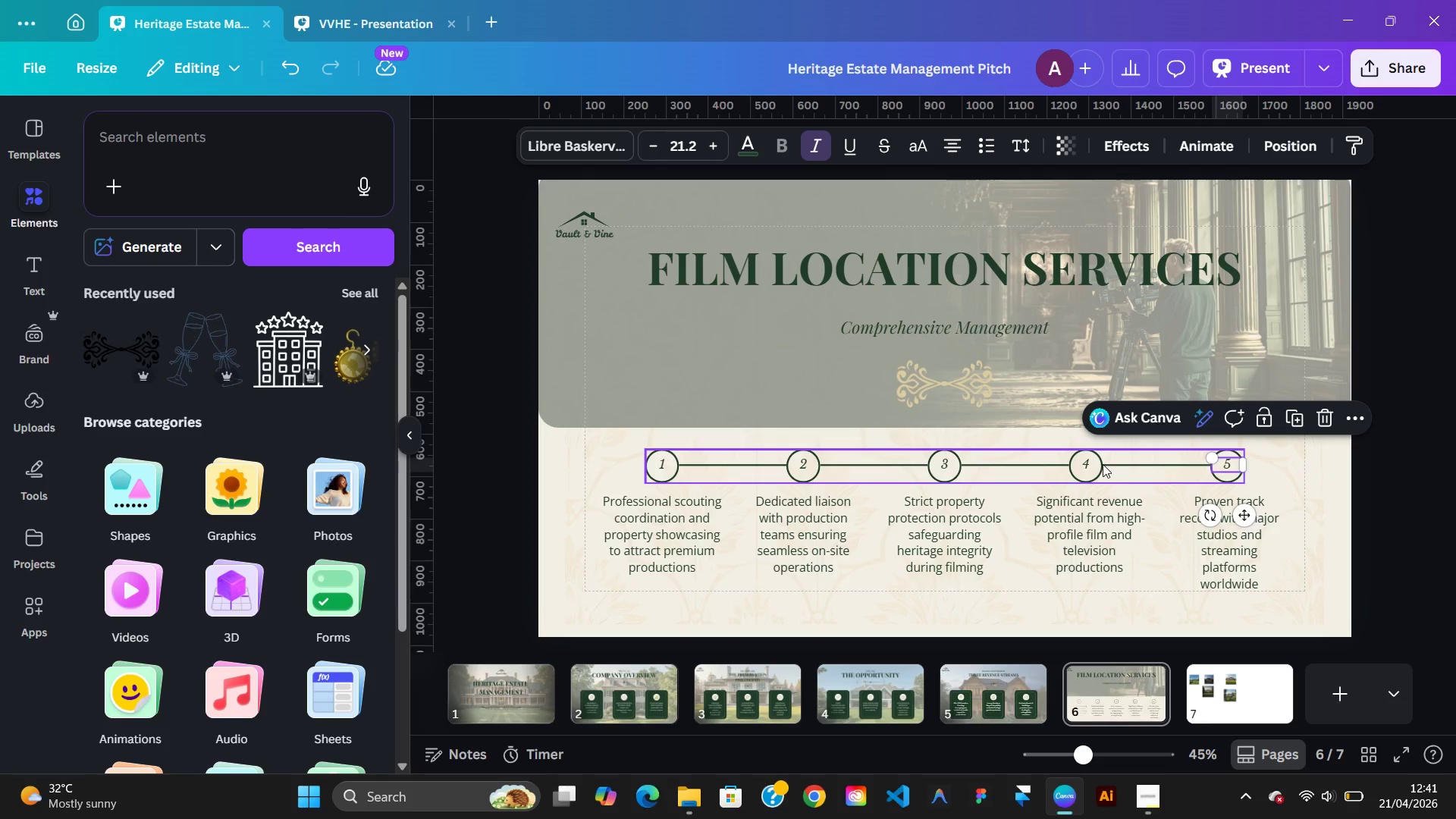 
hold_key(key=ShiftLeft, duration=5.74)
left_click([1083, 460])
 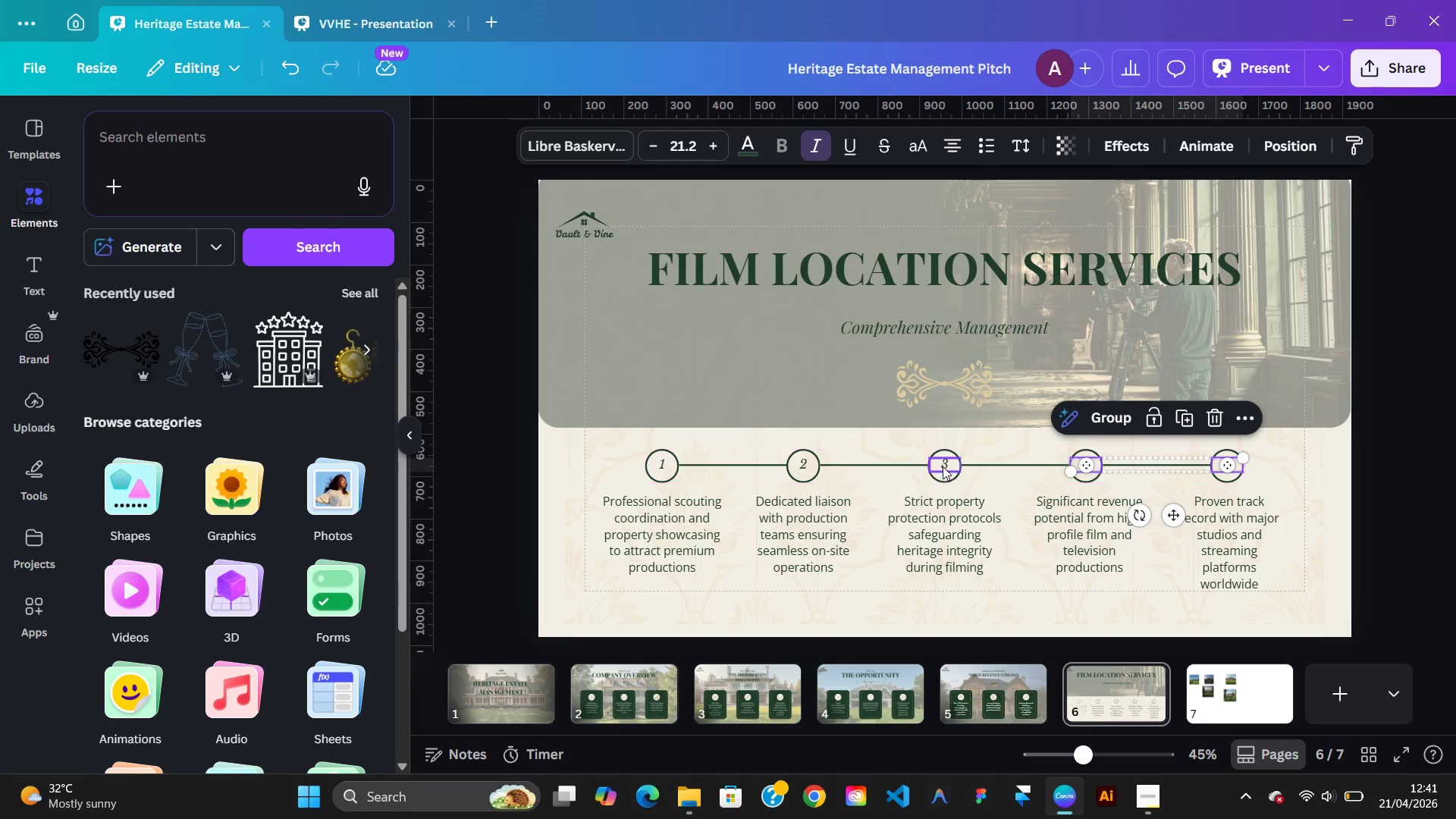 
left_click([942, 465])
 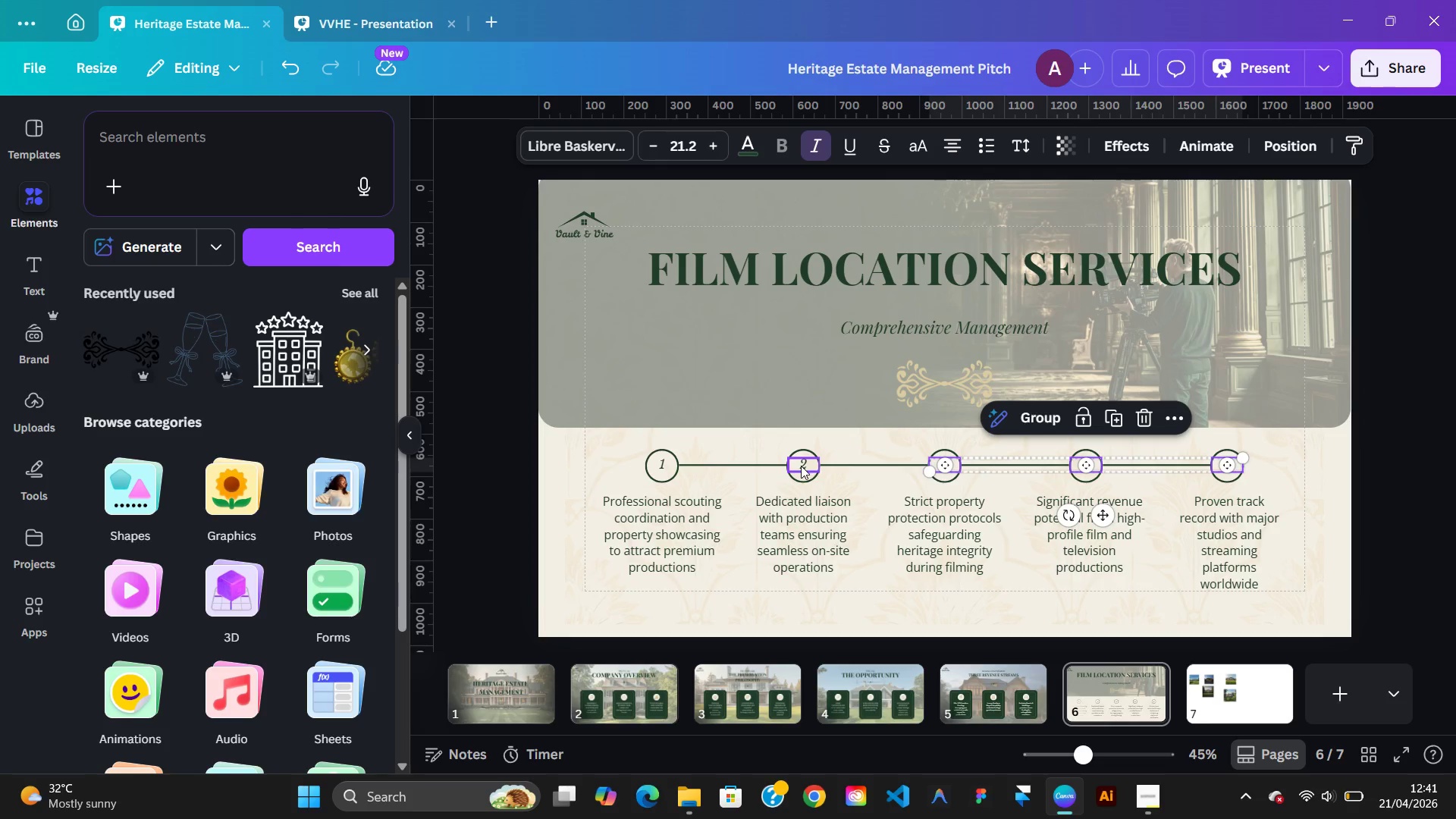 
left_click([801, 466])
 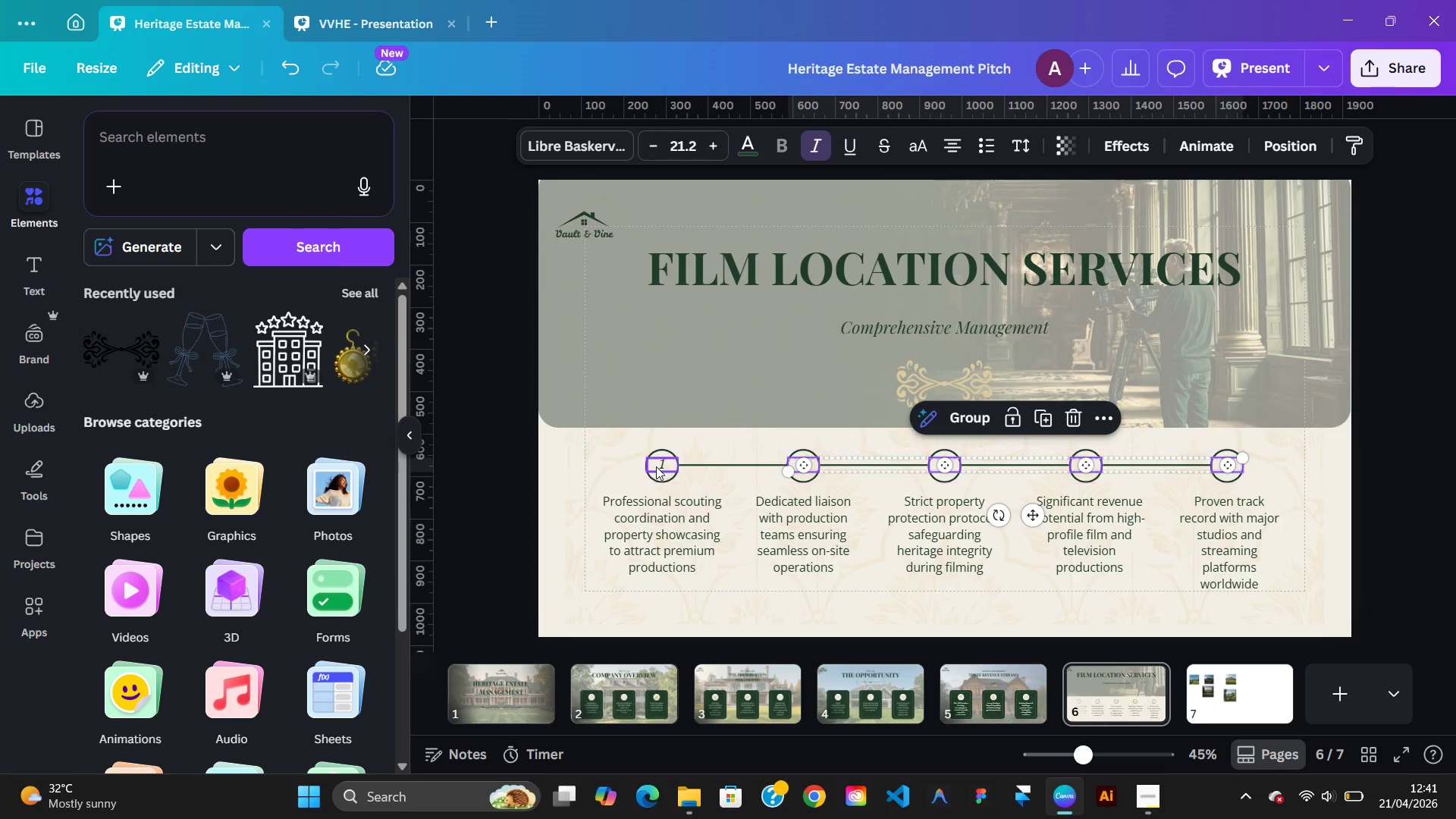 
left_click([655, 466])
 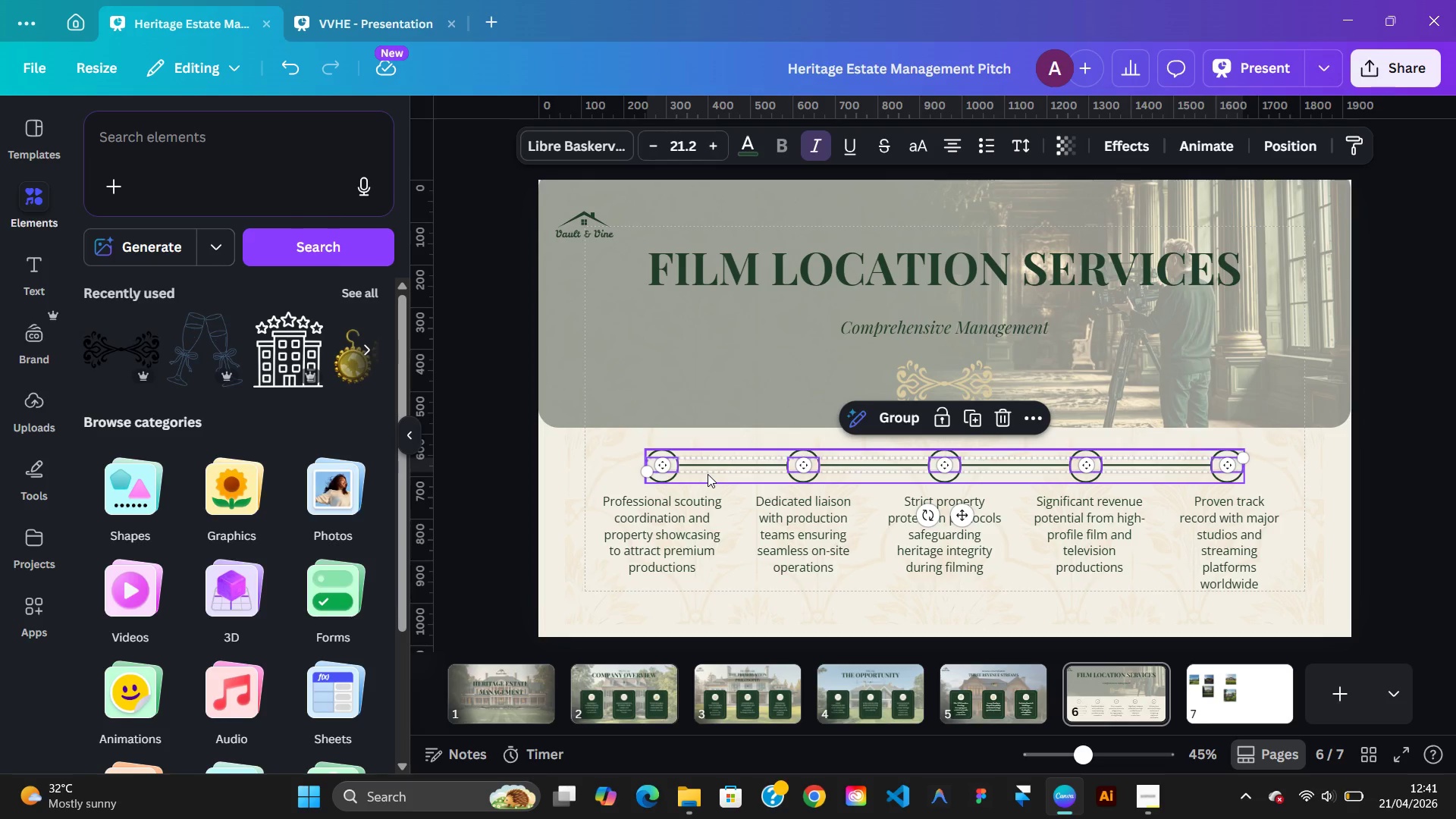 
left_click([708, 474])
 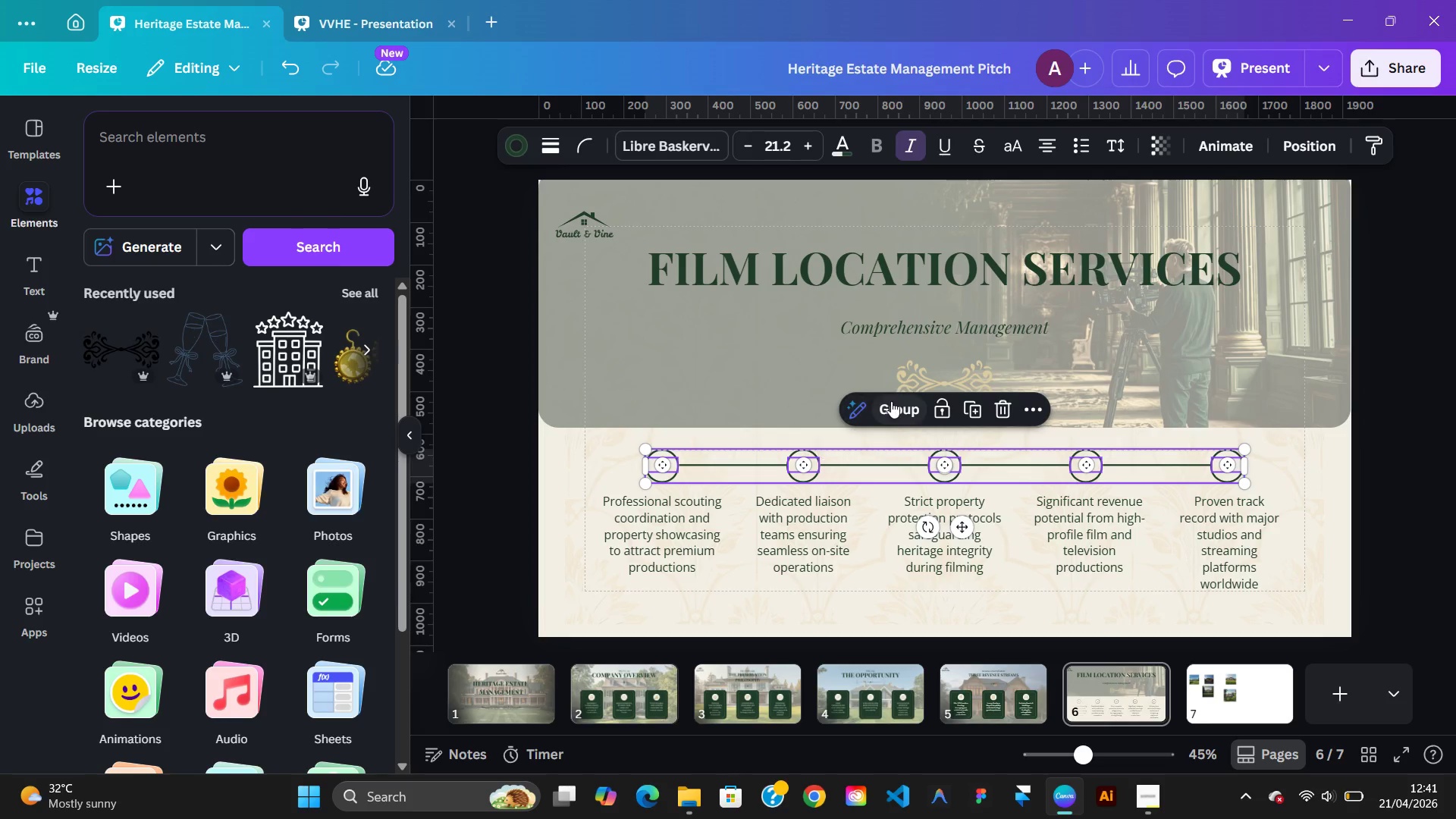 
left_click([893, 401])
 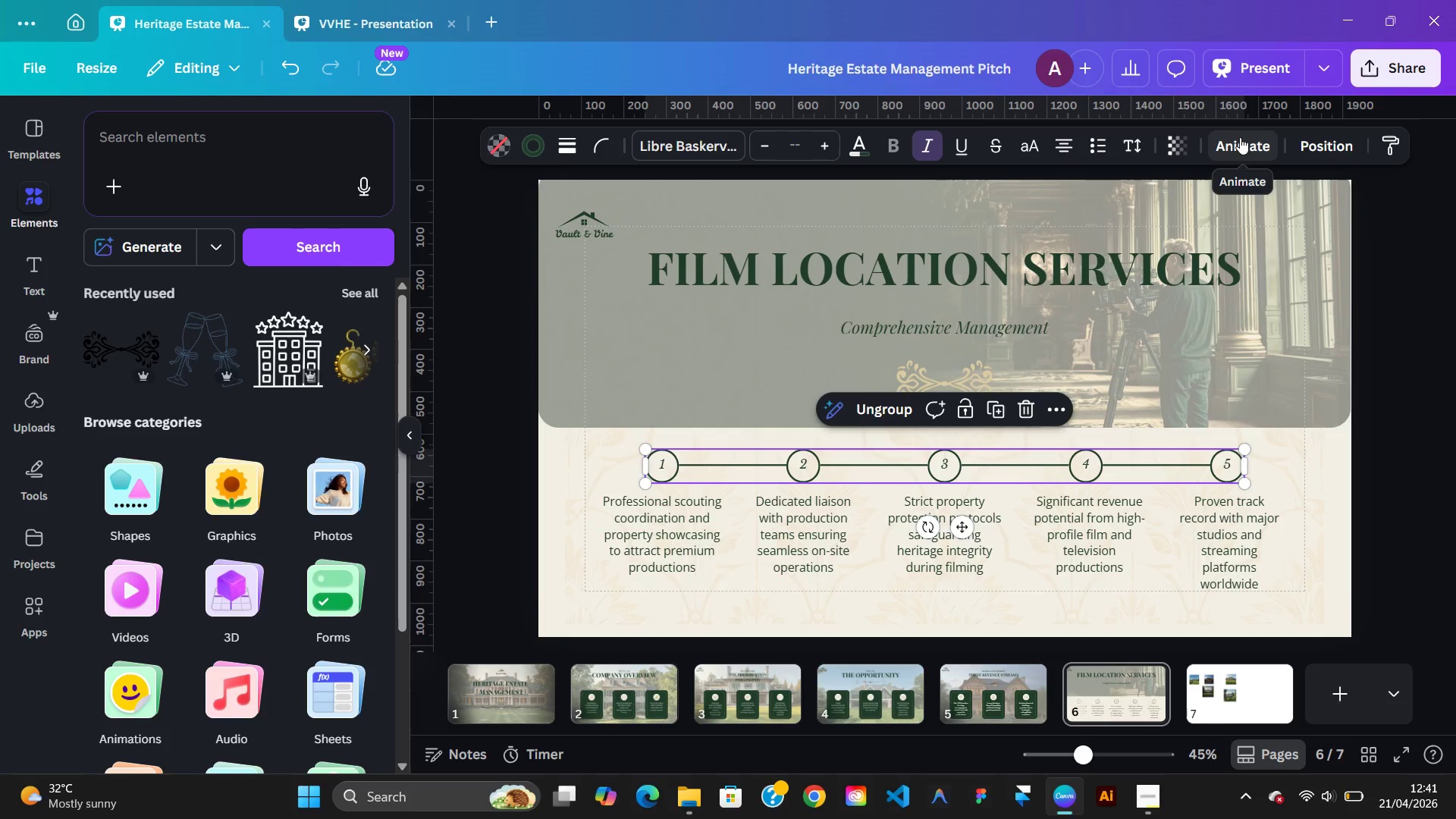 
left_click([1300, 143])
 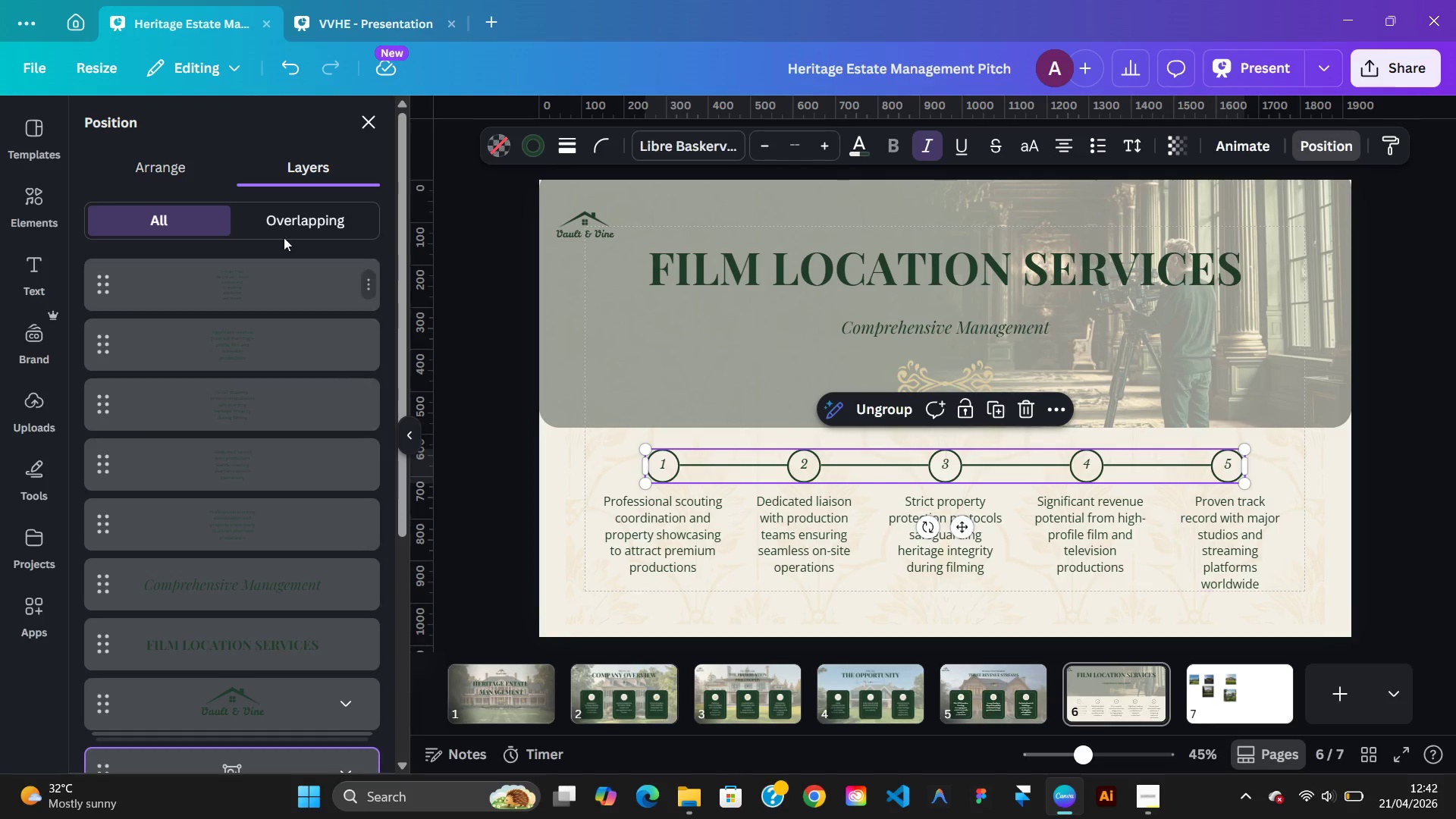 
left_click([173, 163])
 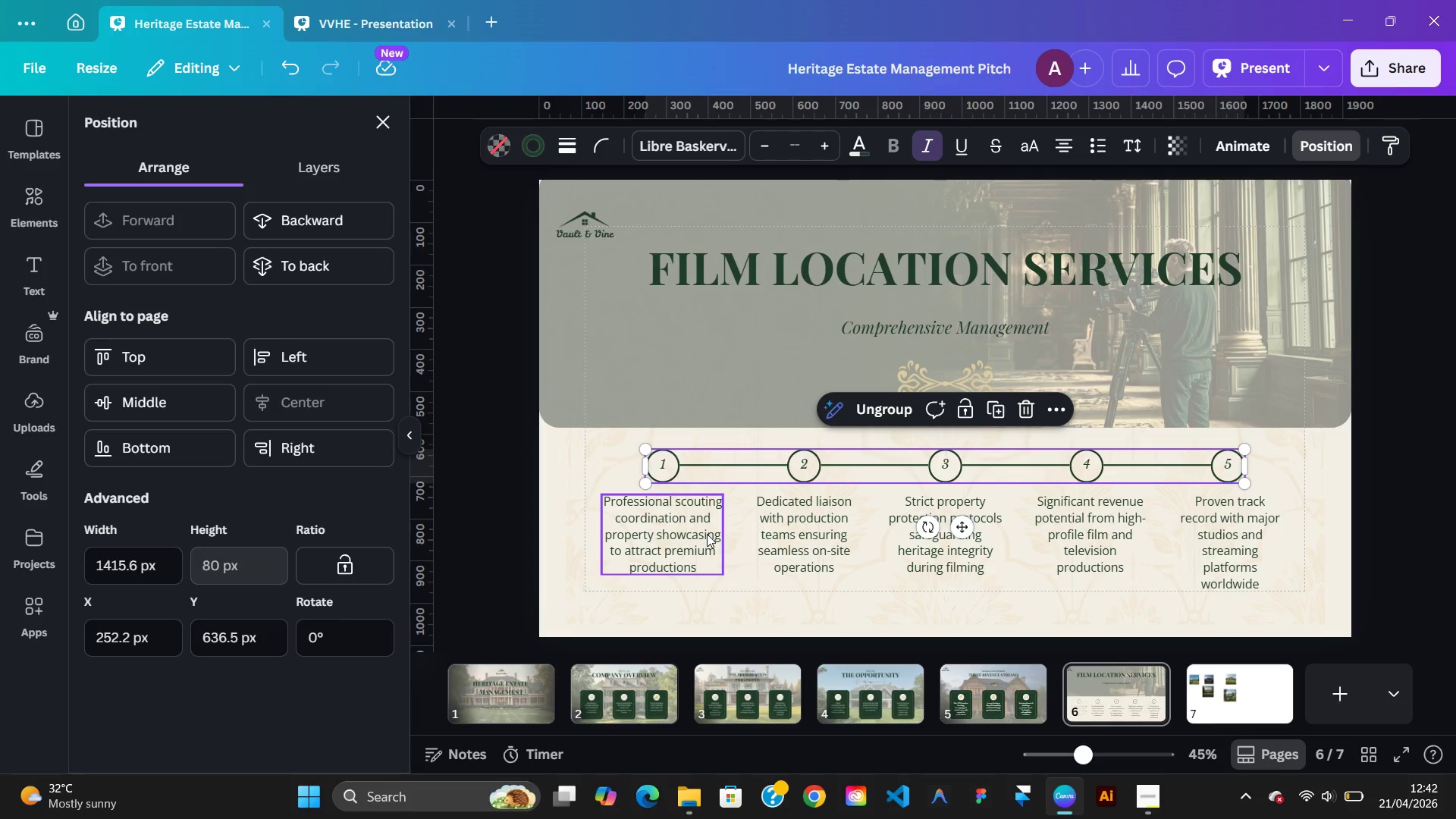 
left_click([707, 534])
 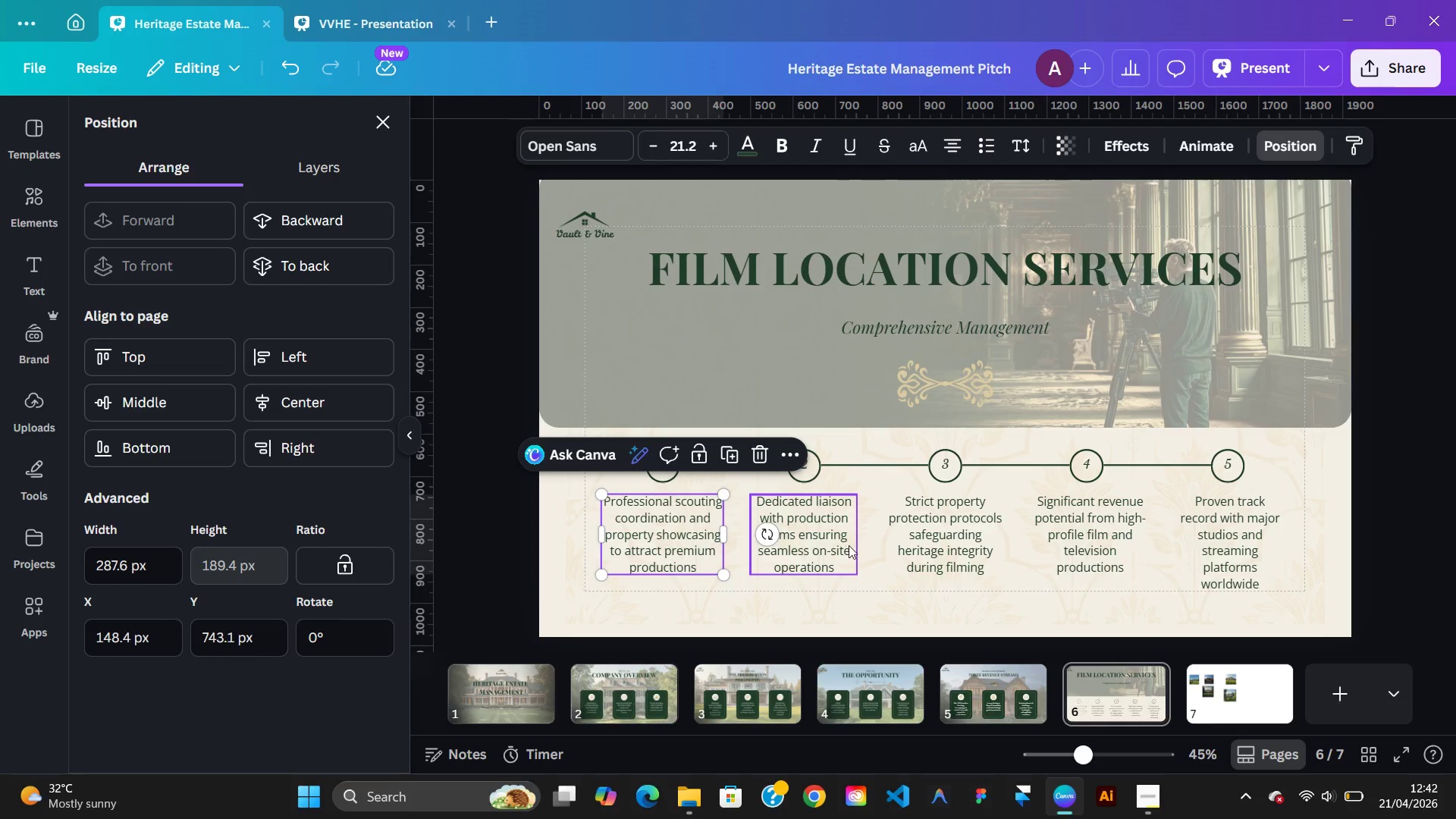 
hold_key(key=ShiftLeft, duration=3.25)
left_click([849, 545])
 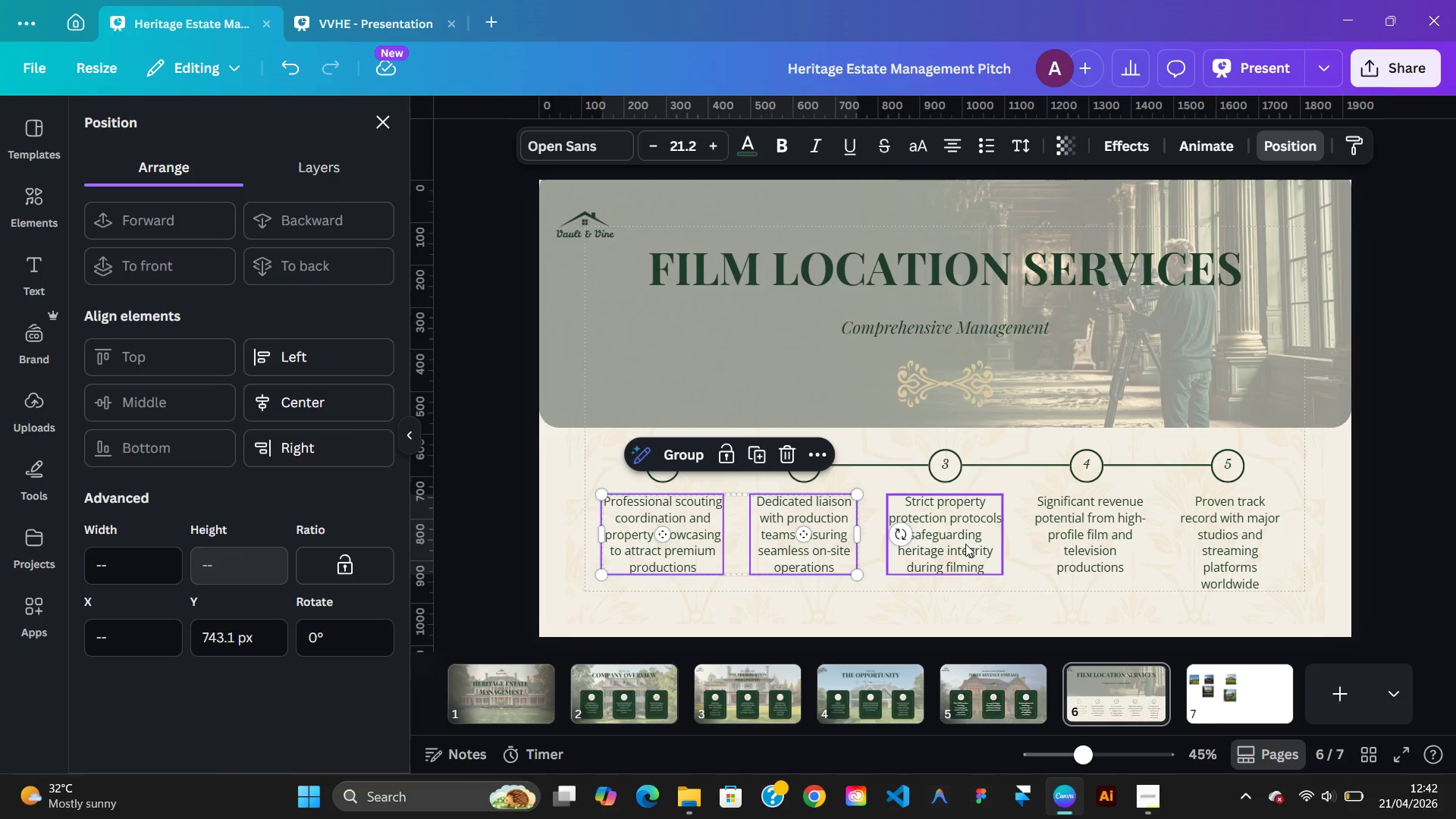 
left_click([965, 544])
 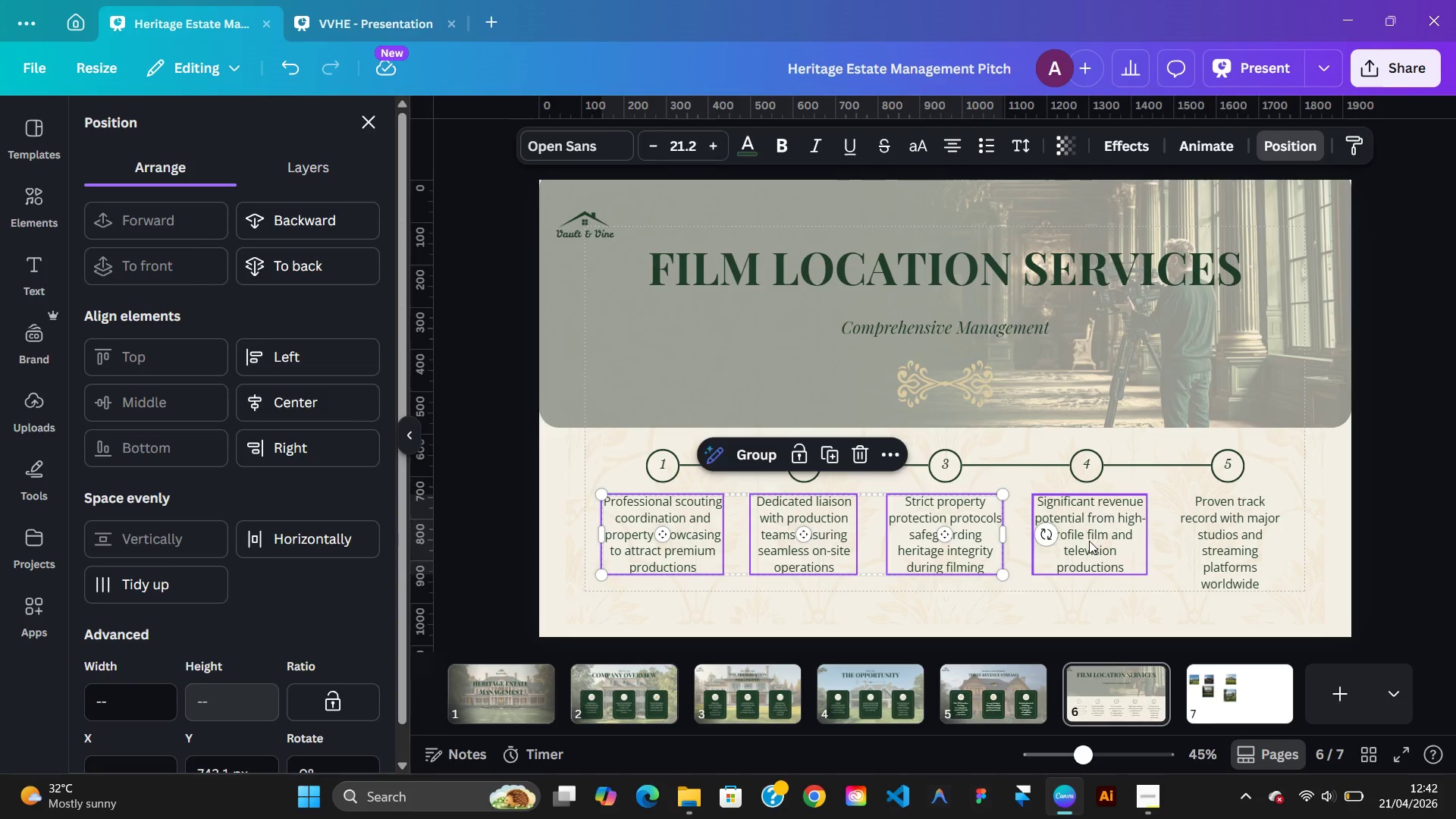 
left_click([1089, 541])
 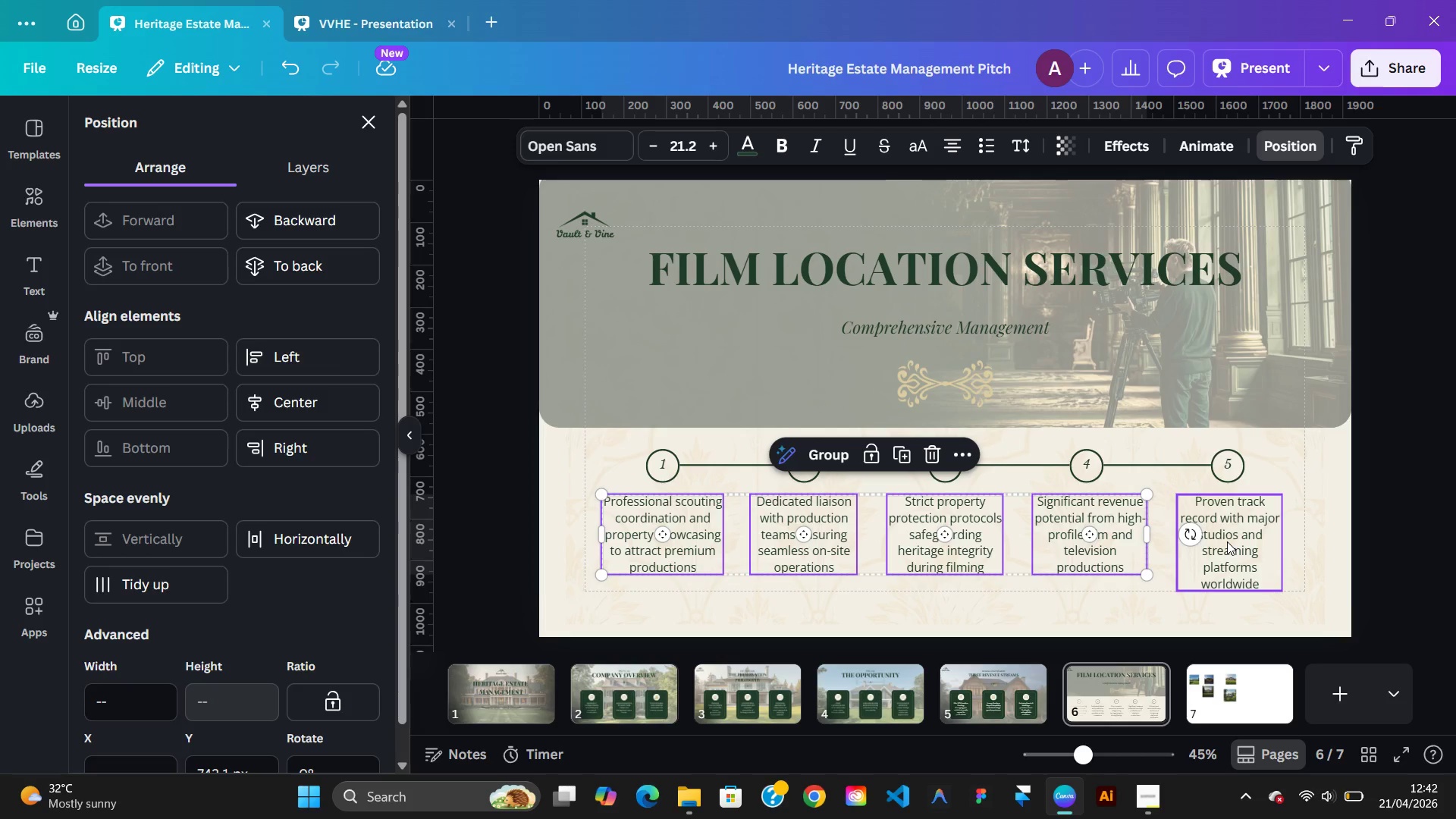 
left_click([1227, 541])
 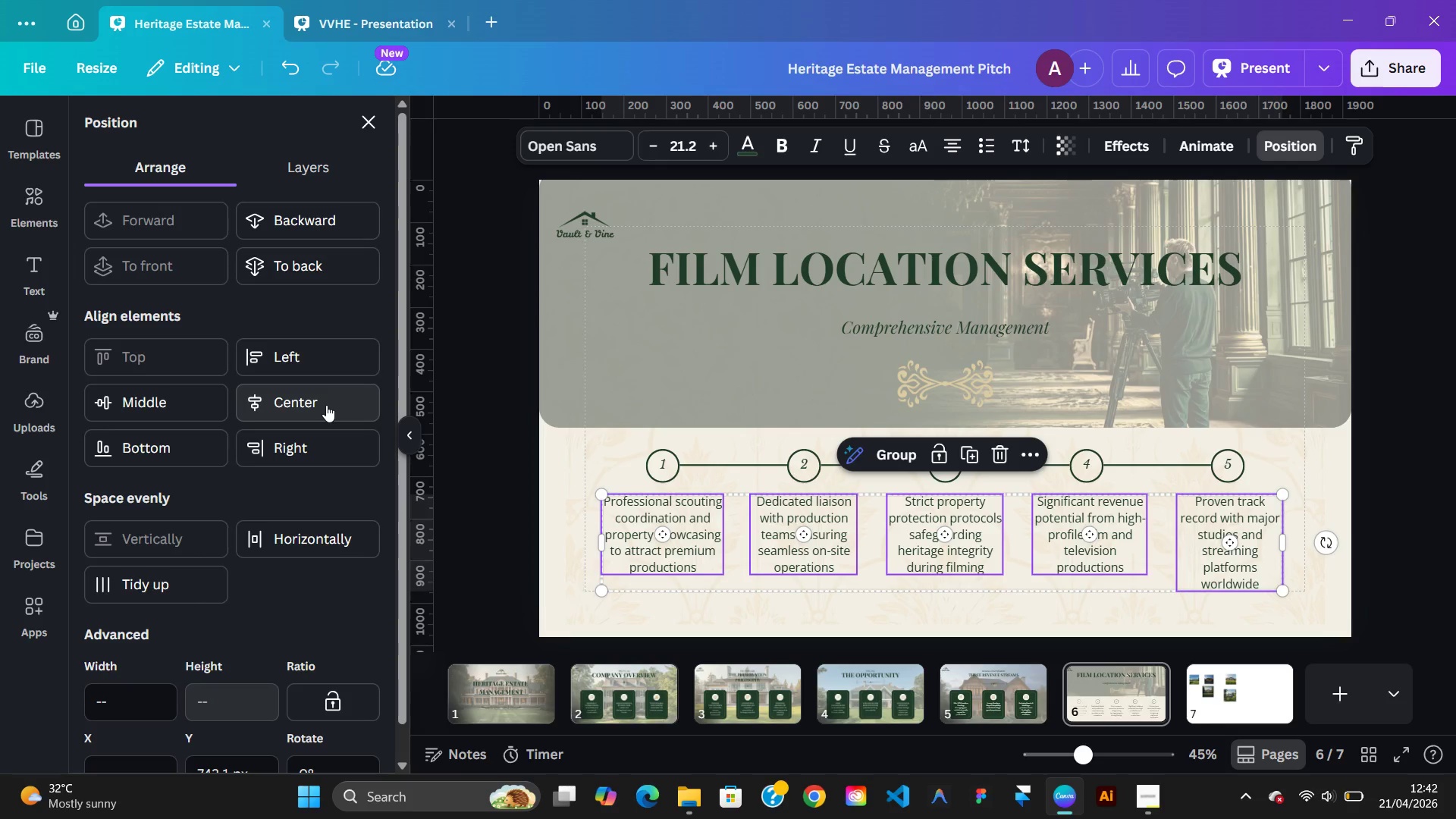 
left_click([326, 405])
 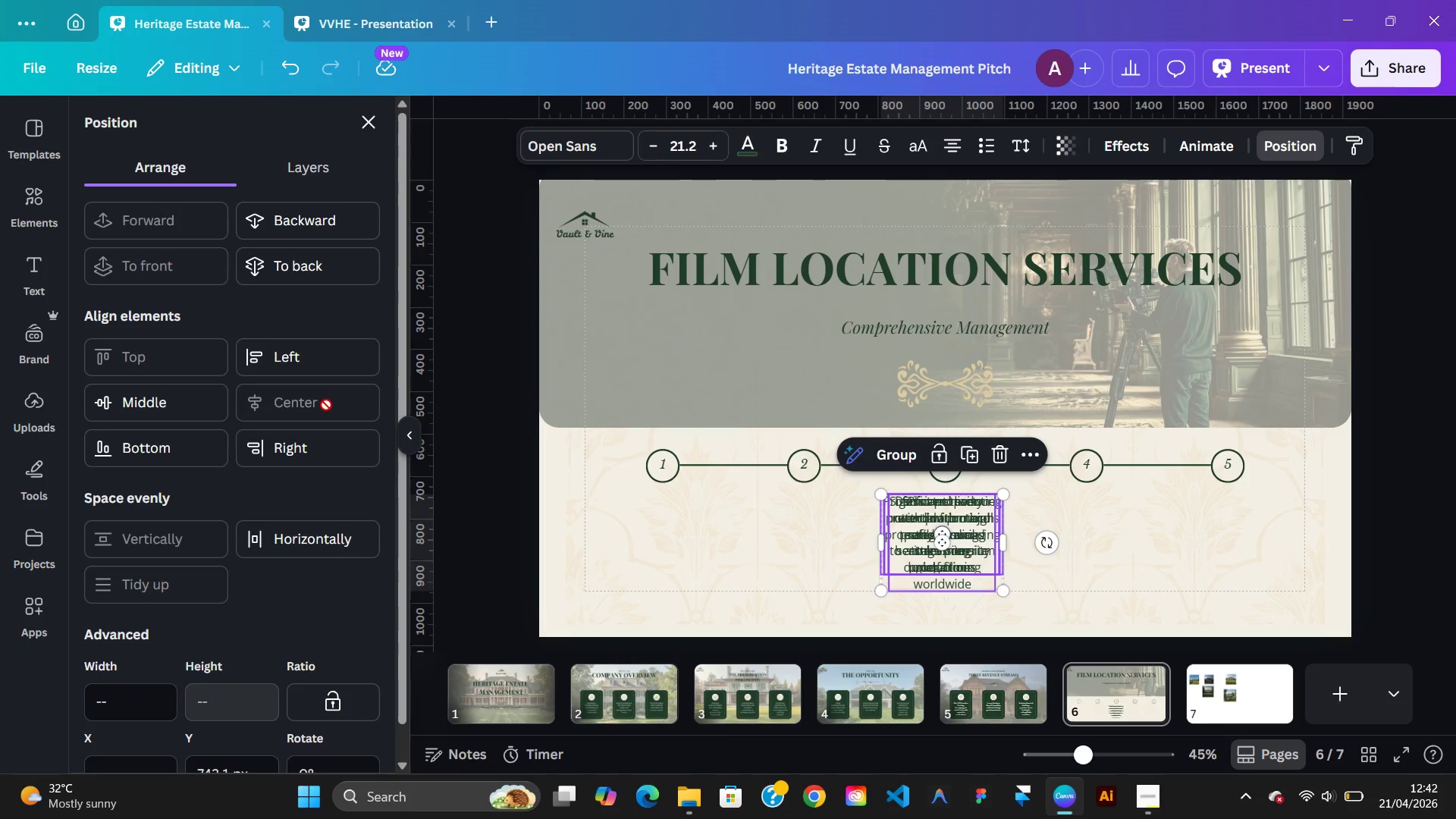 
key(Control+Z)
 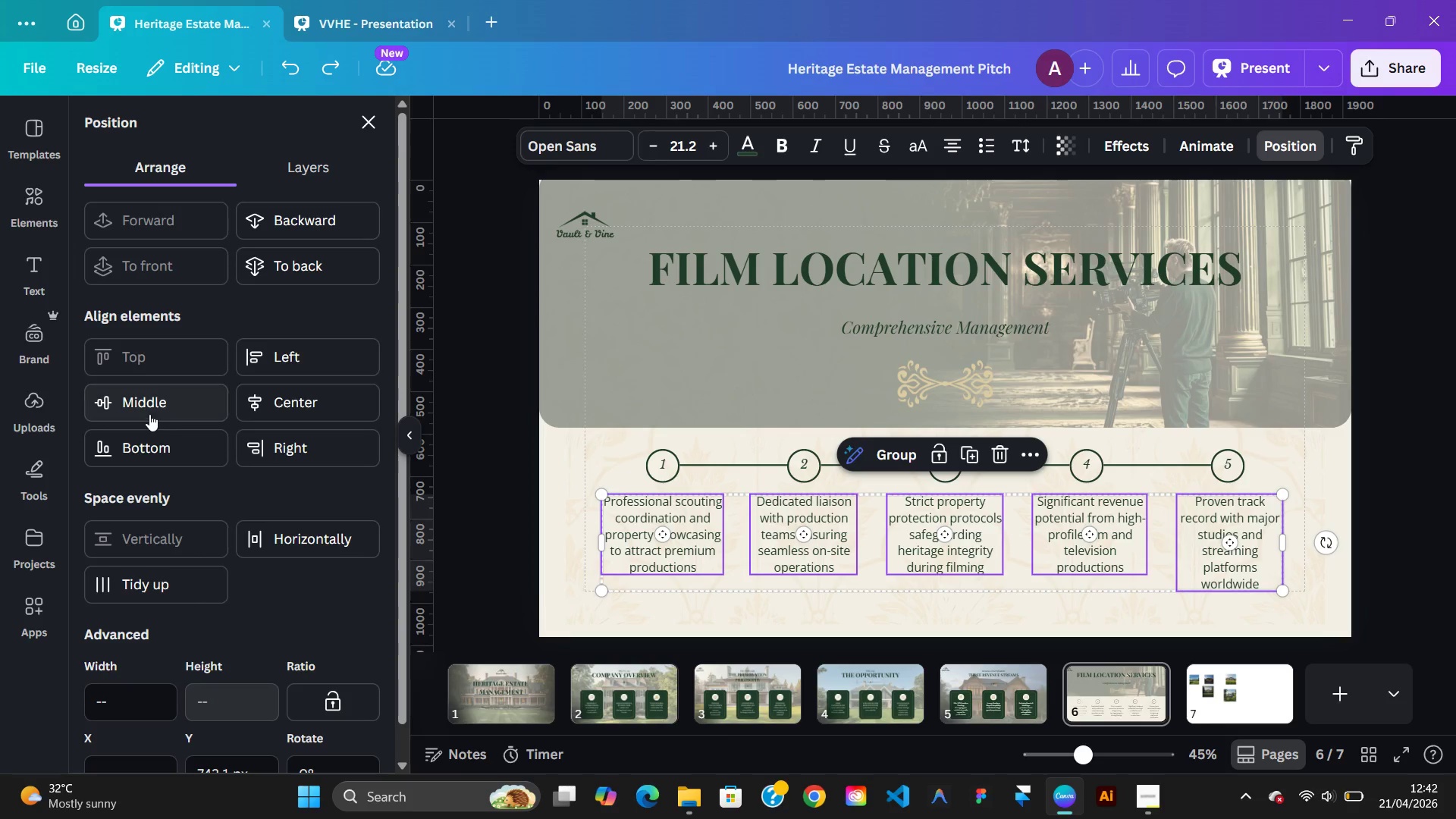 
left_click([149, 414])
 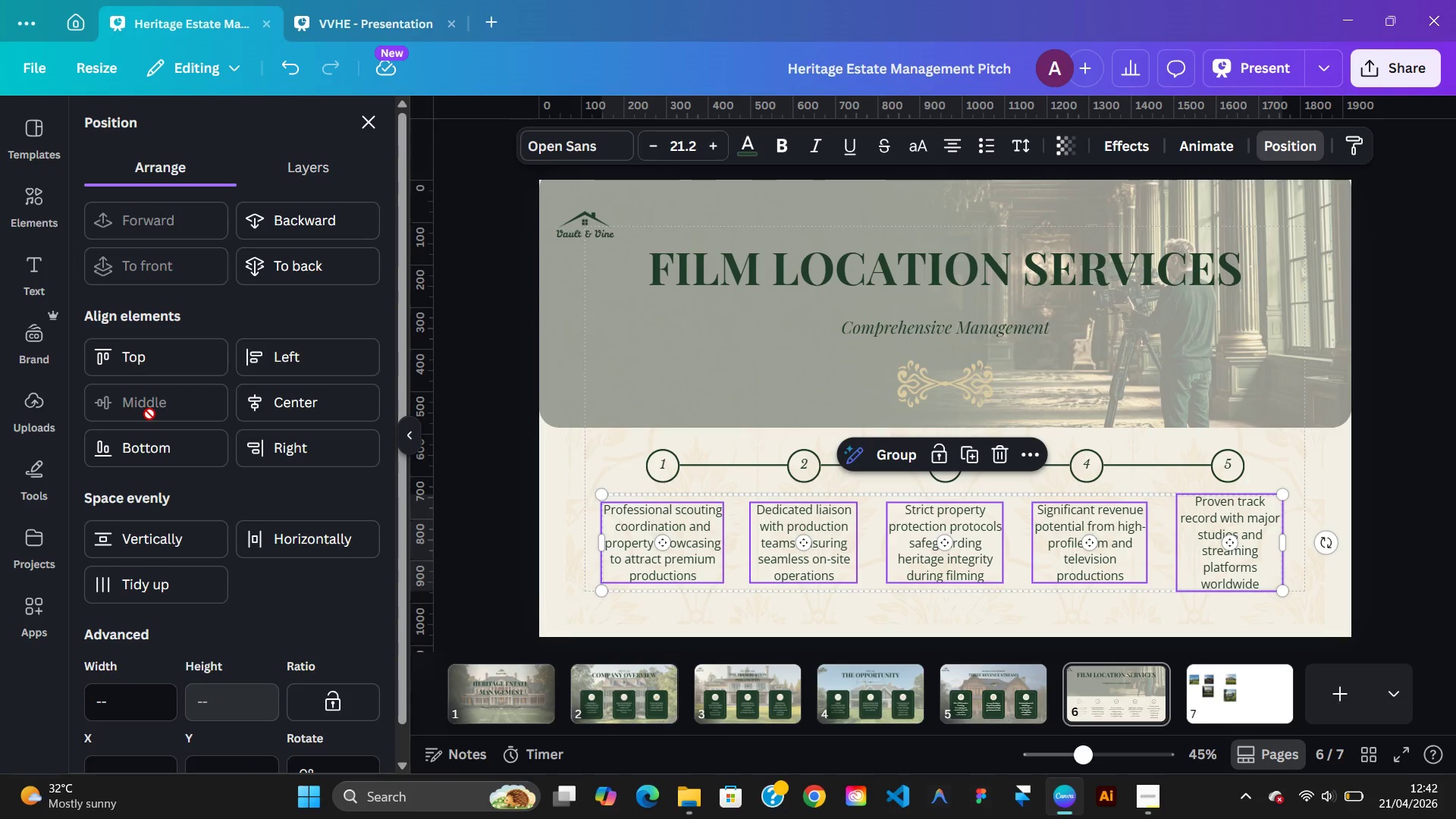 
key(Control+Z)
 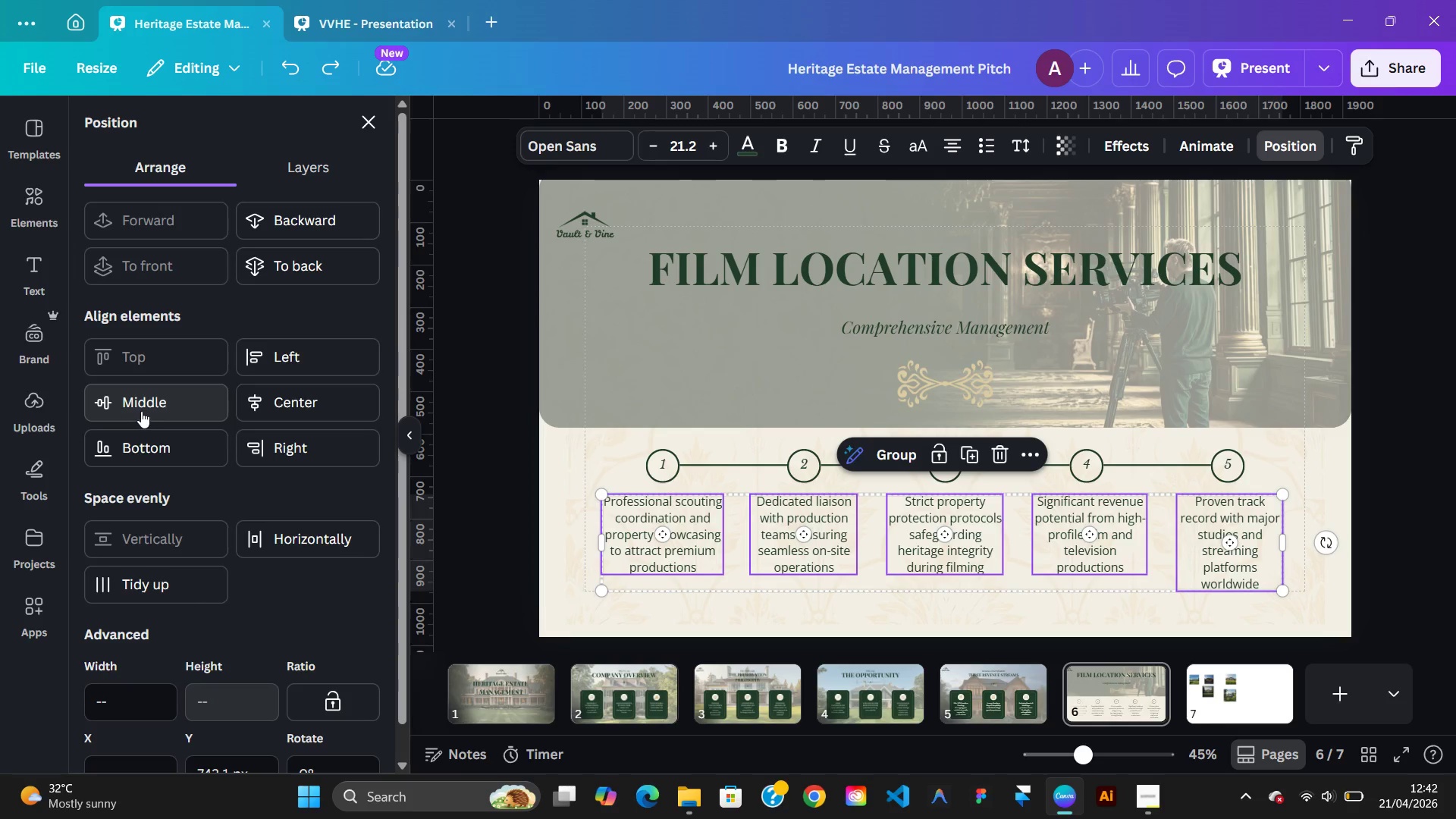 
left_click([141, 411])
 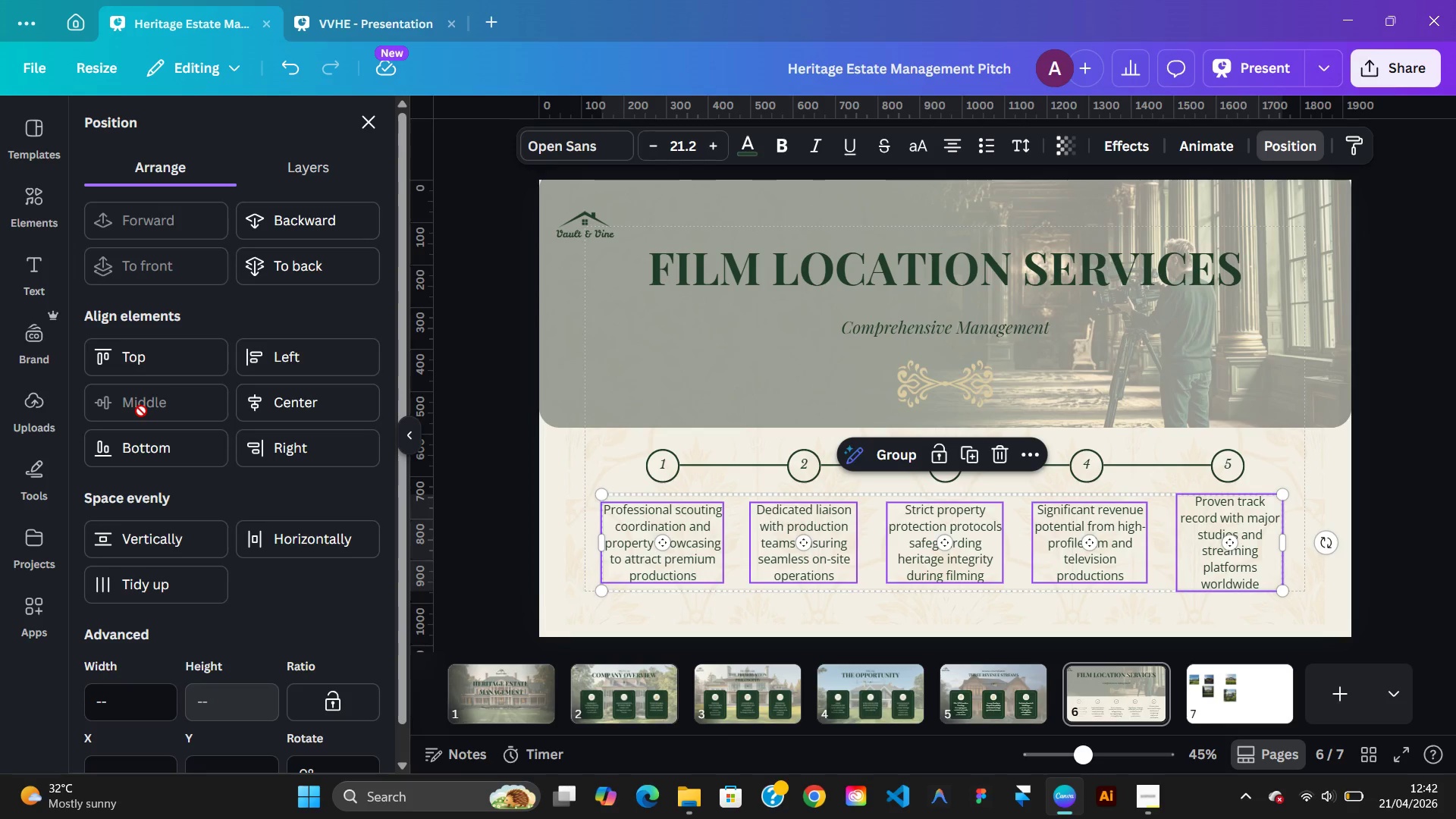 
key(Control+Z)
 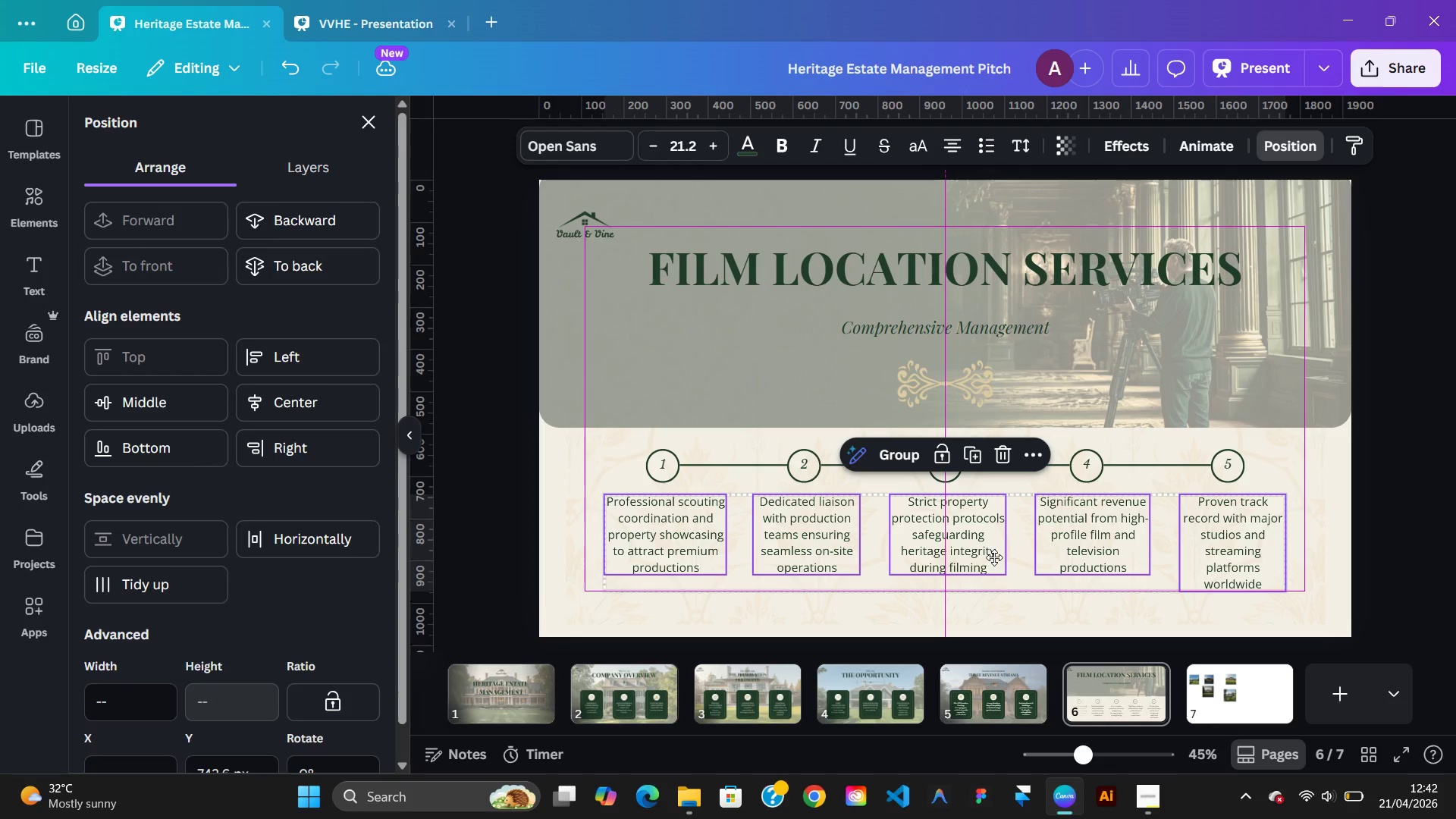 
wait(5.98)
 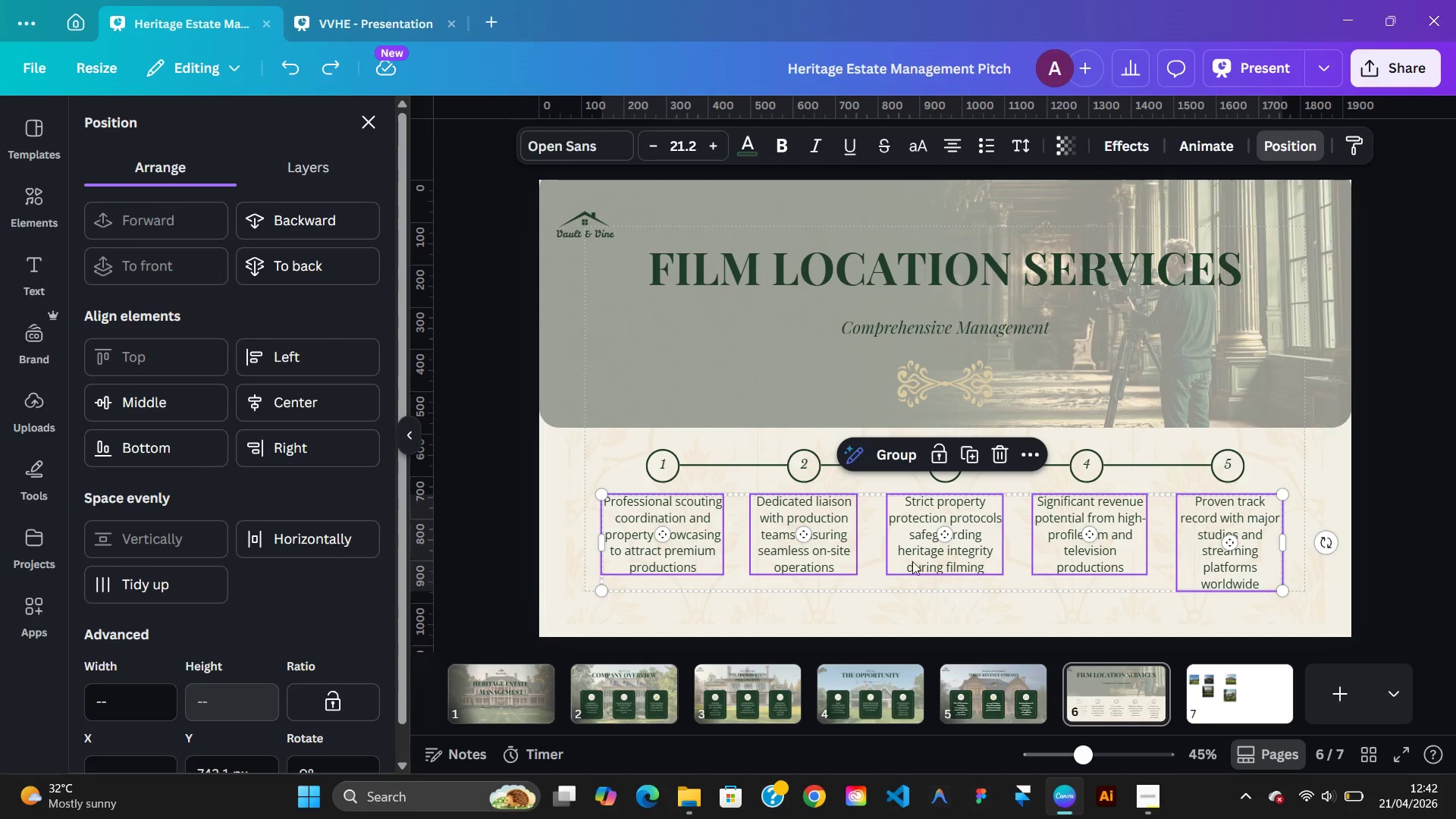 
left_click([1351, 513])
 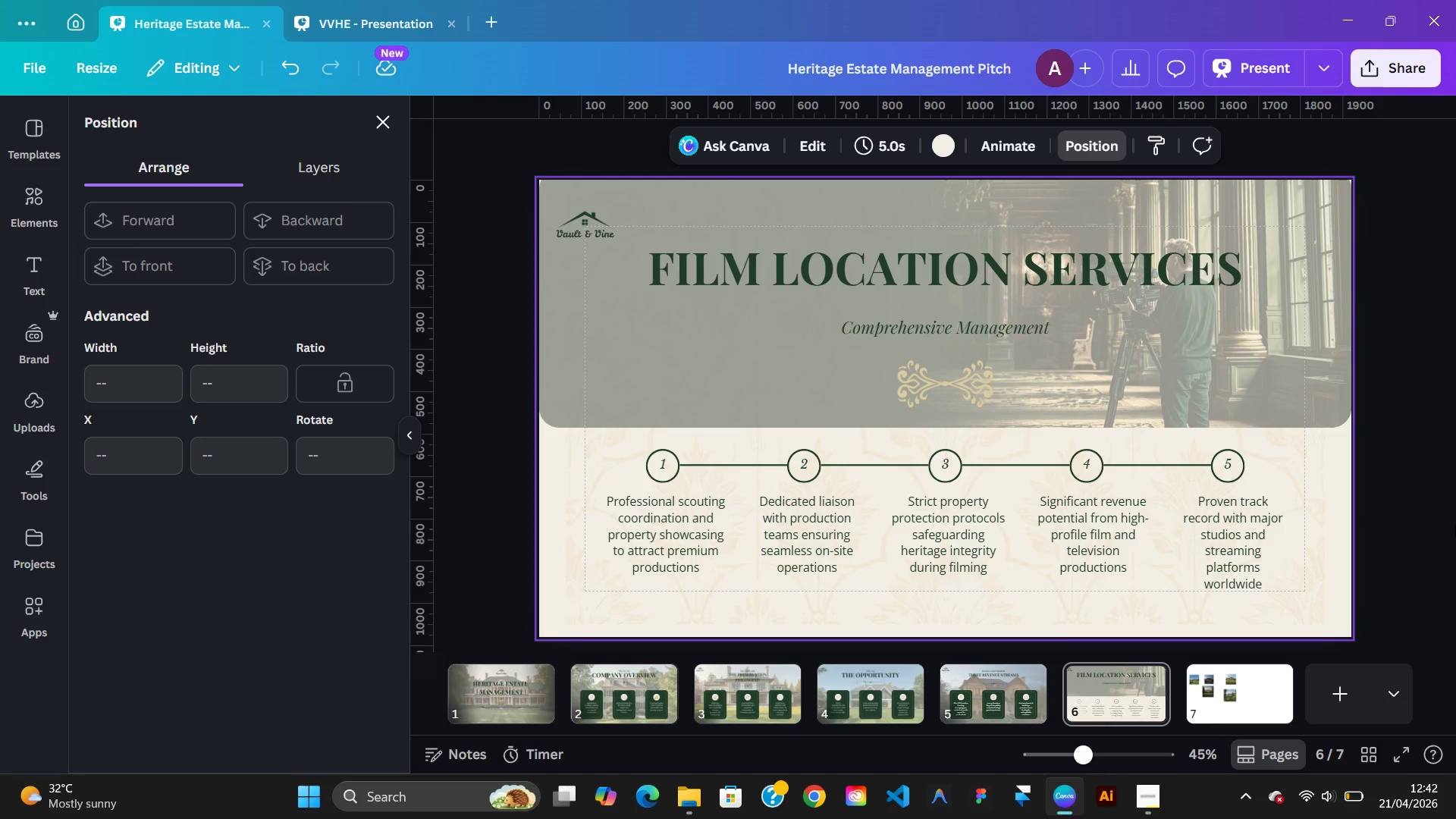 
left_click([1455, 525])
 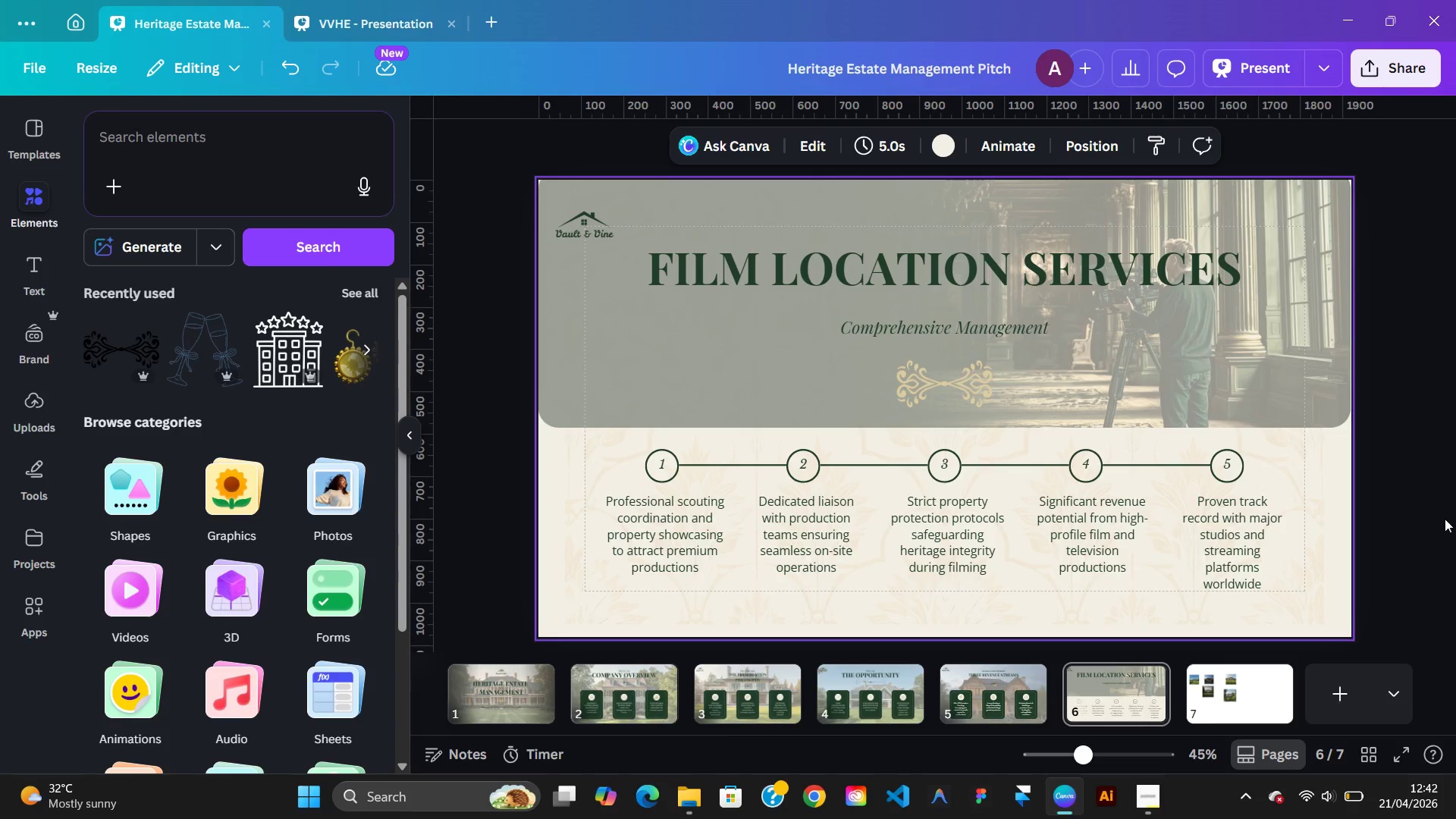 
wait(6.45)
 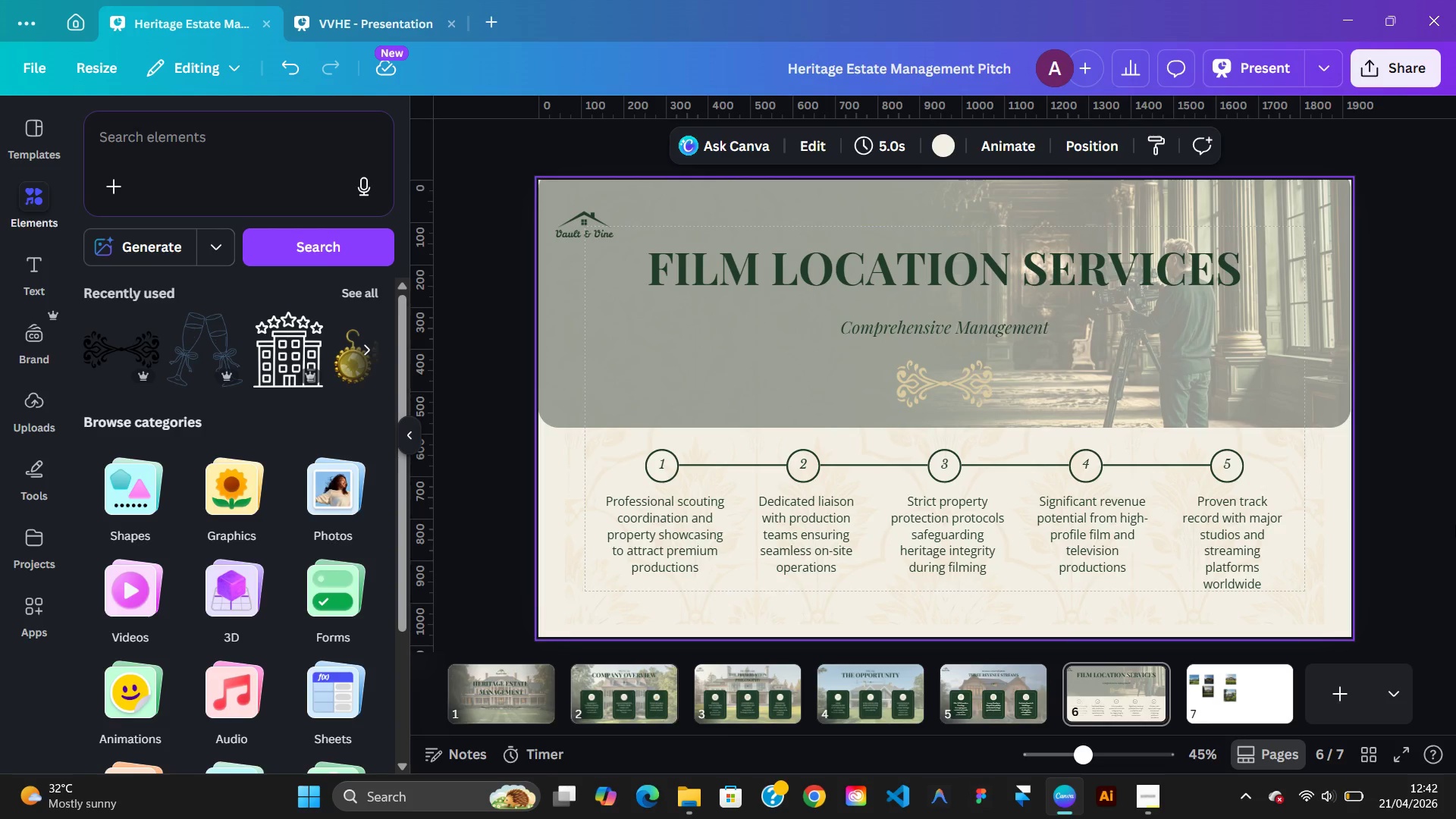 
double_click([945, 466])
 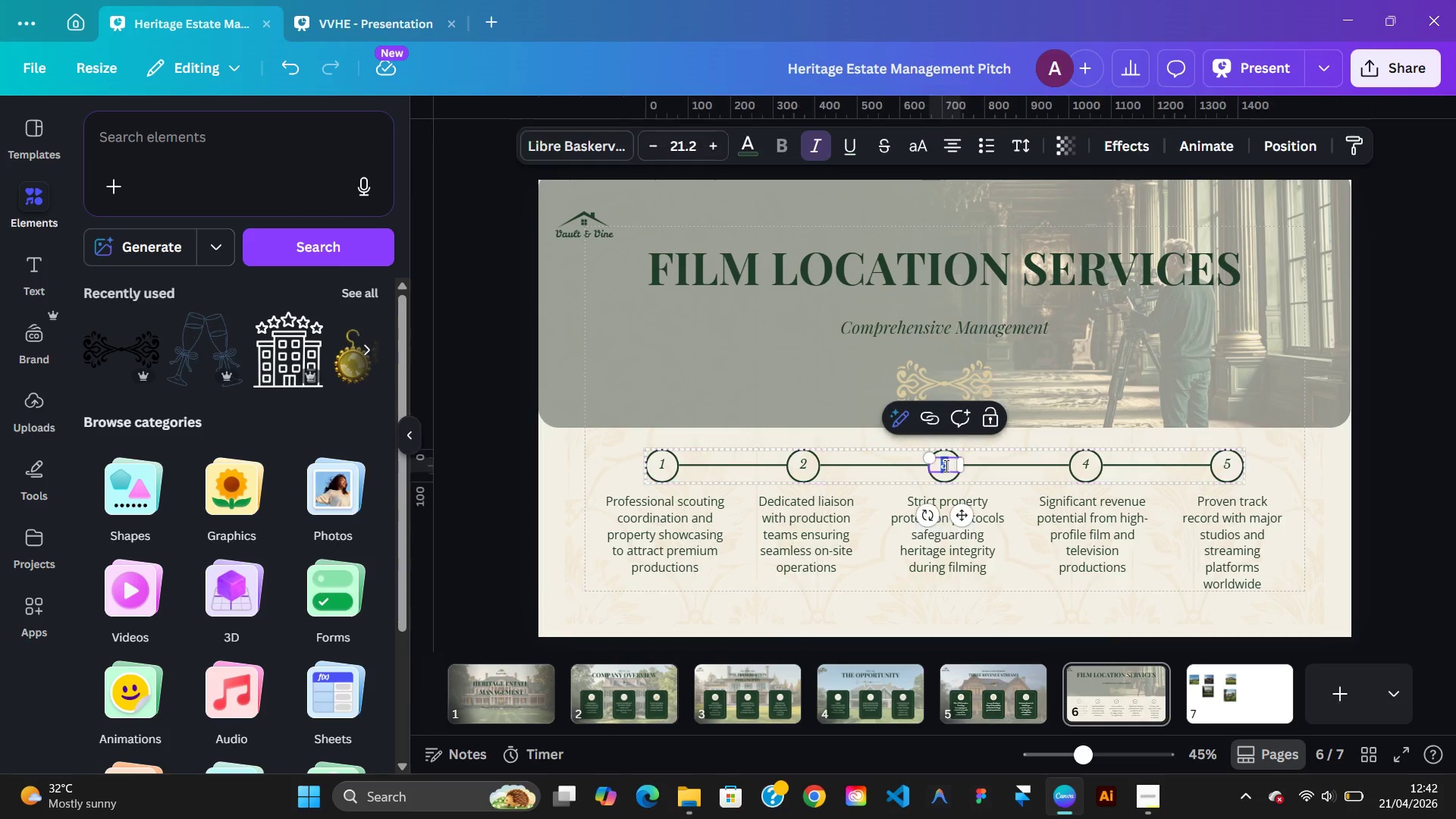 
triple_click([945, 466])
 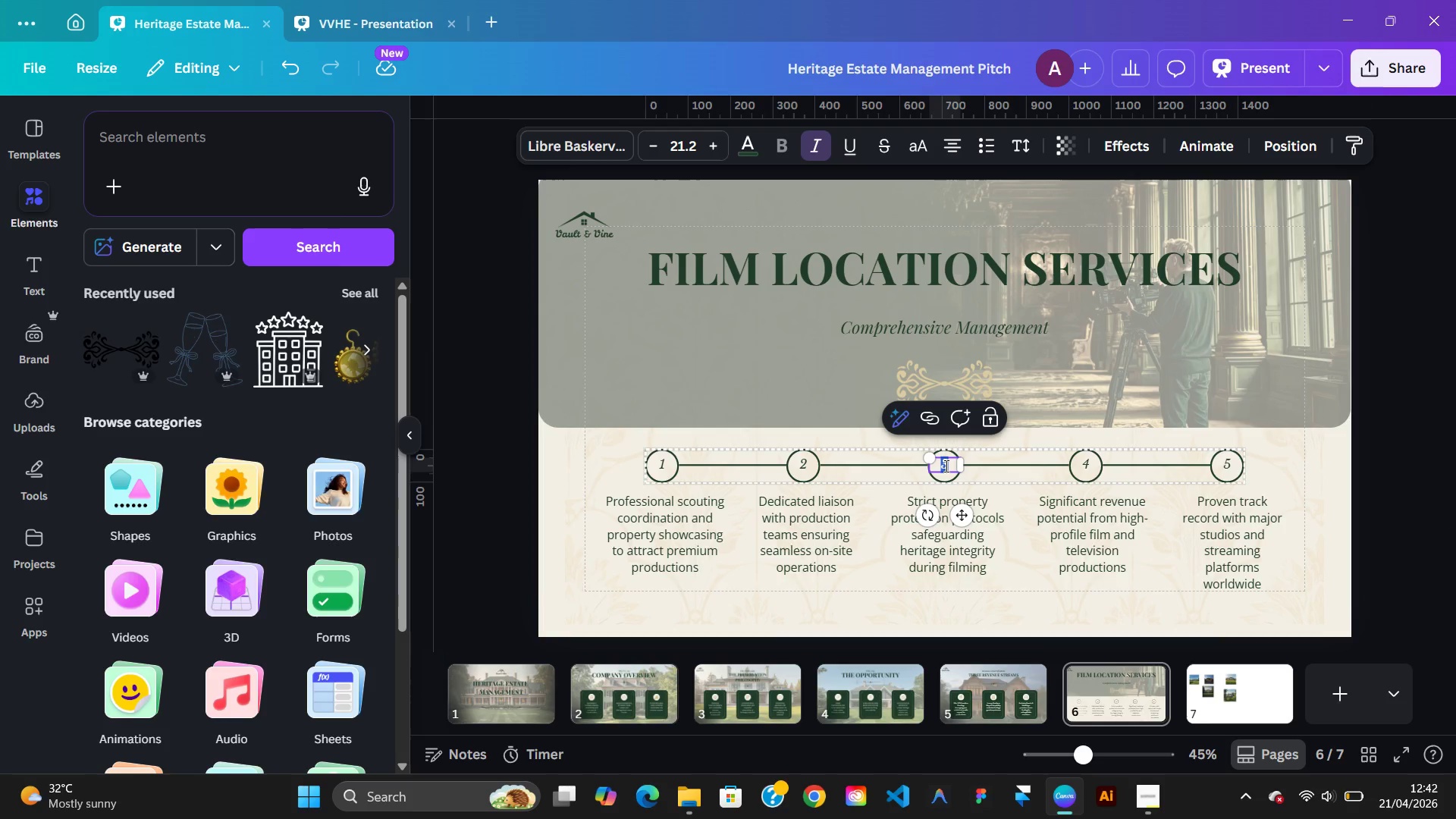 
triple_click([945, 466])
 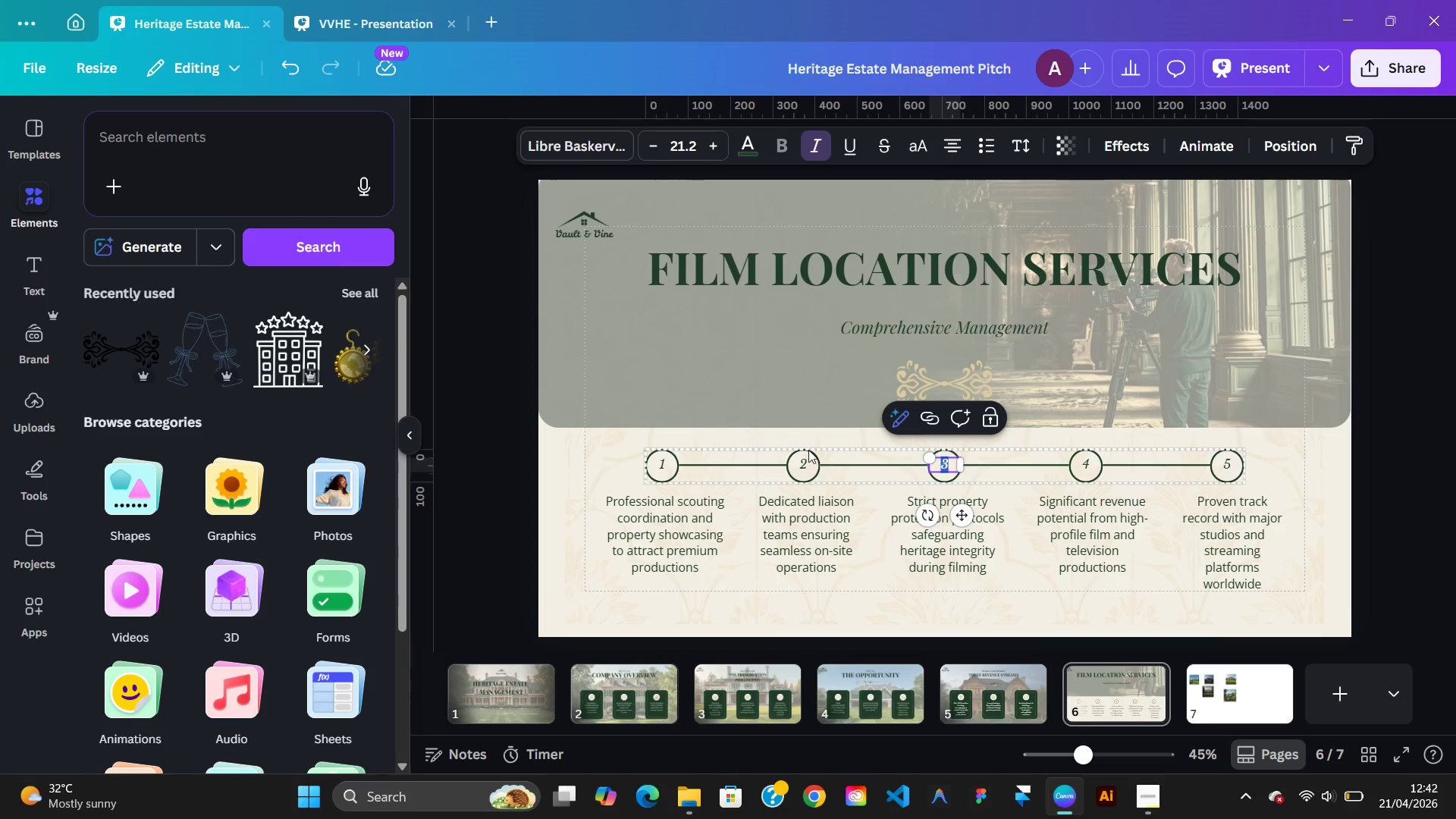 
hold_key(key=ShiftLeft, duration=1.22)
double_click([802, 468])
 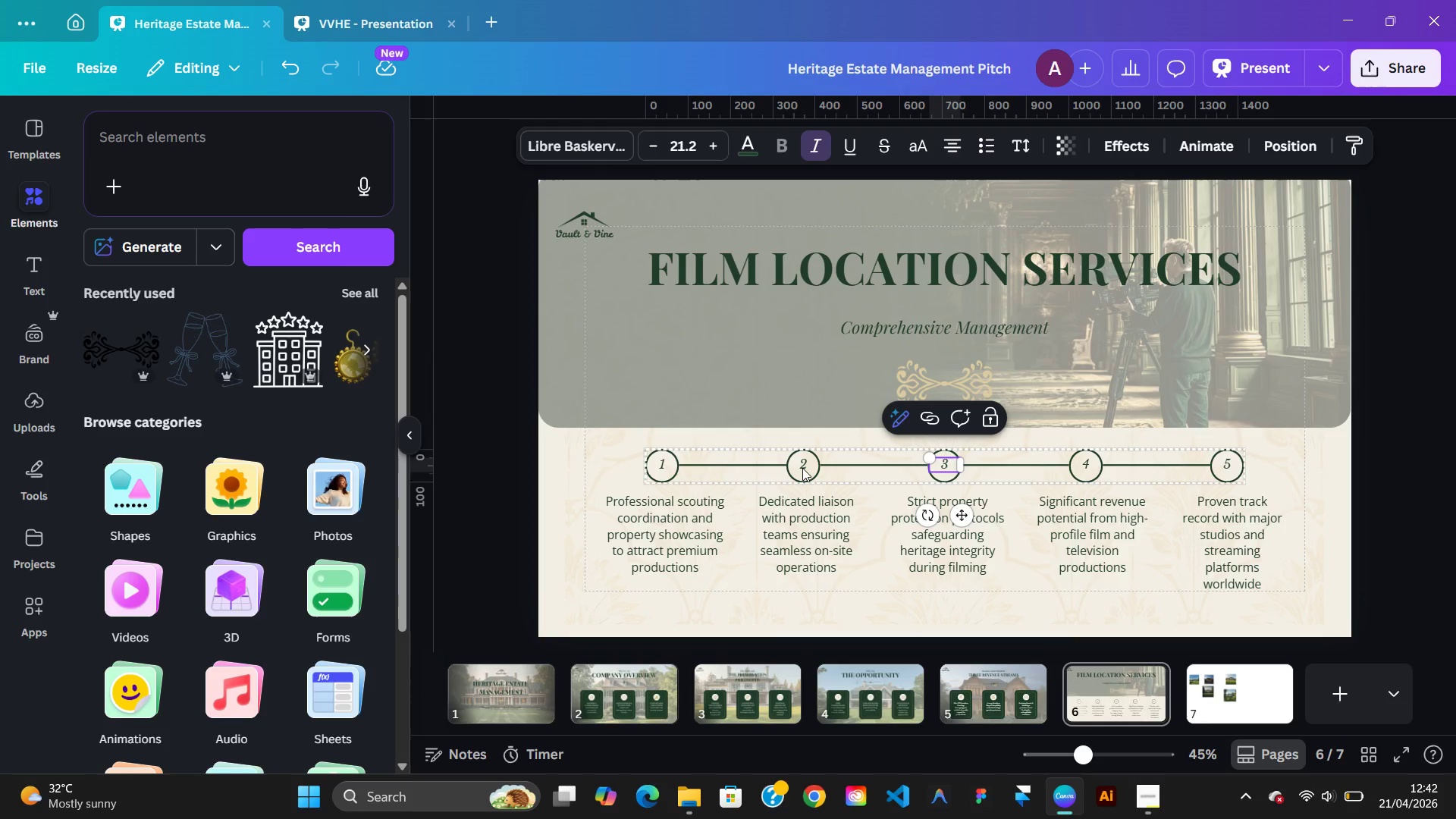 
triple_click([802, 468])
 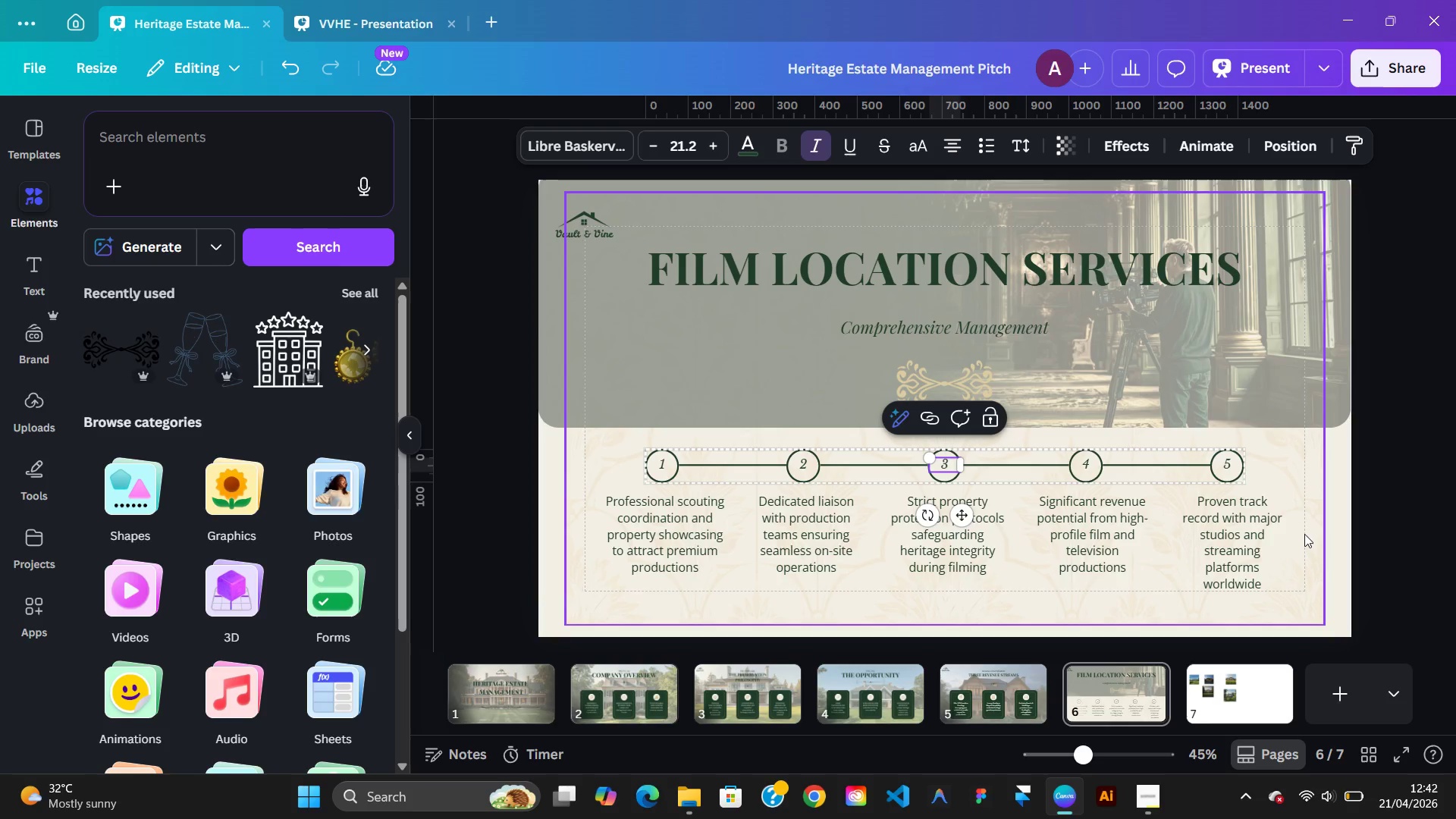 
left_click([1357, 527])
 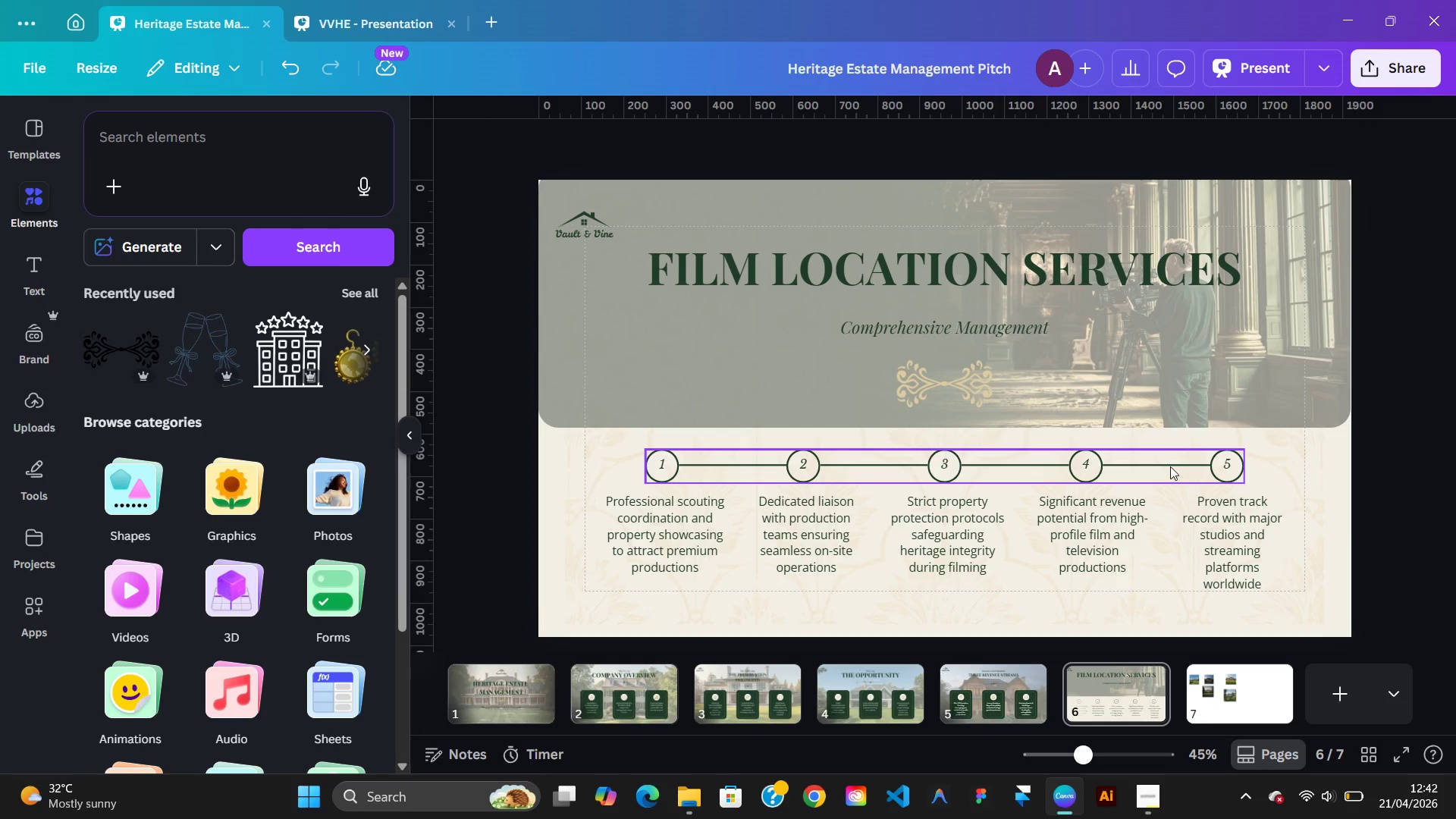 
left_click([1170, 466])
 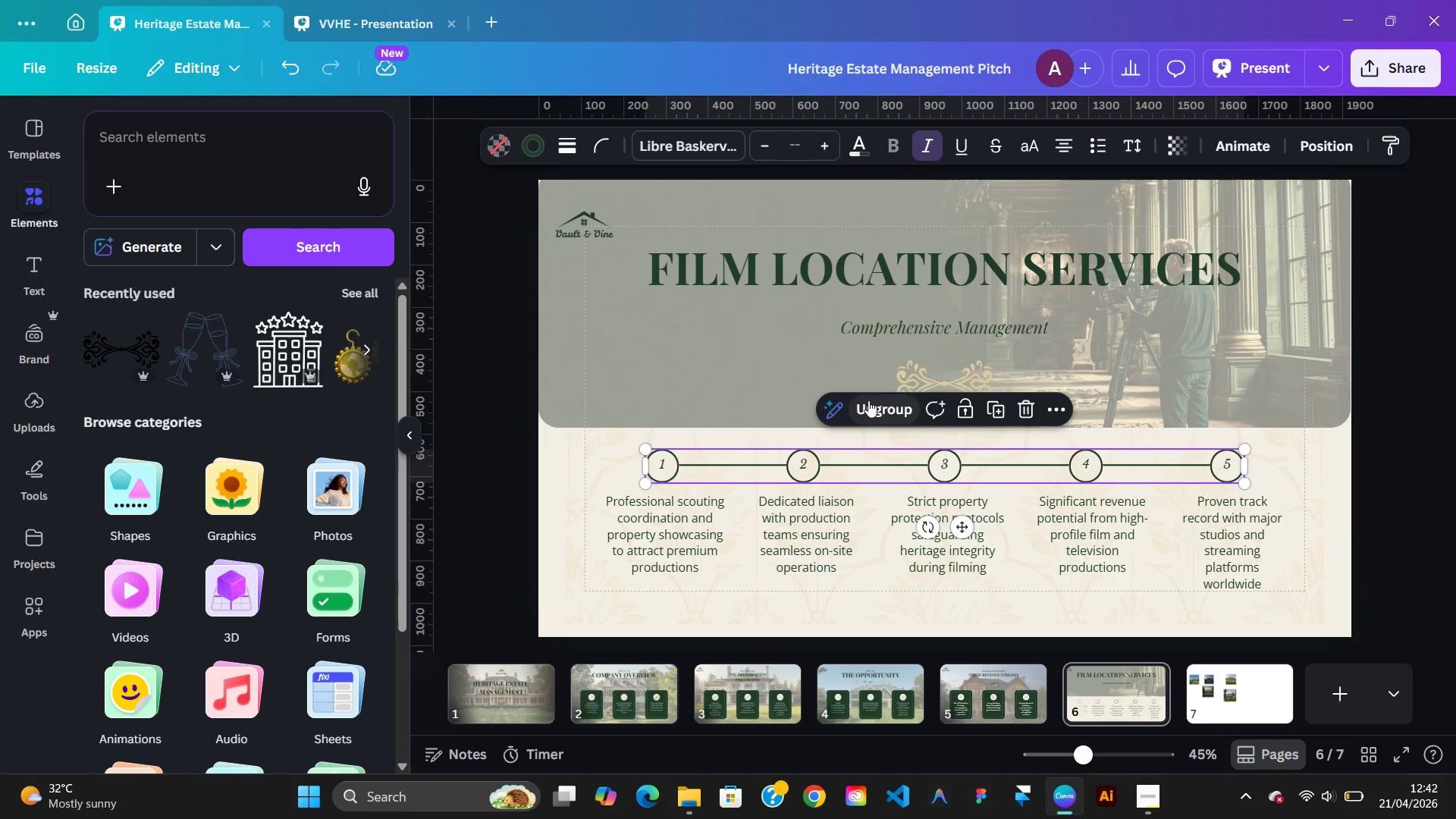 
left_click([868, 400])
 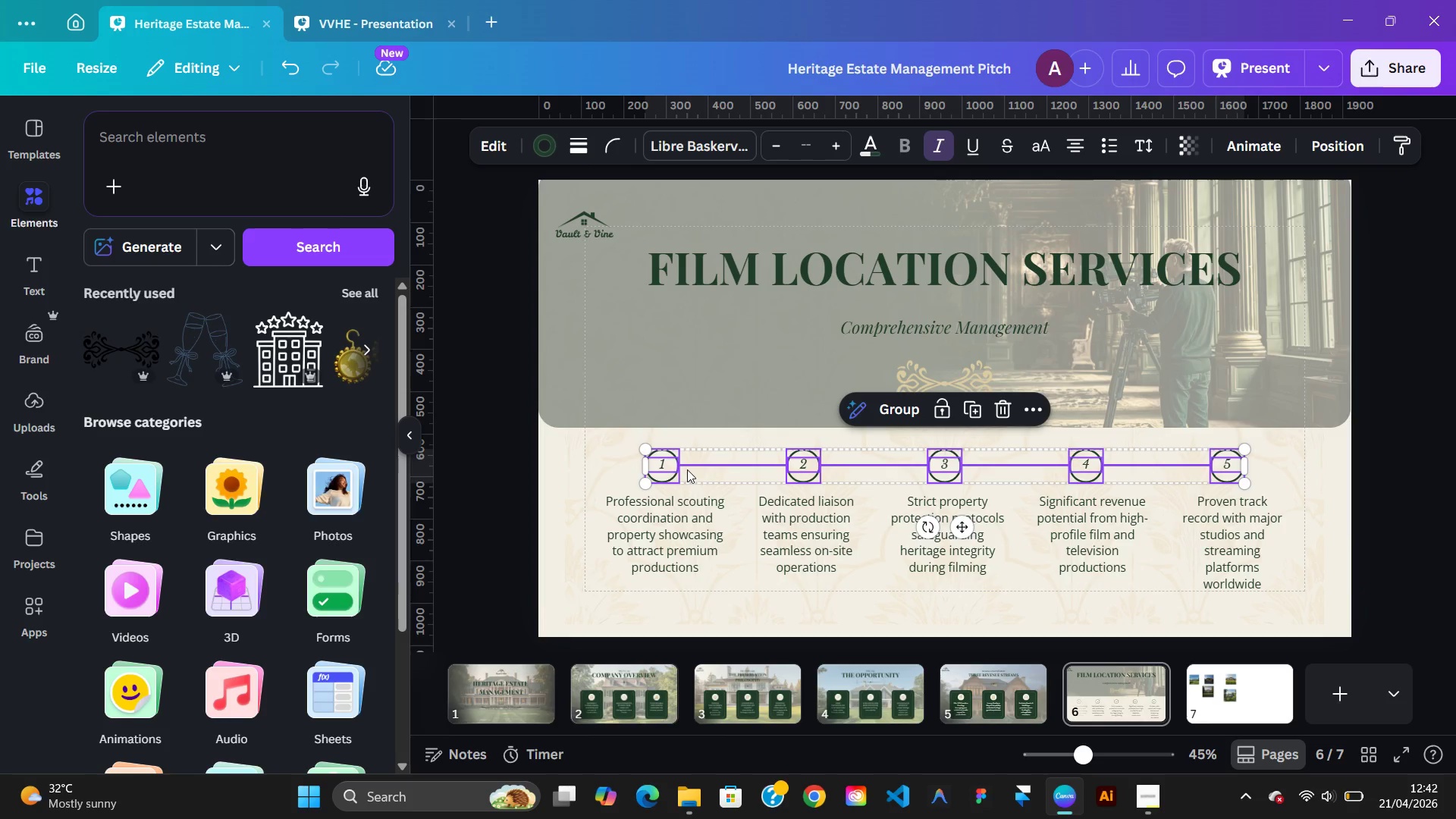 
key(Shift+ShiftLeft)
 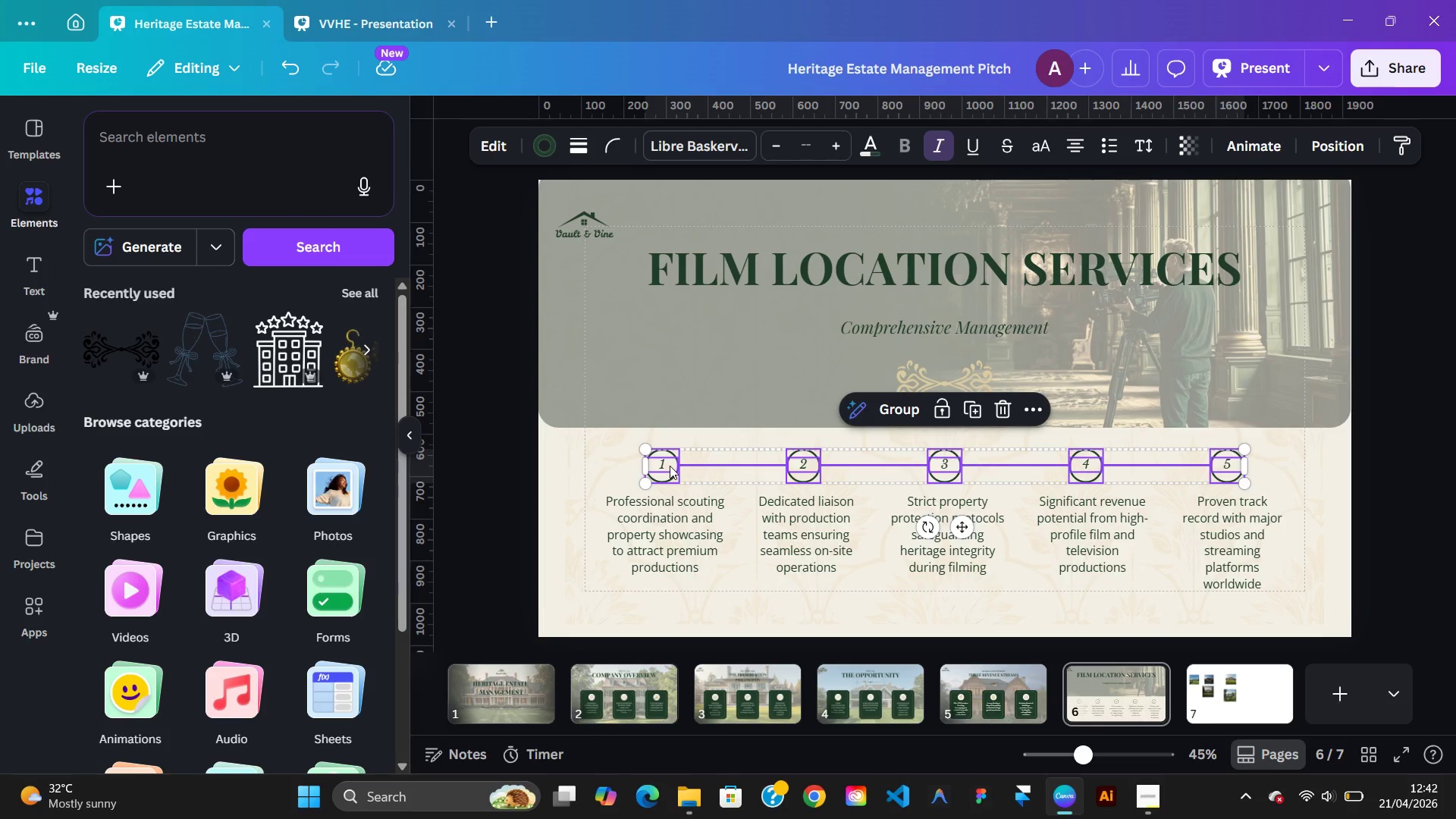 
left_click([670, 466])
 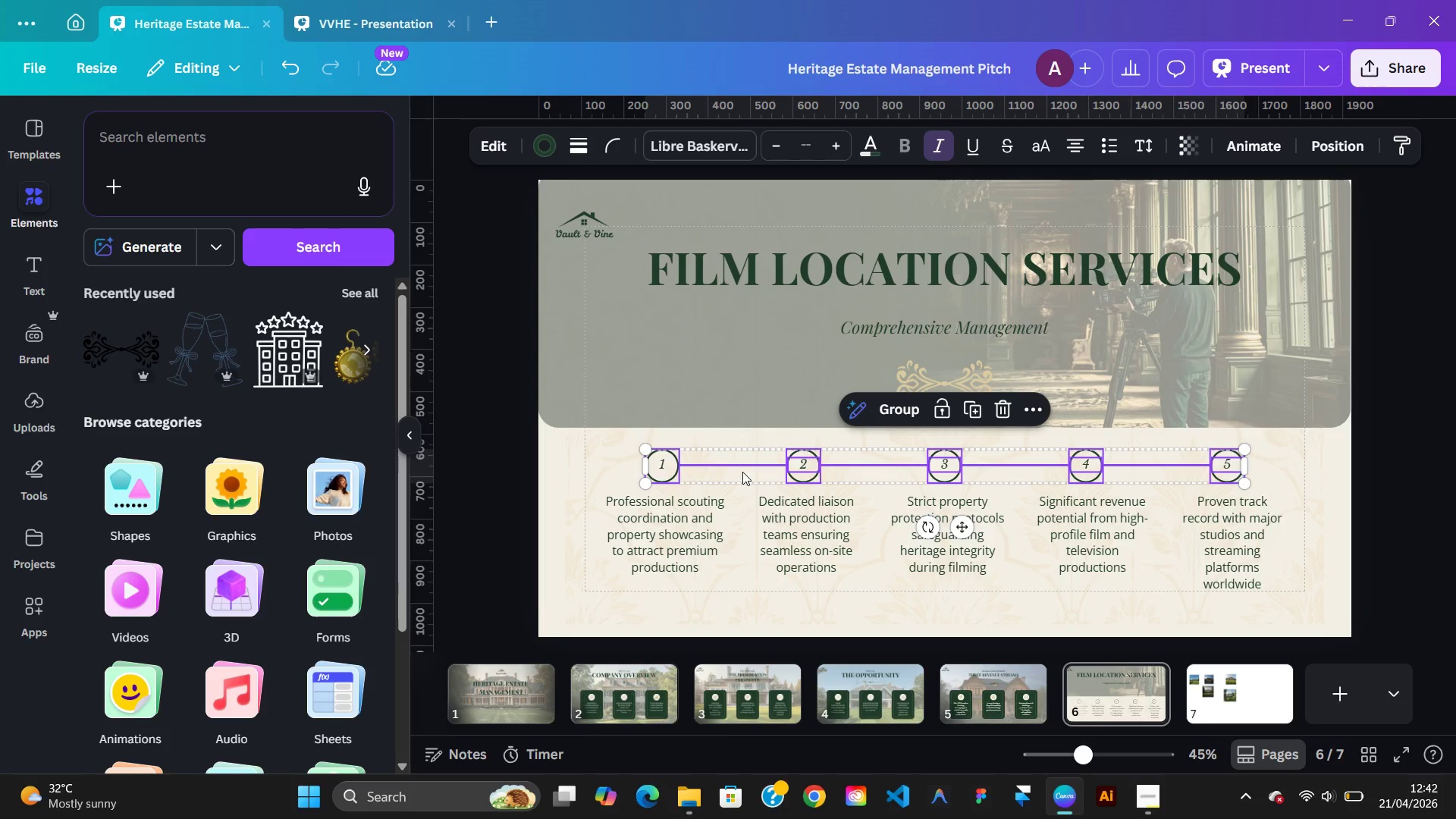 
left_click([603, 460])
 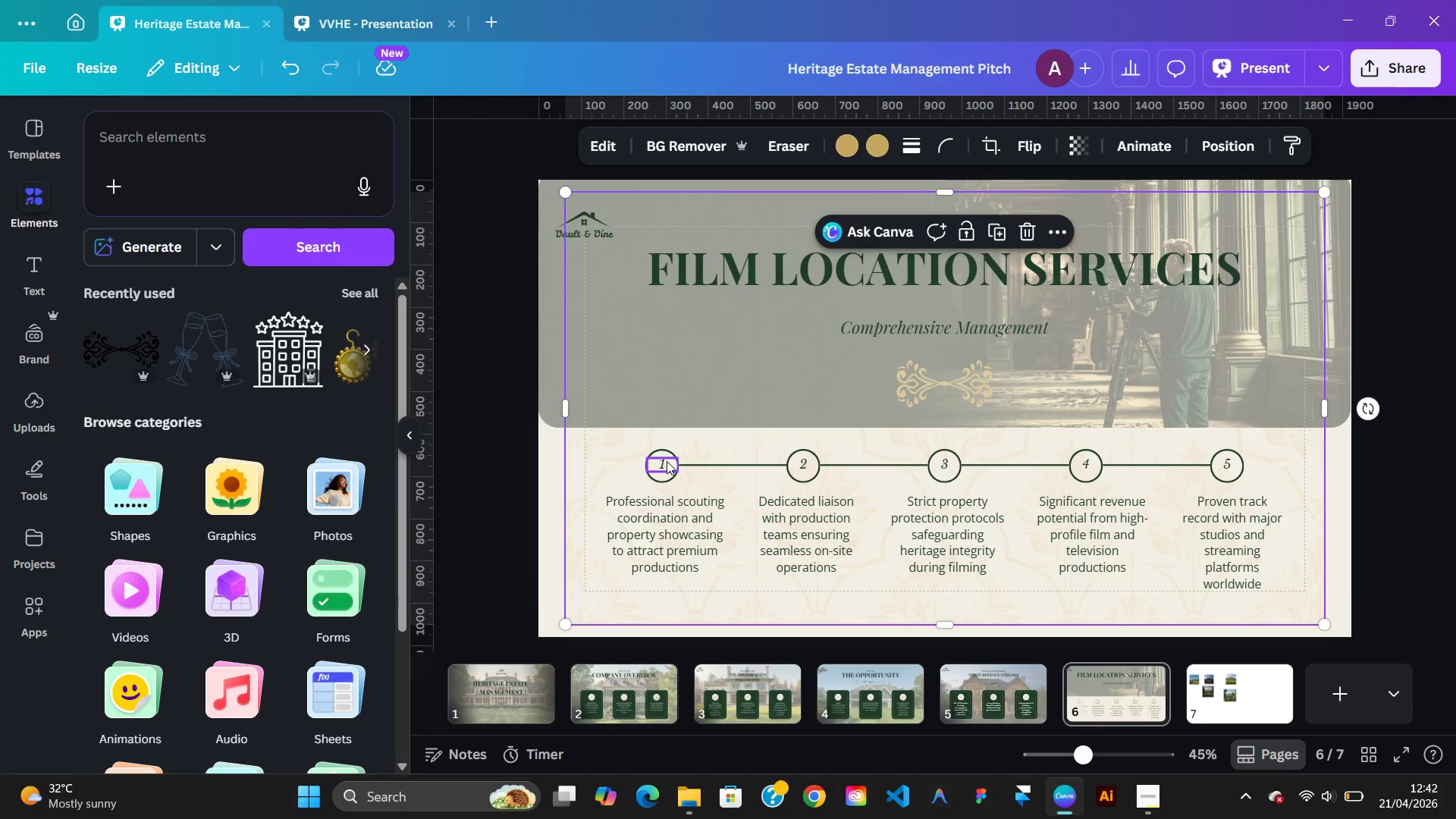 
hold_key(key=ShiftLeft, duration=7.16)
left_click([667, 462])
 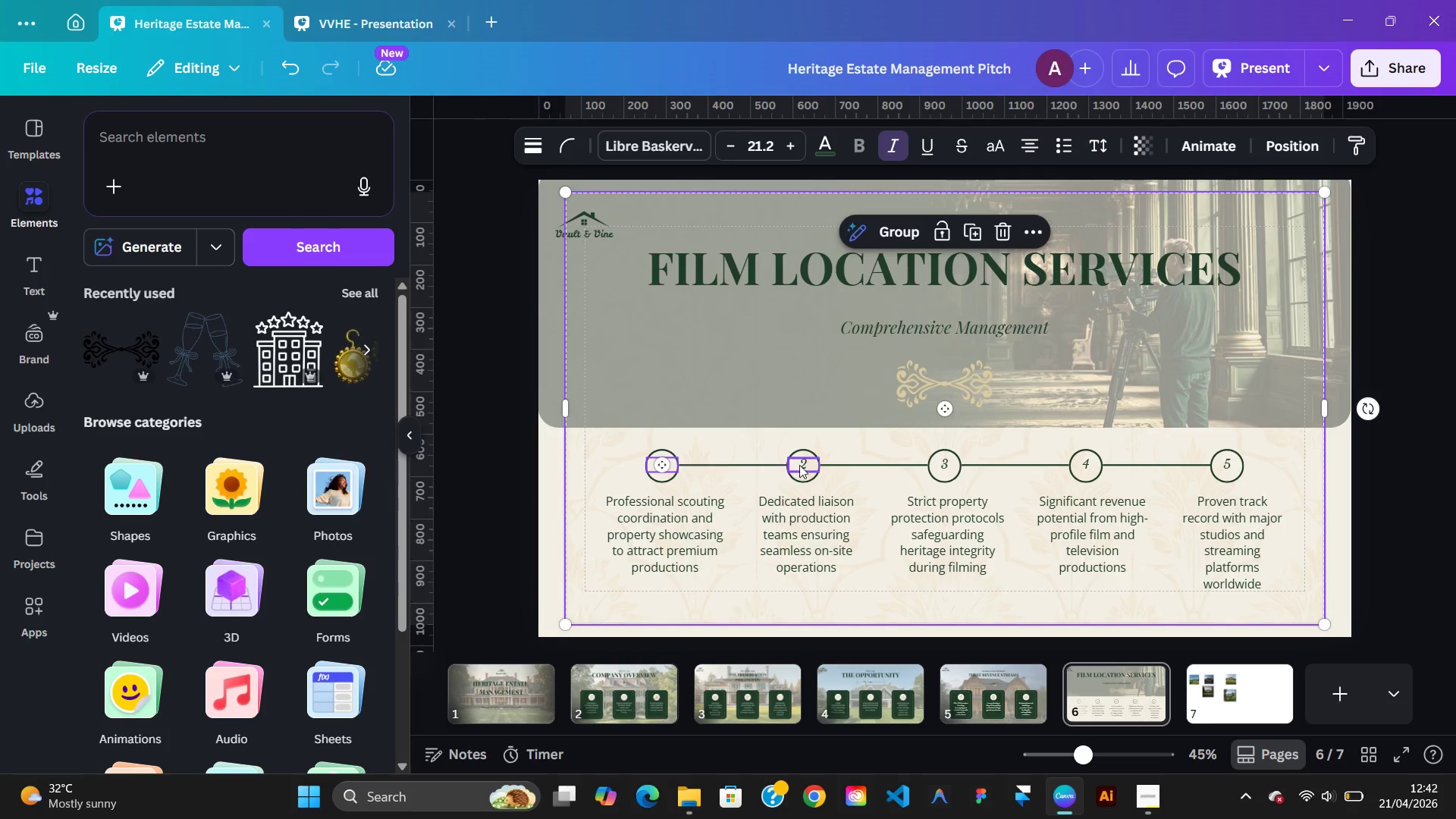 
left_click([808, 464])
 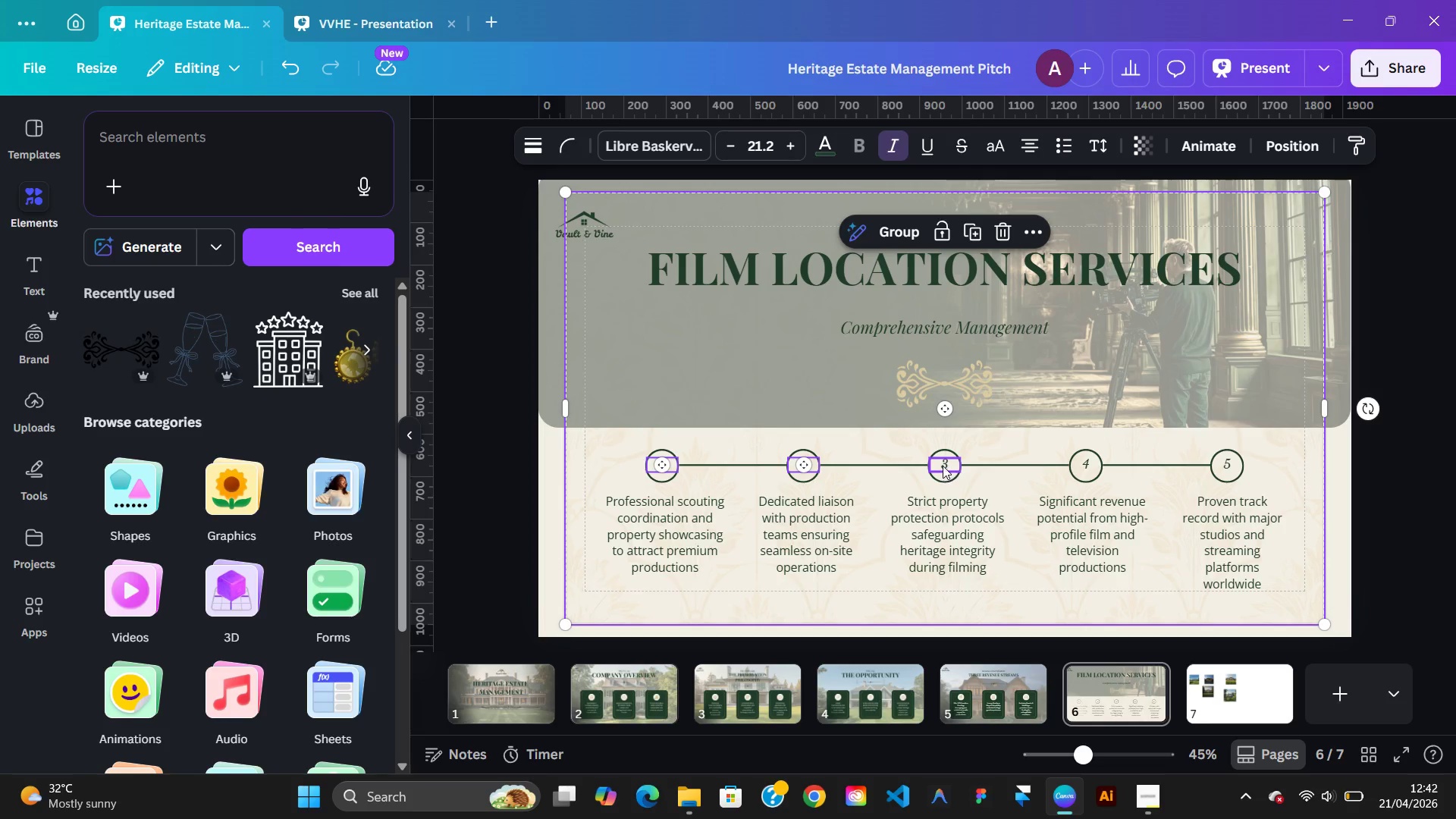 
left_click([943, 466])
 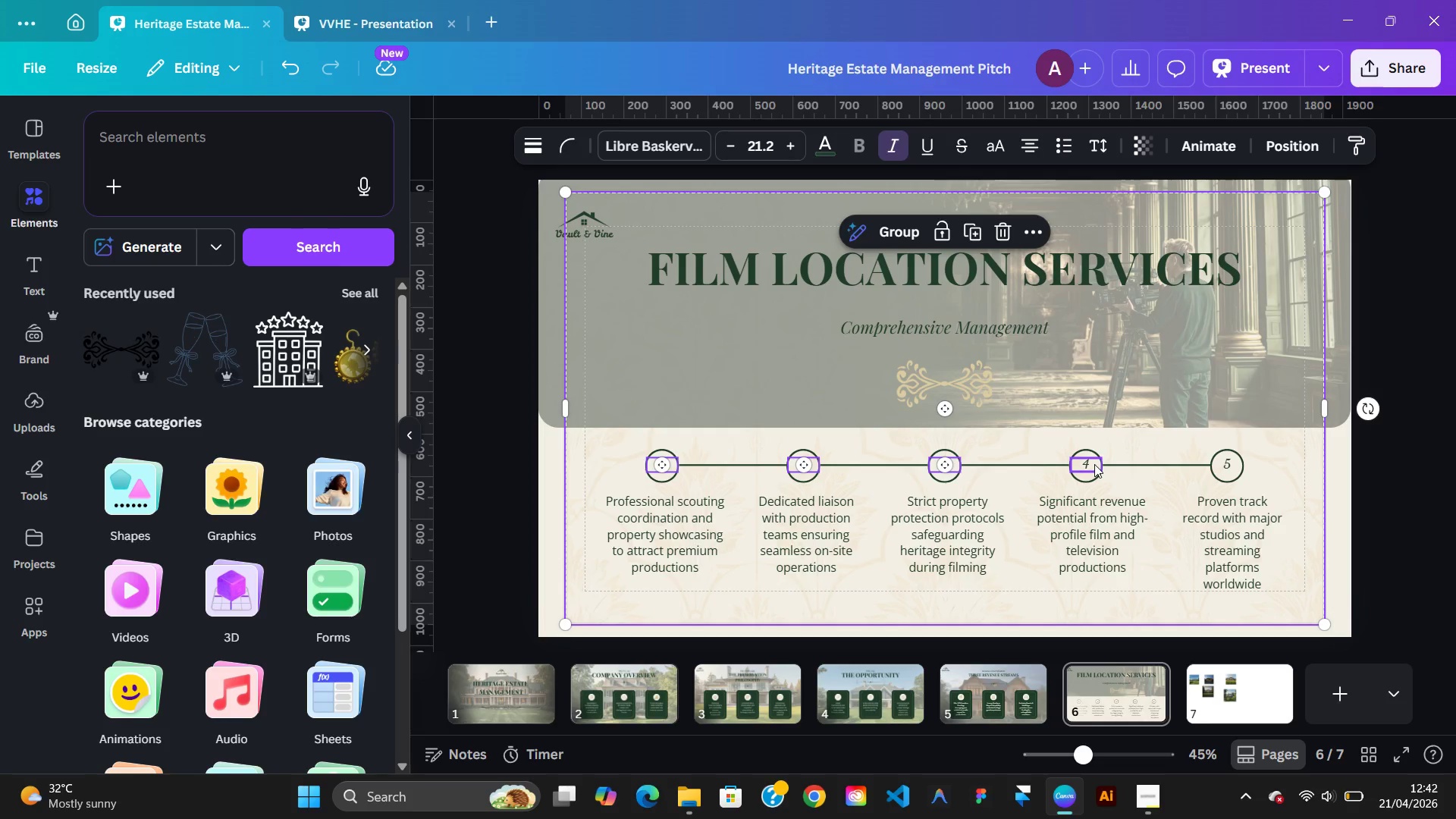 
left_click([1094, 464])
 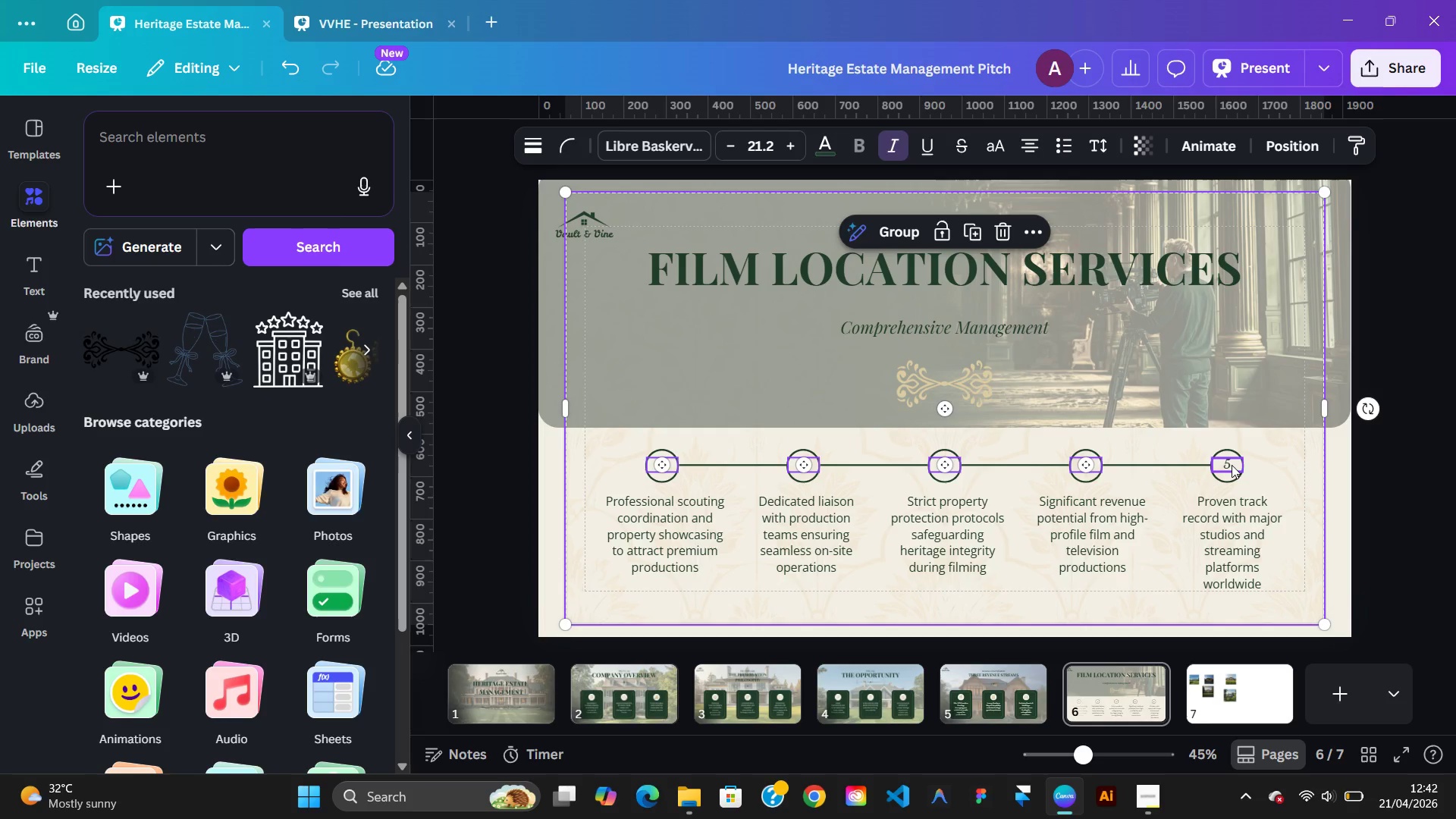 
left_click([1232, 465])
 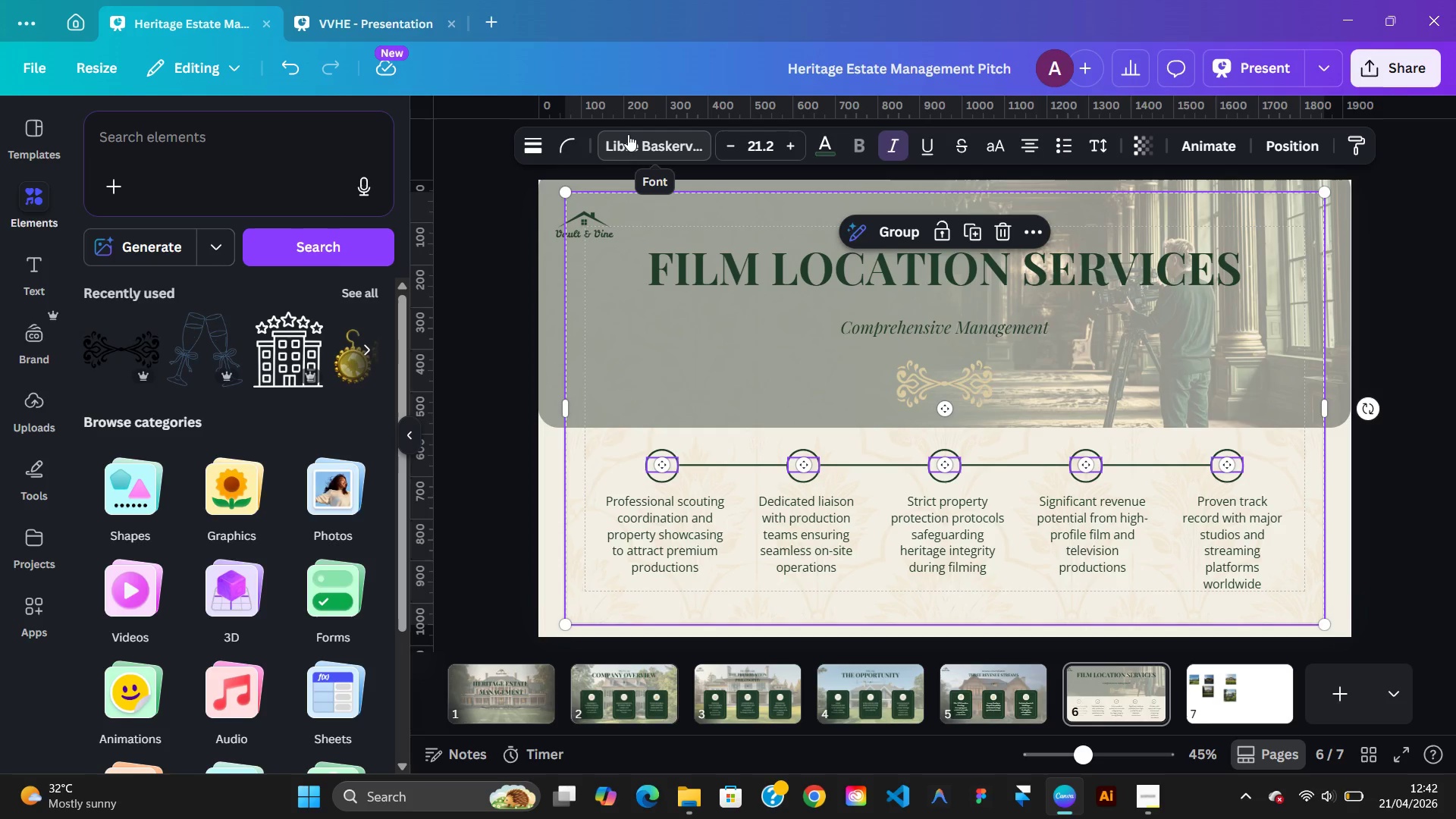 
left_click([628, 135])
 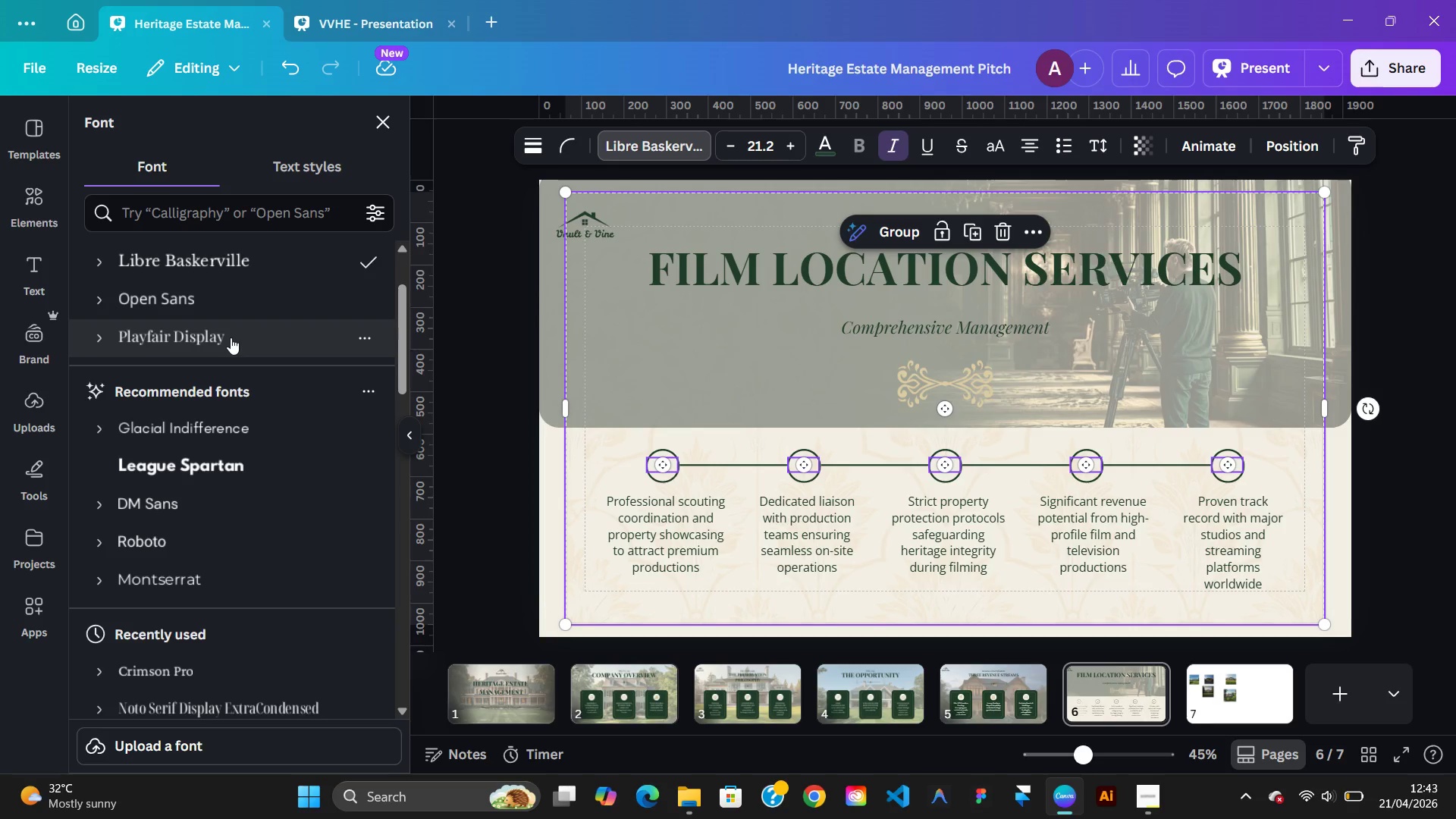 
wait(5.88)
 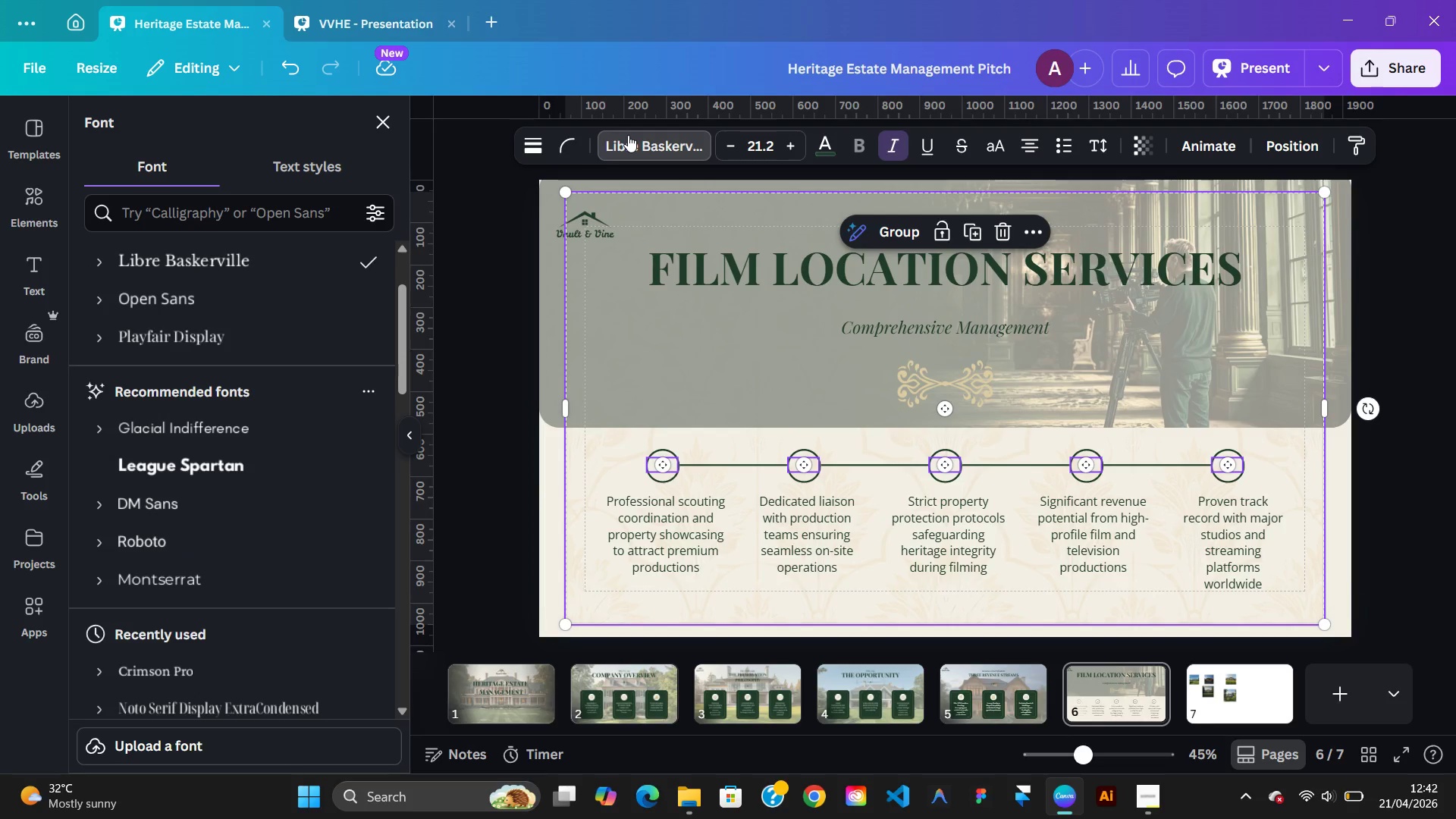 
left_click([190, 298])
 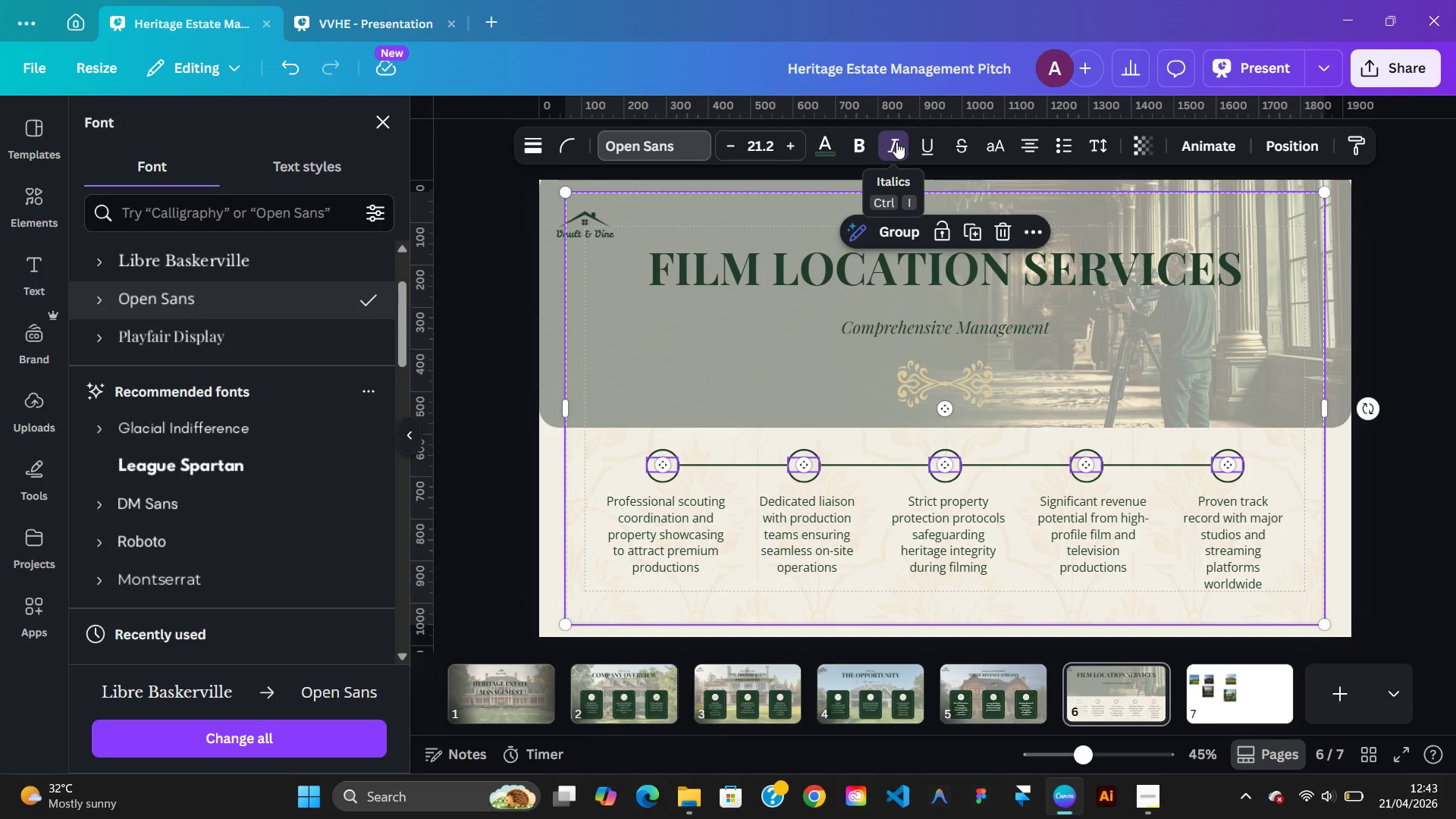 
wait(7.48)
 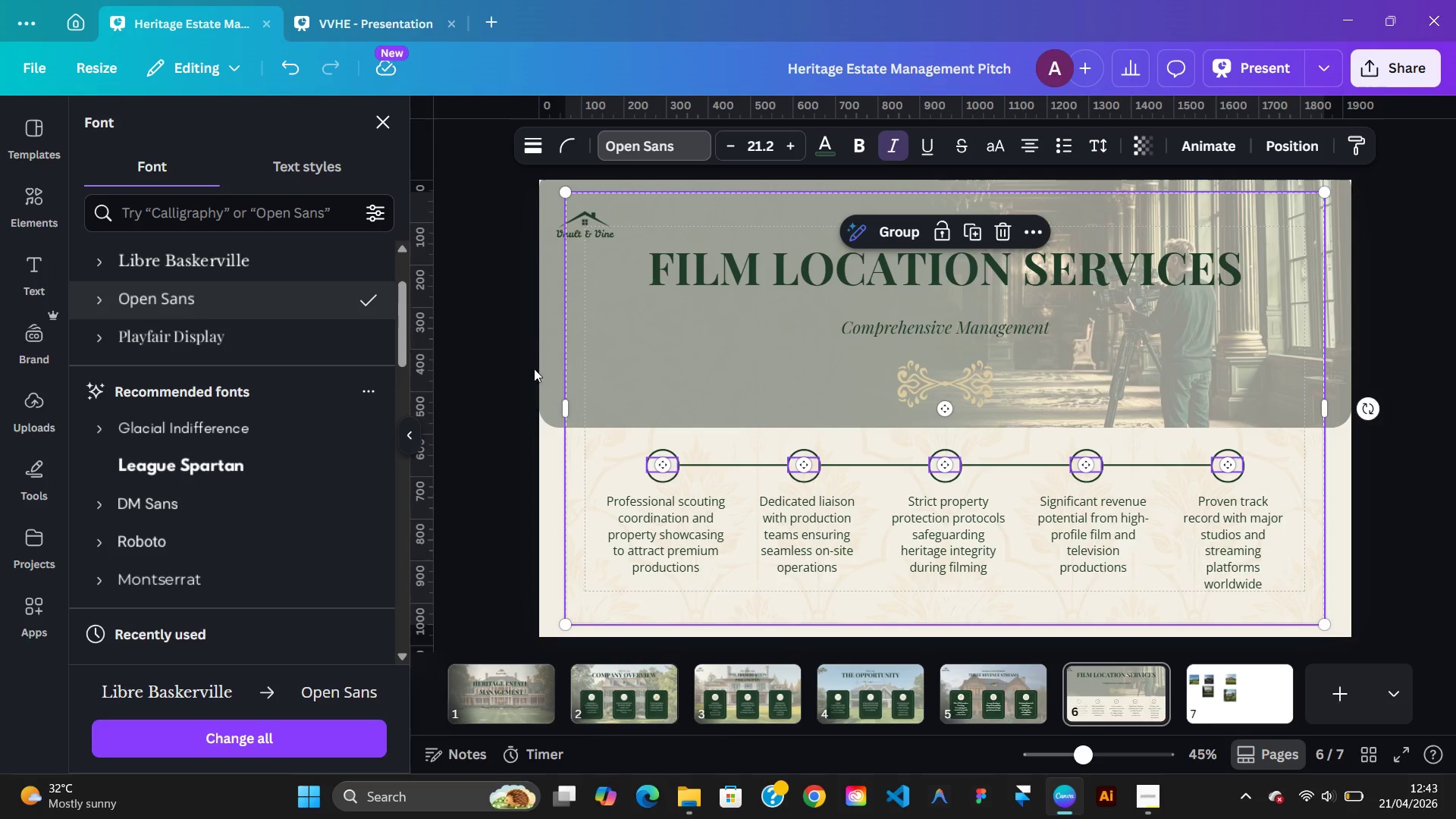 
left_click([896, 142])
 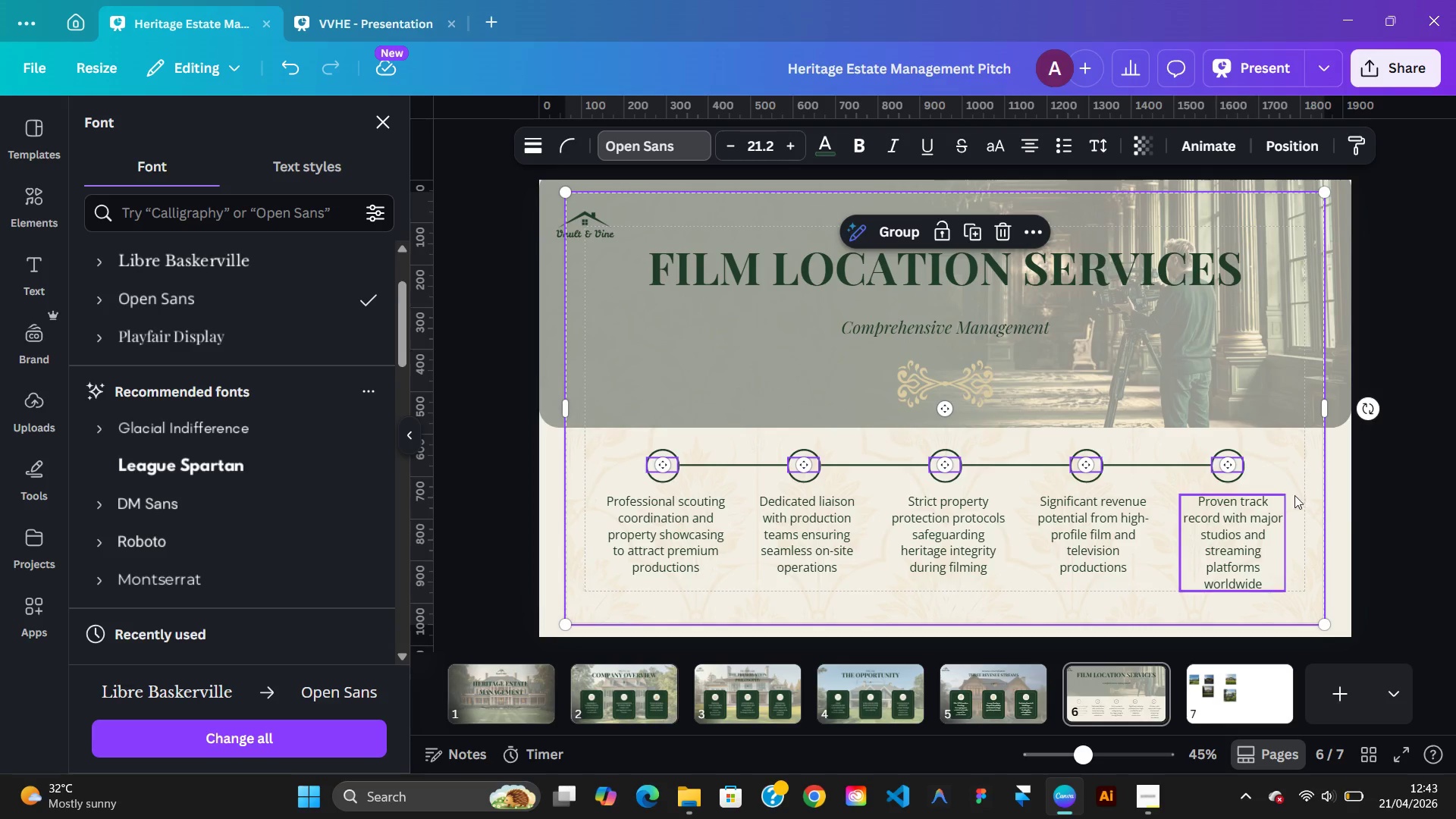 
left_click([1355, 516])
 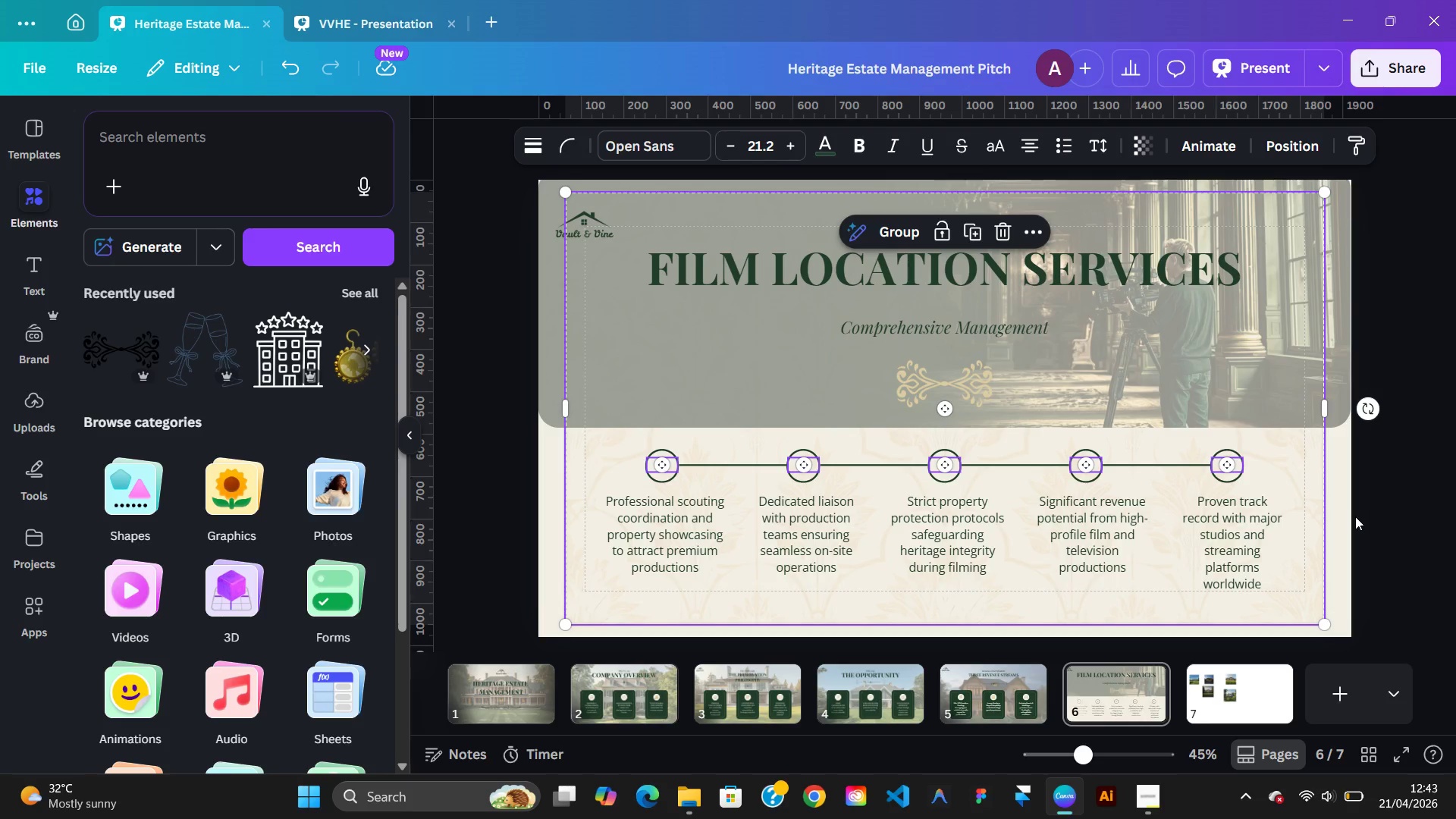 
left_click([1355, 516])
 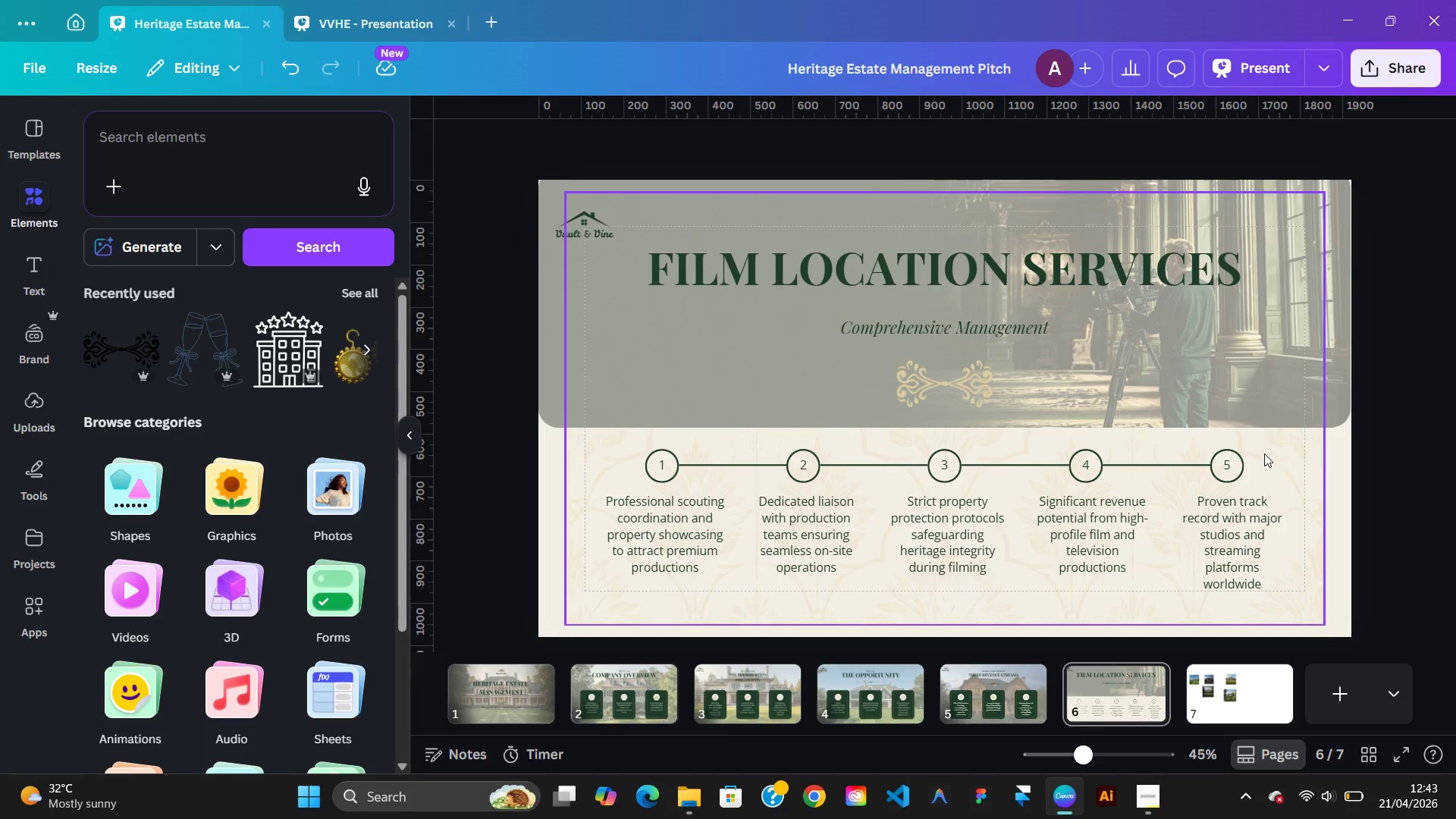 
hold_key(key=ShiftLeft, duration=6.83)
left_click([1228, 466])
 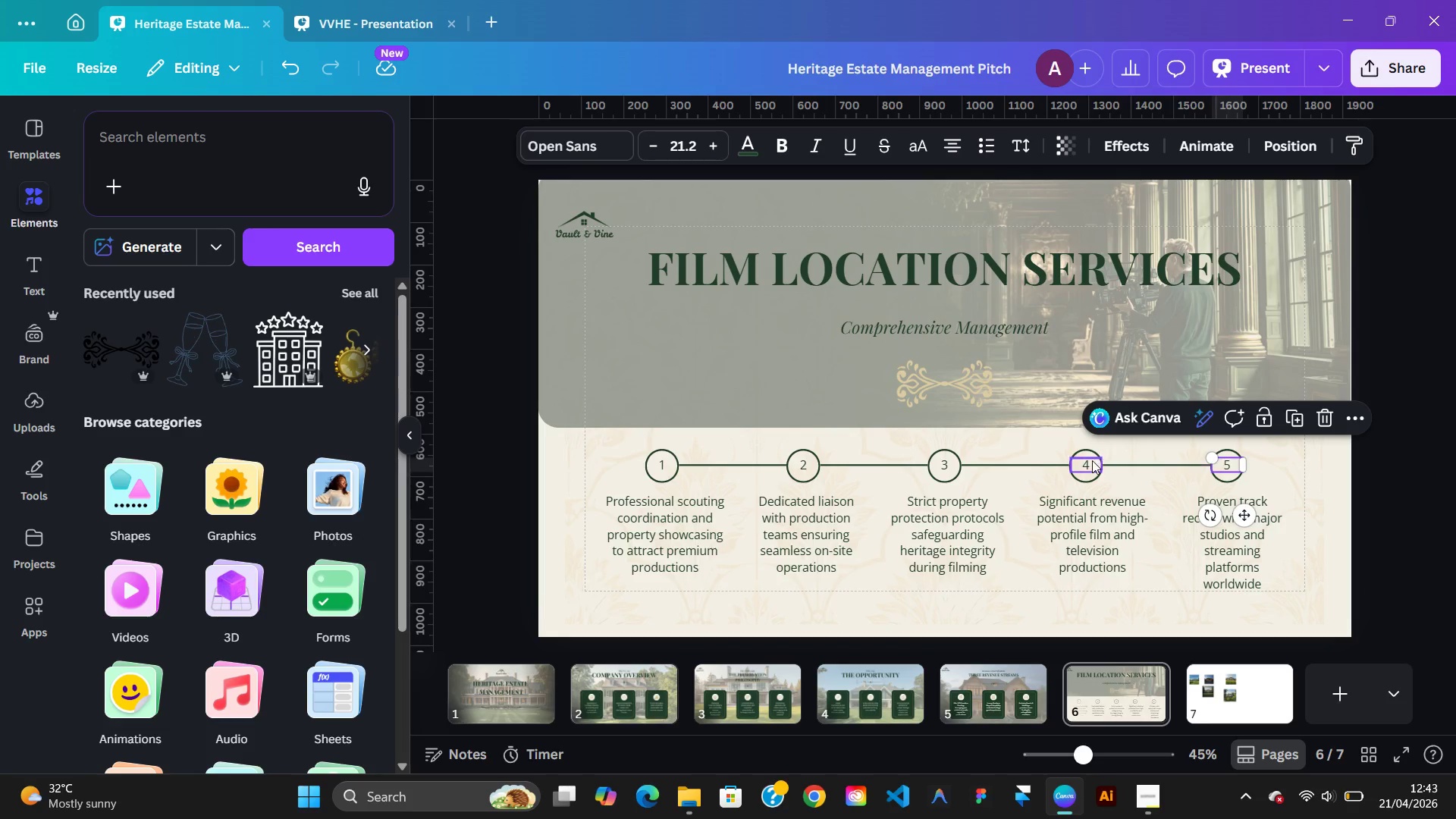 
left_click([1084, 463])
 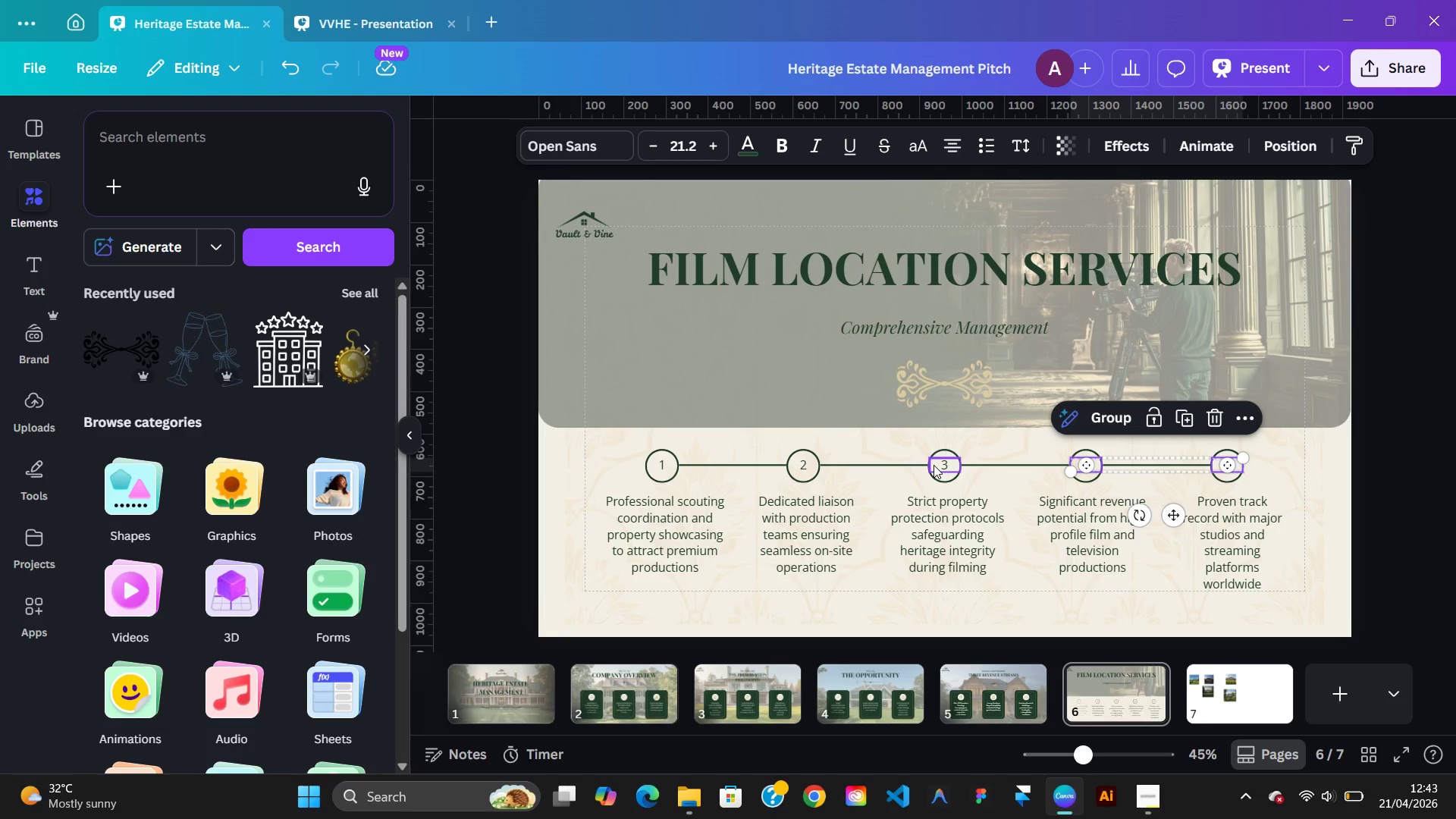 
left_click([934, 465])
 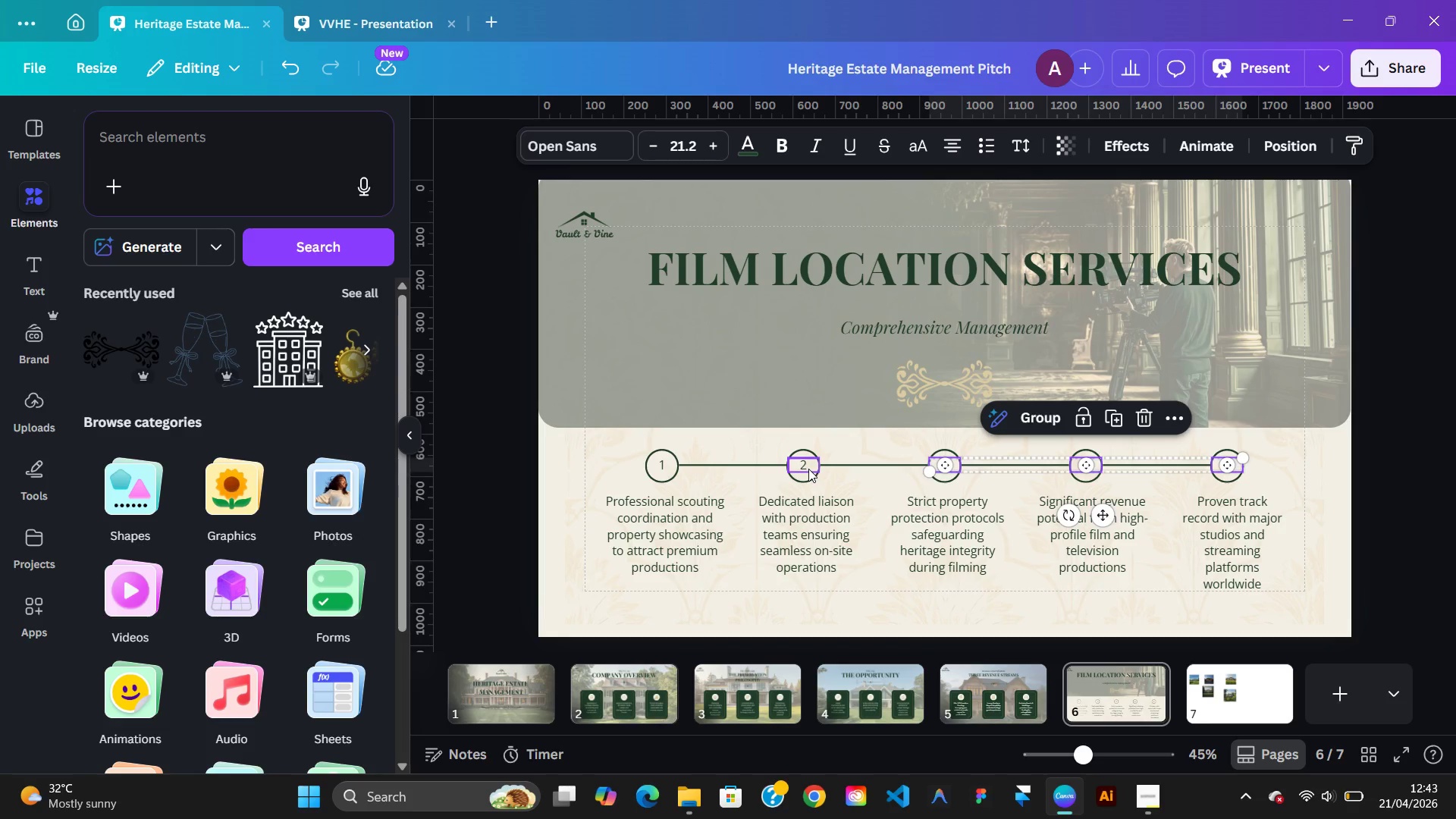 
left_click([808, 469])
 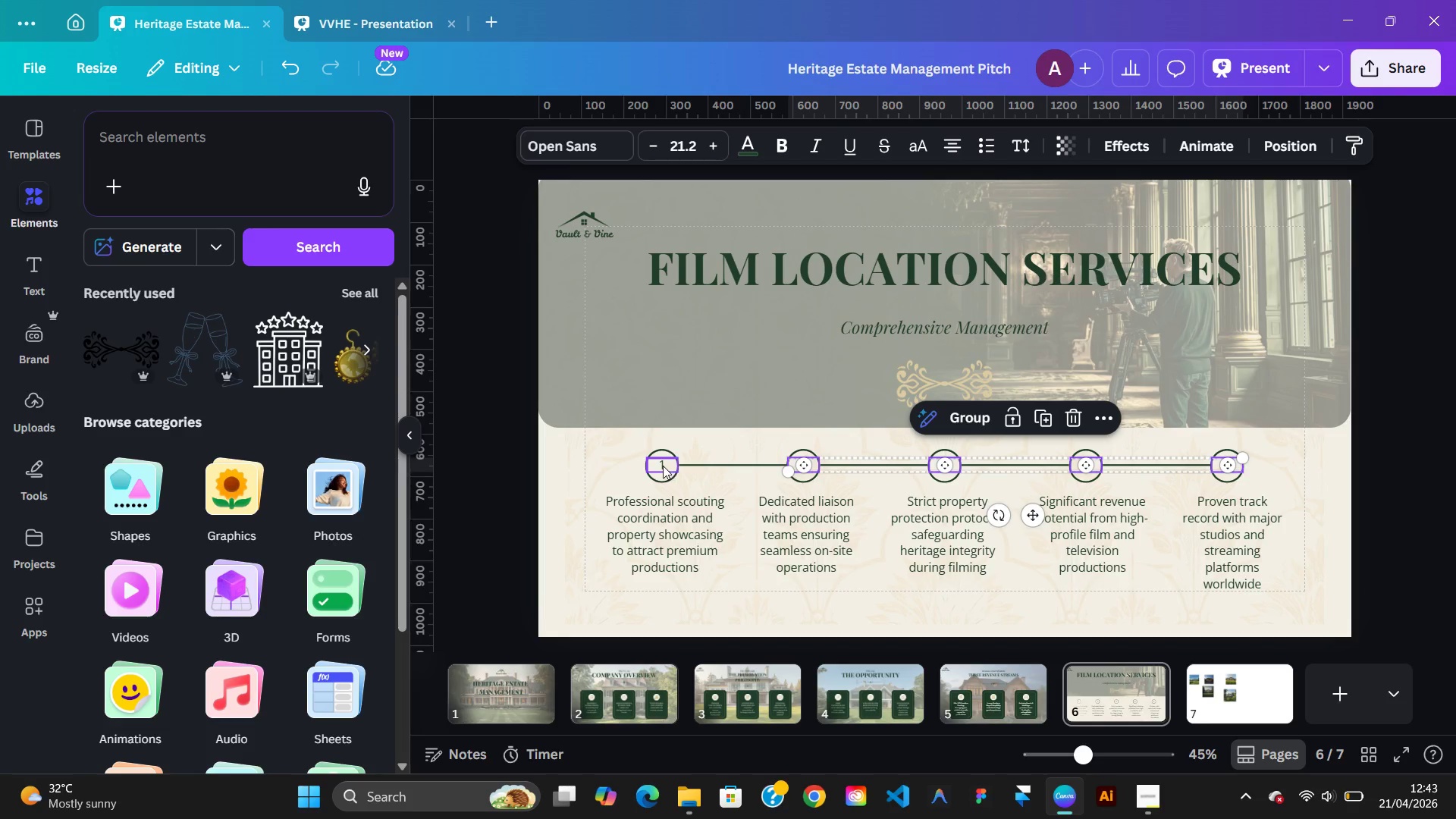 
left_click([663, 466])
 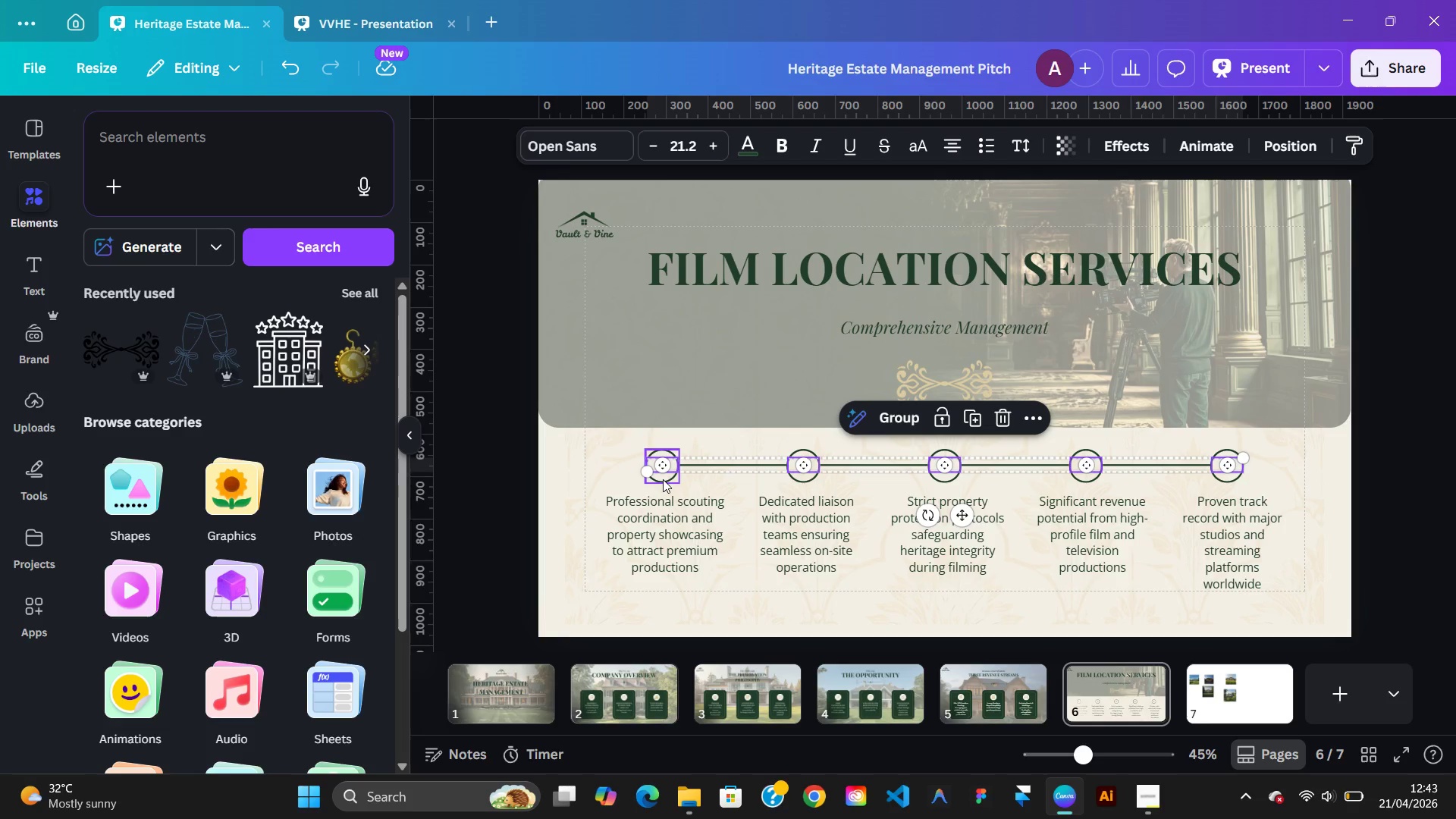 
left_click([663, 479])
 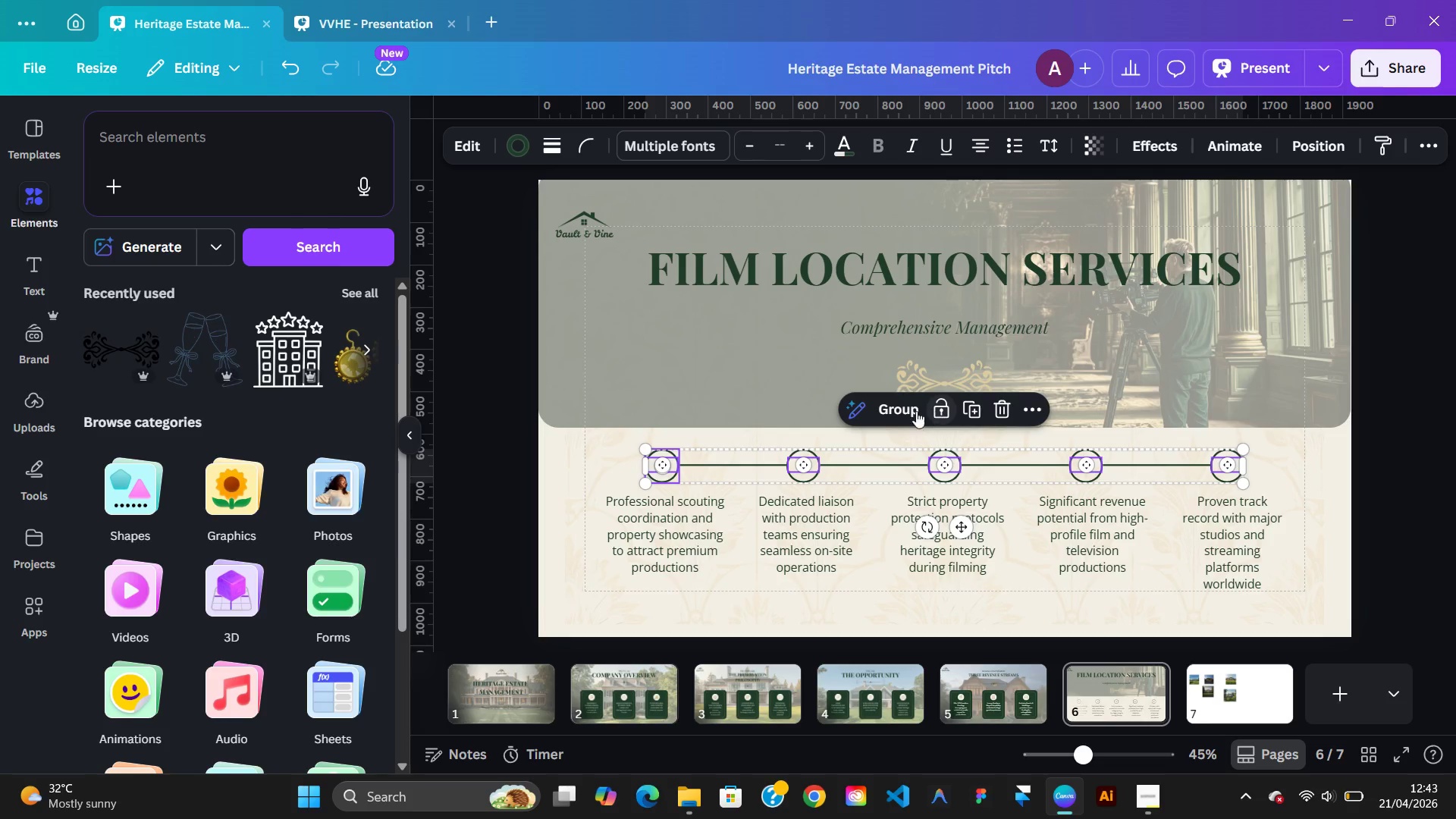 
left_click([906, 413])
 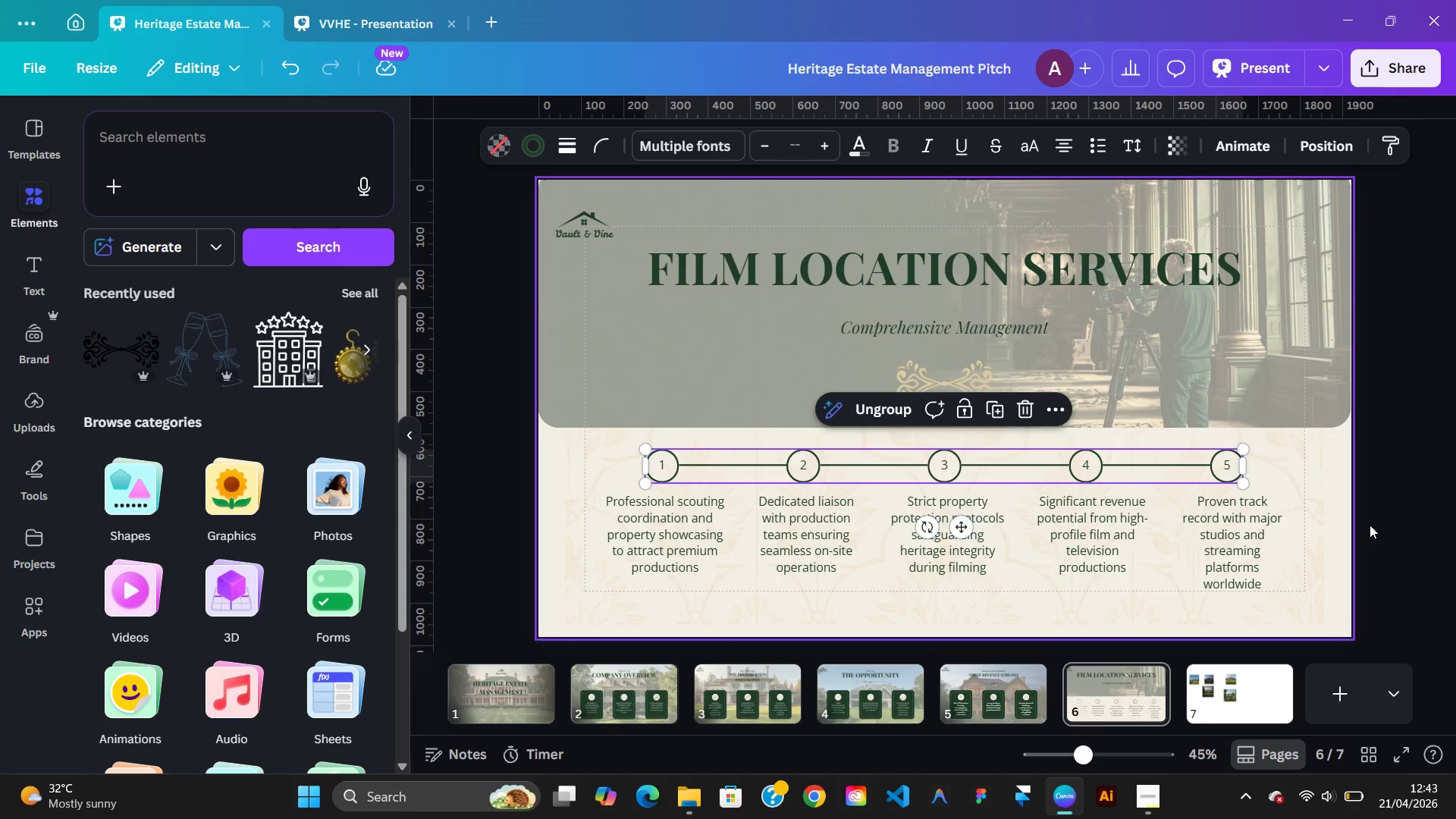 
left_click([1389, 528])
 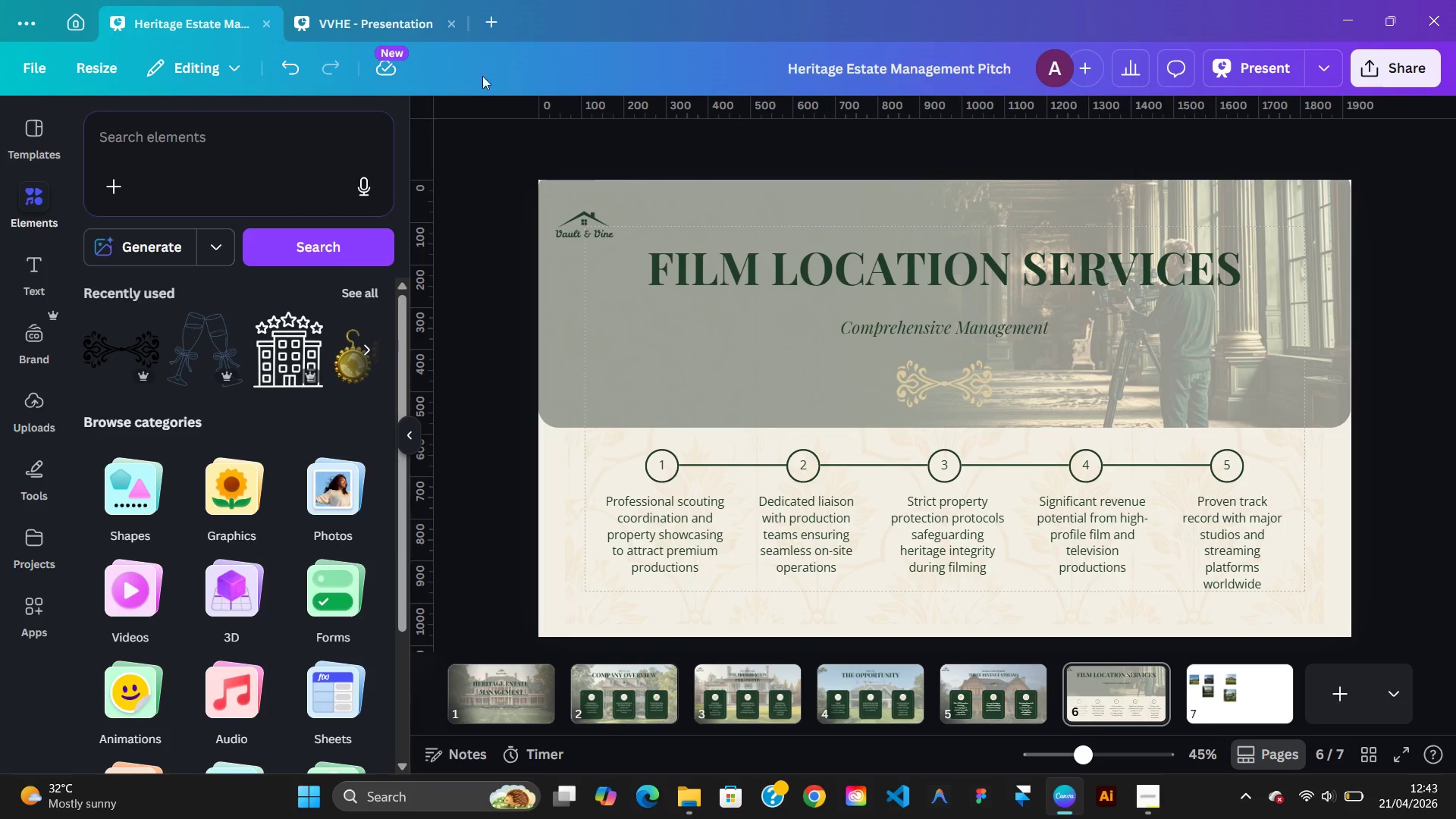 
left_click([330, 20])
 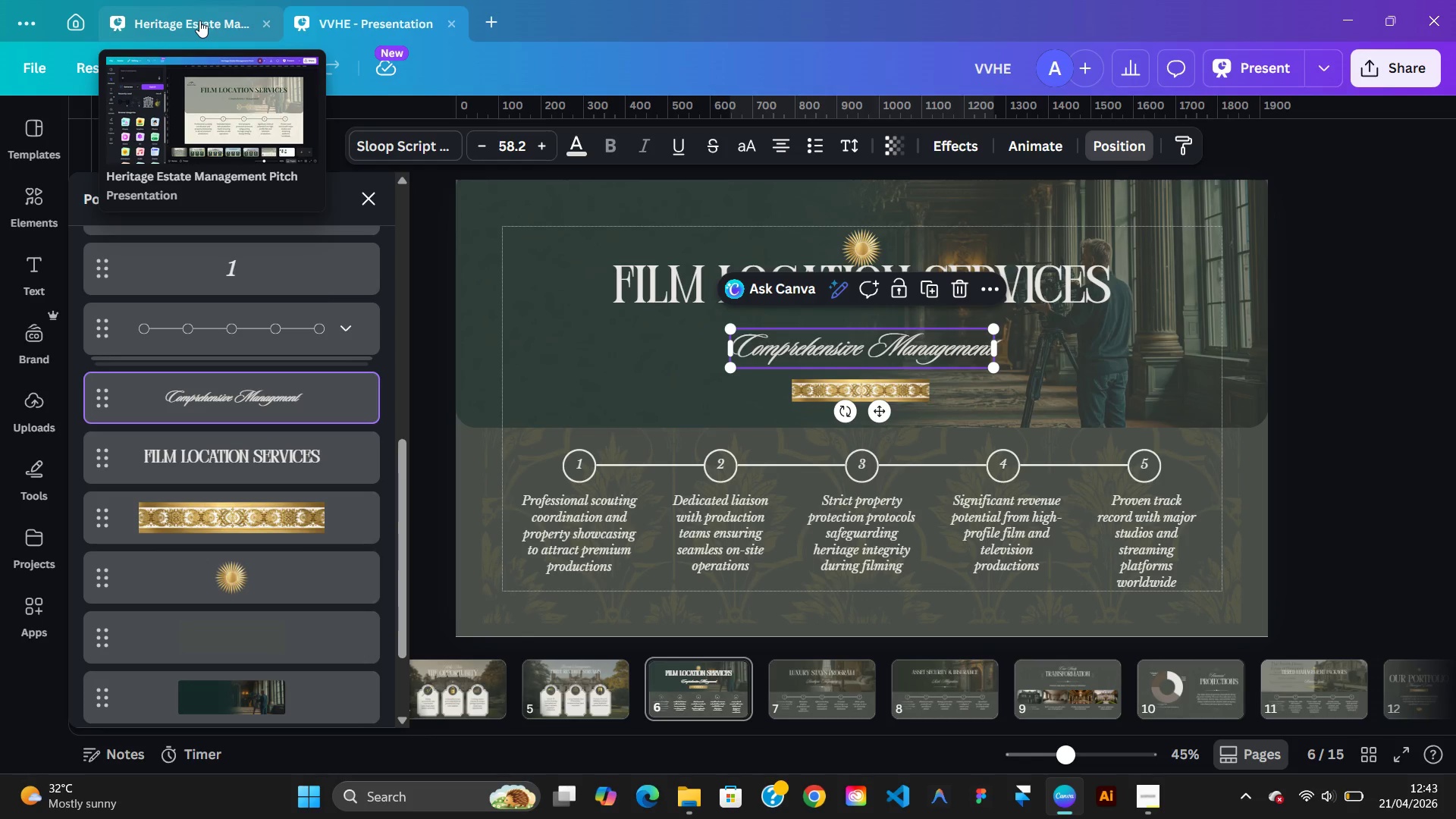 
left_click([199, 20])
 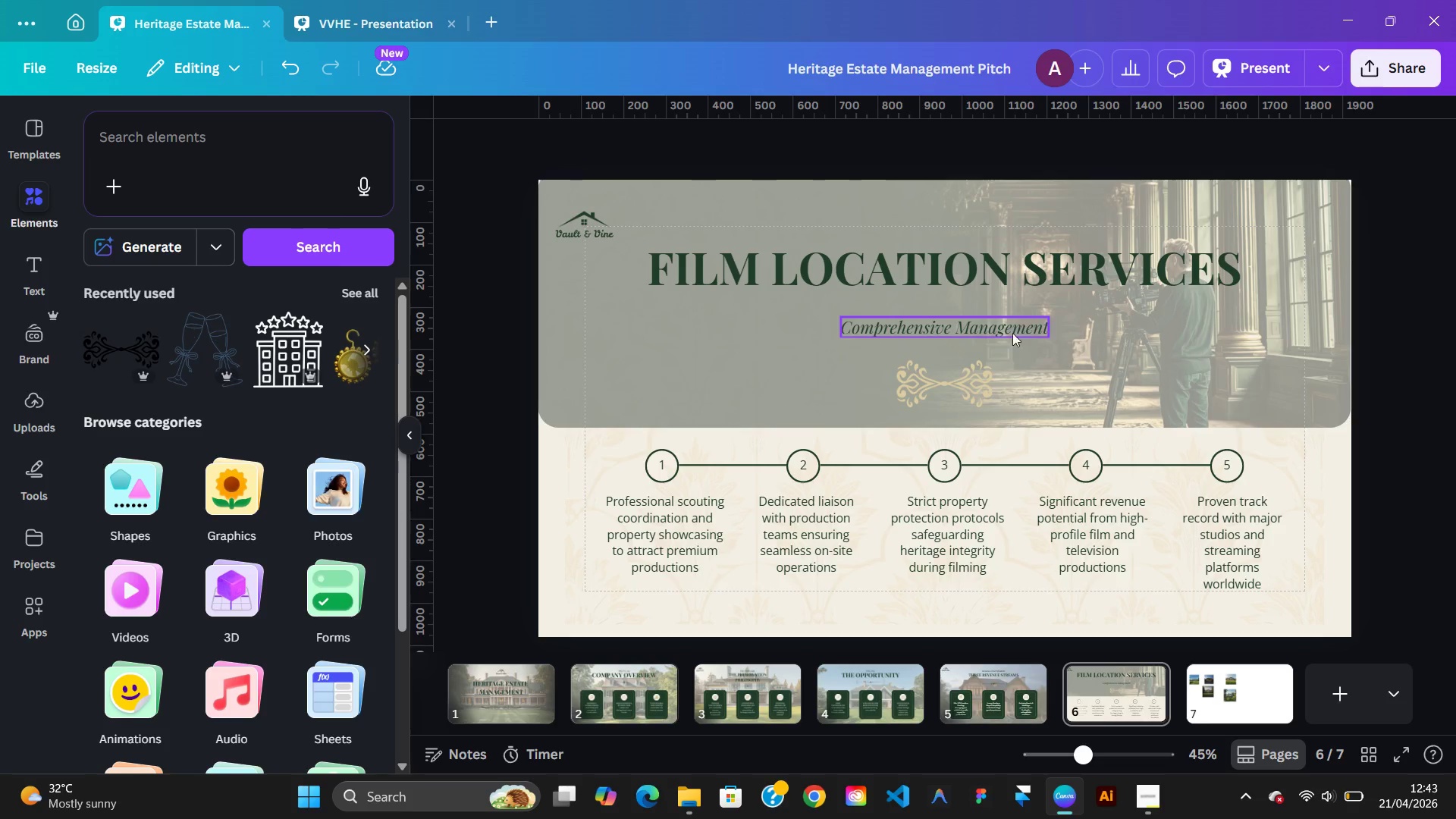 
wait(5.5)
 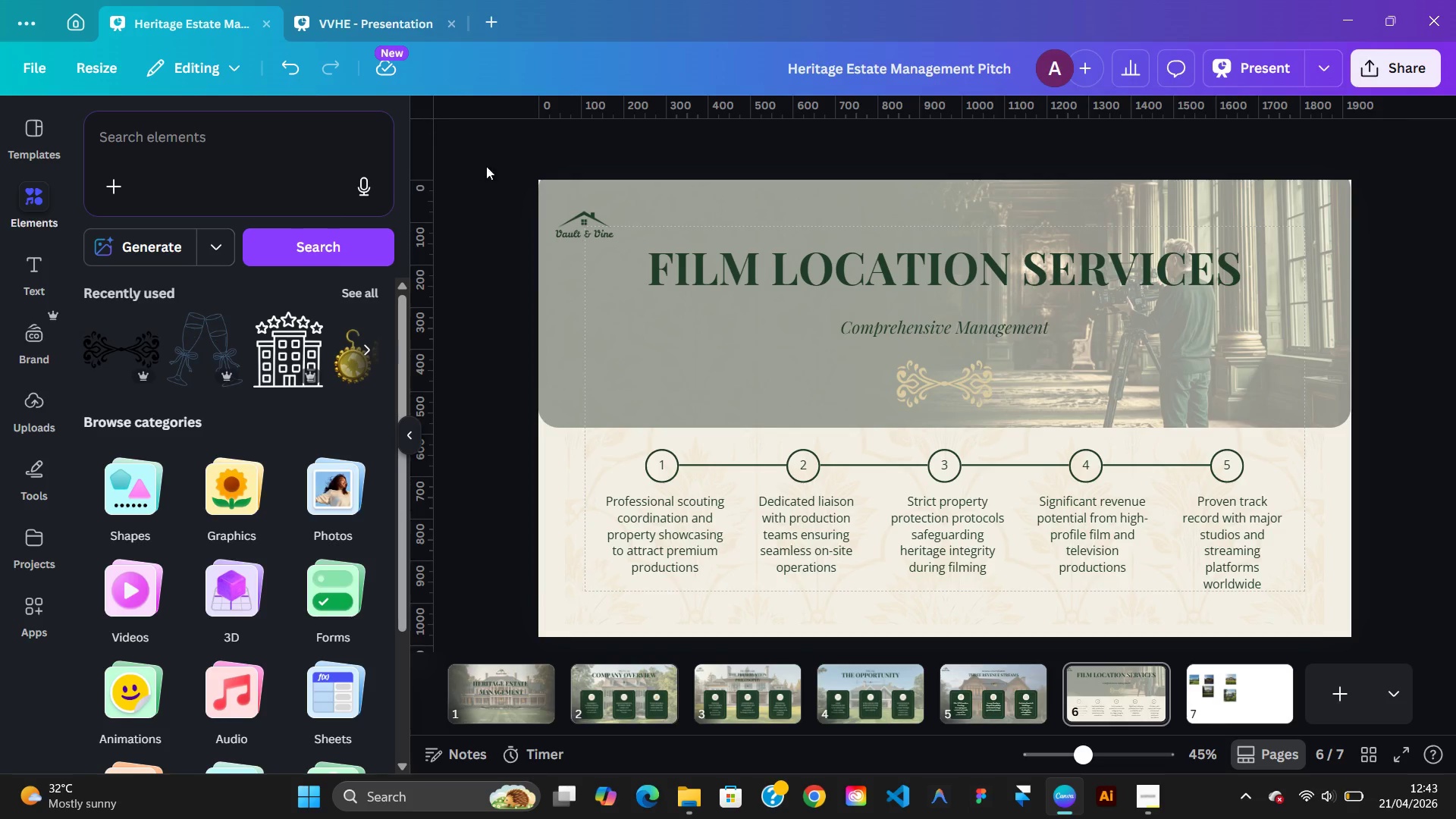 
left_click([961, 387])
 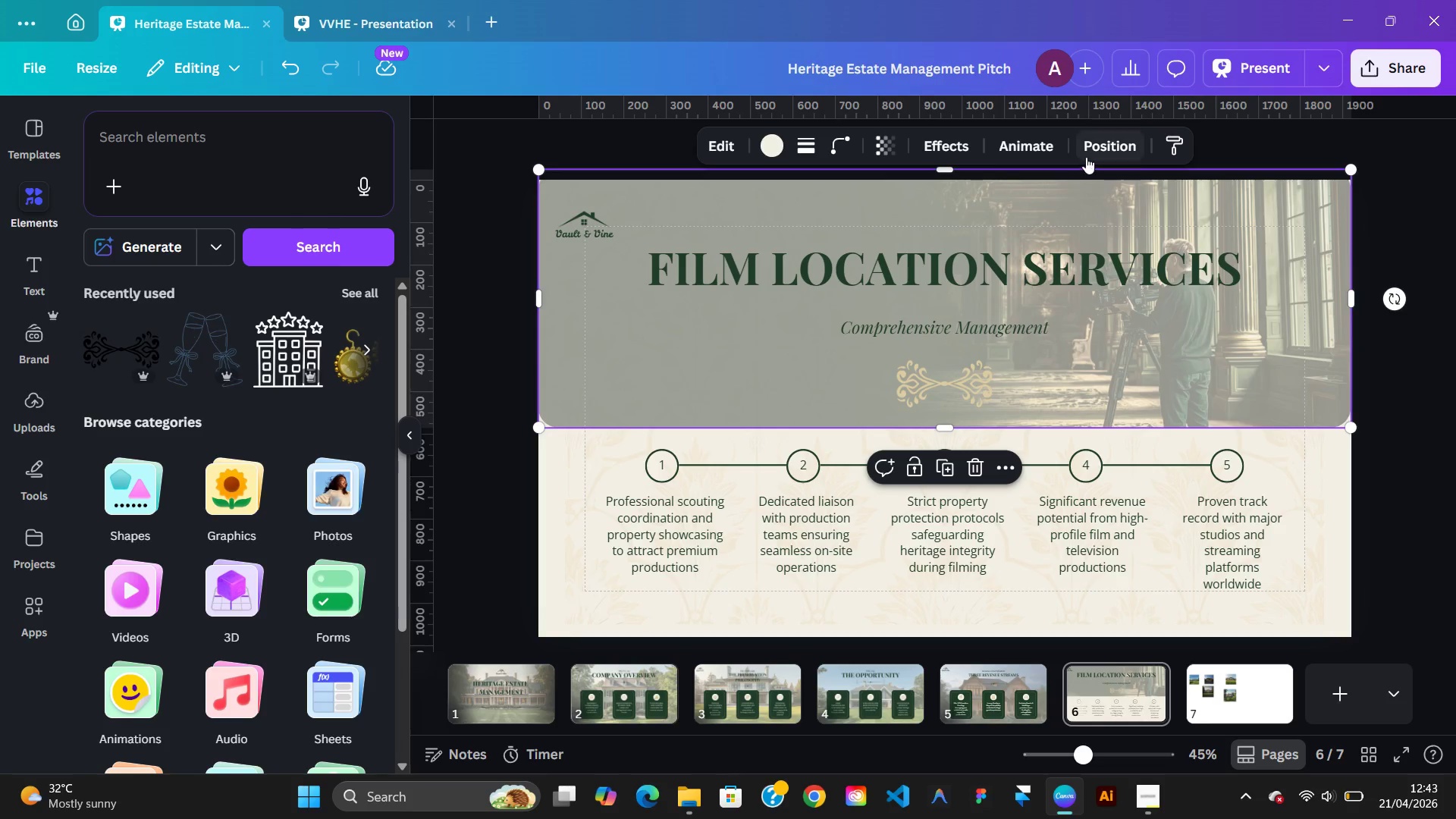 
left_click([1086, 157])
 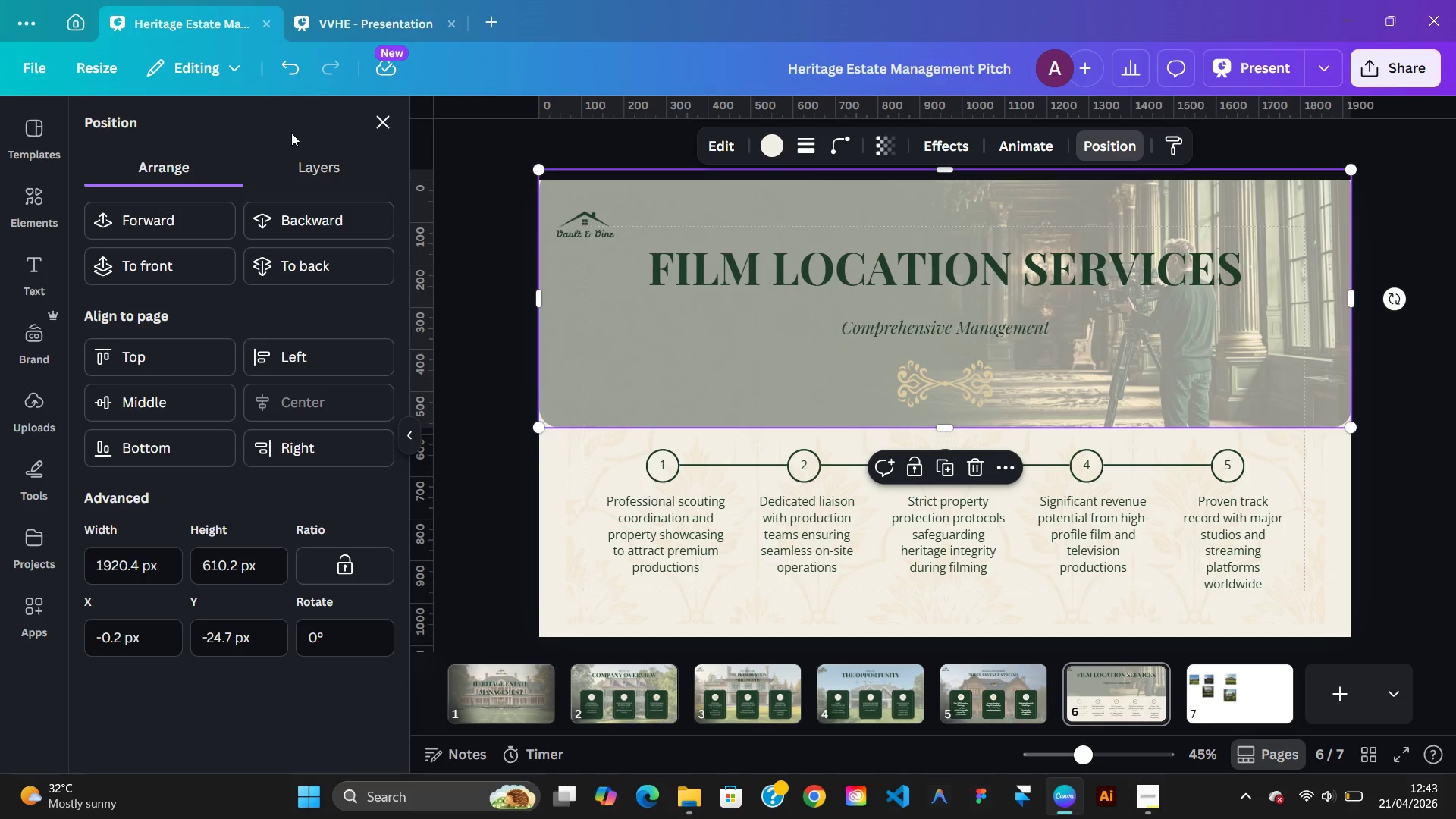 
left_click([303, 168])
 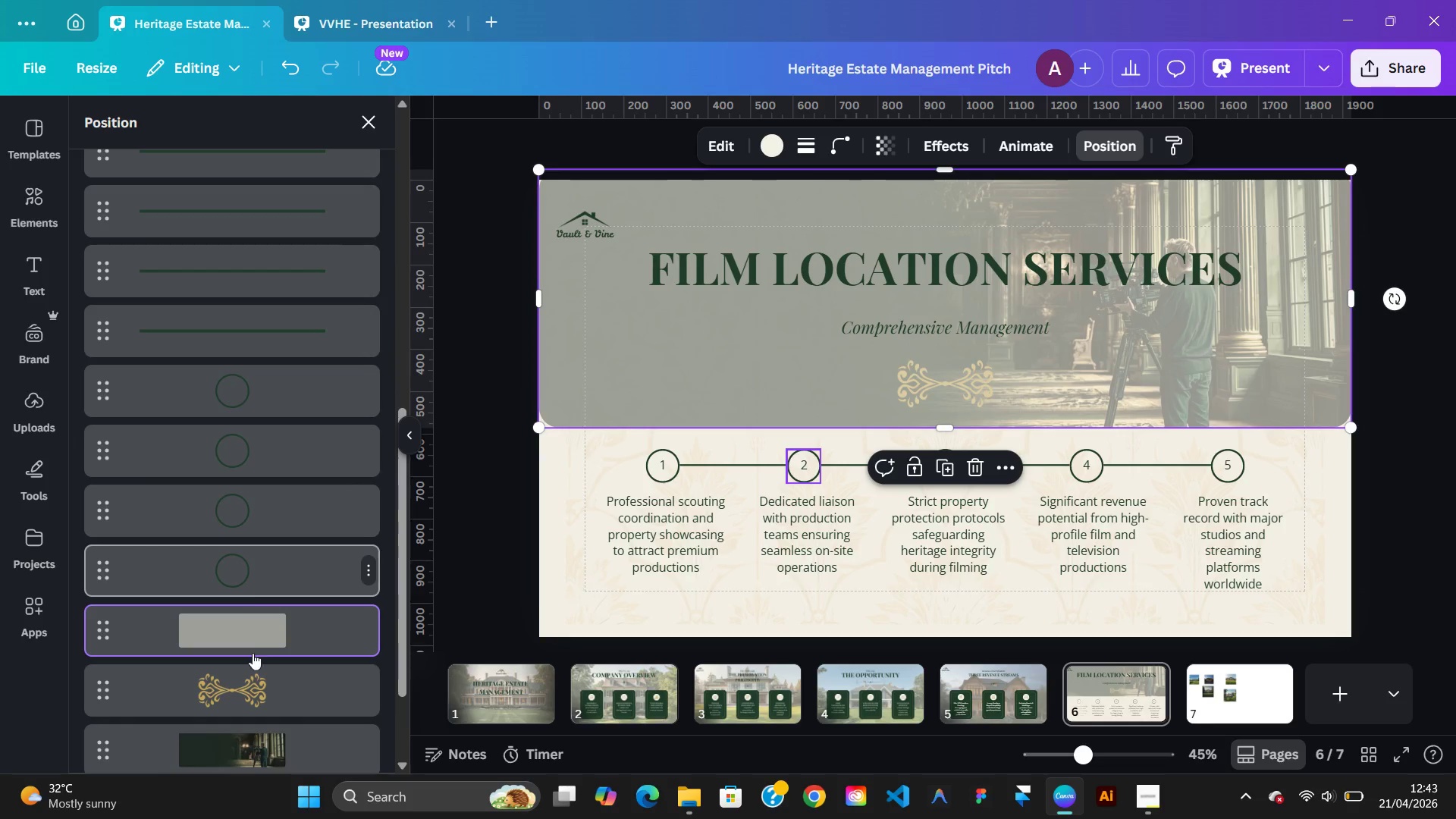 
left_click([248, 689])
 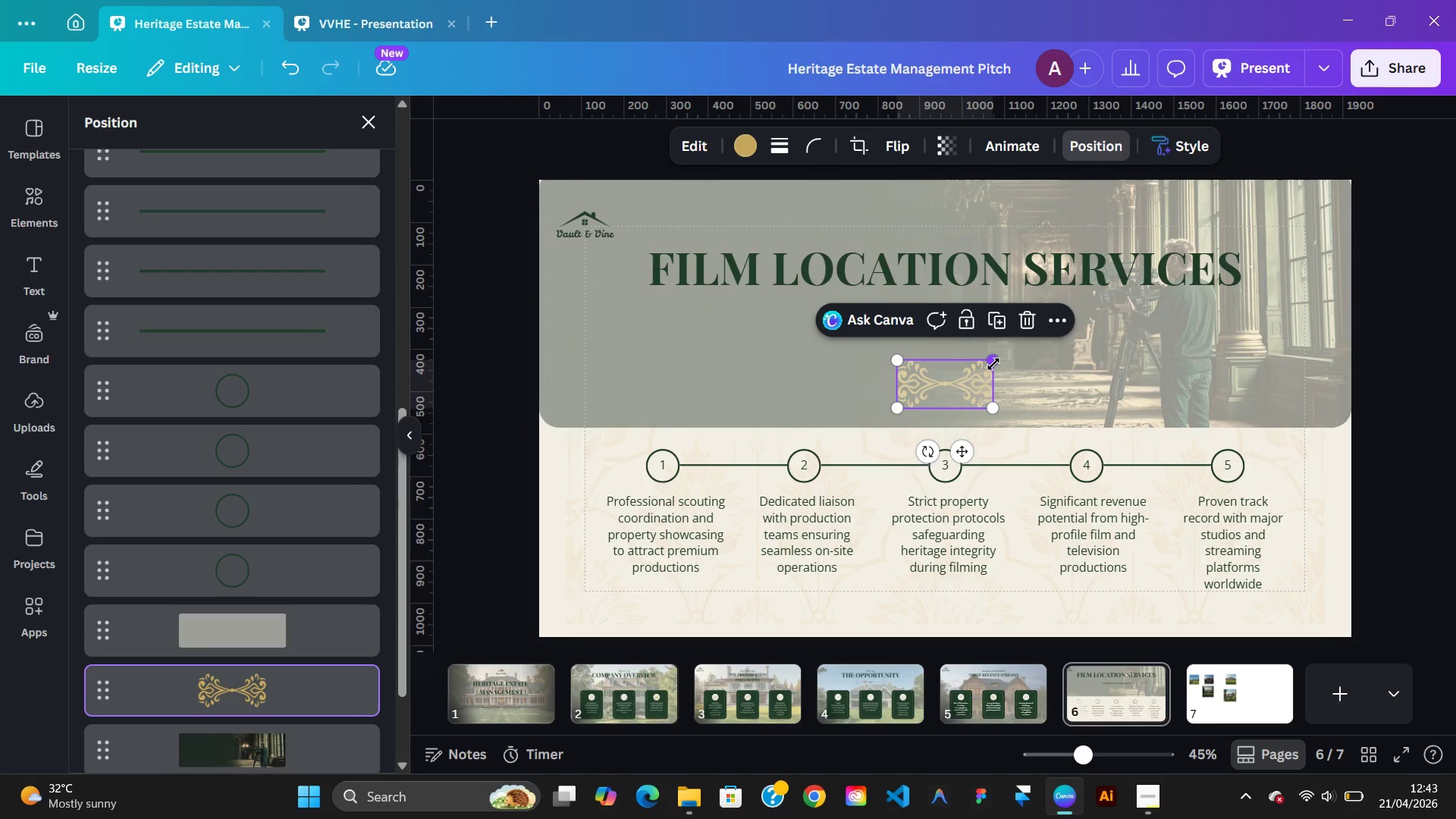 
hold_key(key=ControlLeft, duration=4.25)
left_click_drag(start_coordinate=[994, 364], to_coordinate=[982, 380])
 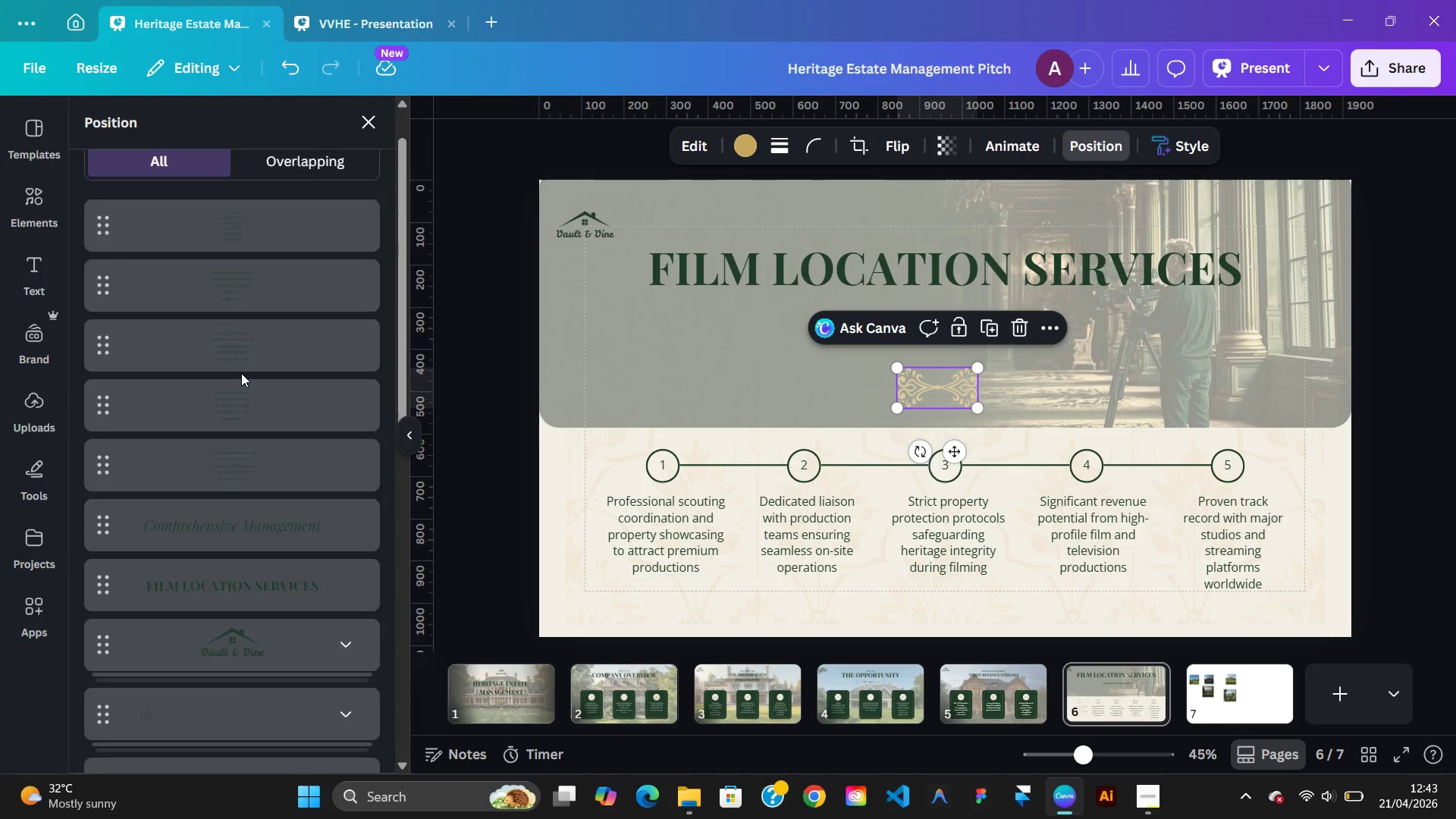 
left_click([187, 172])
 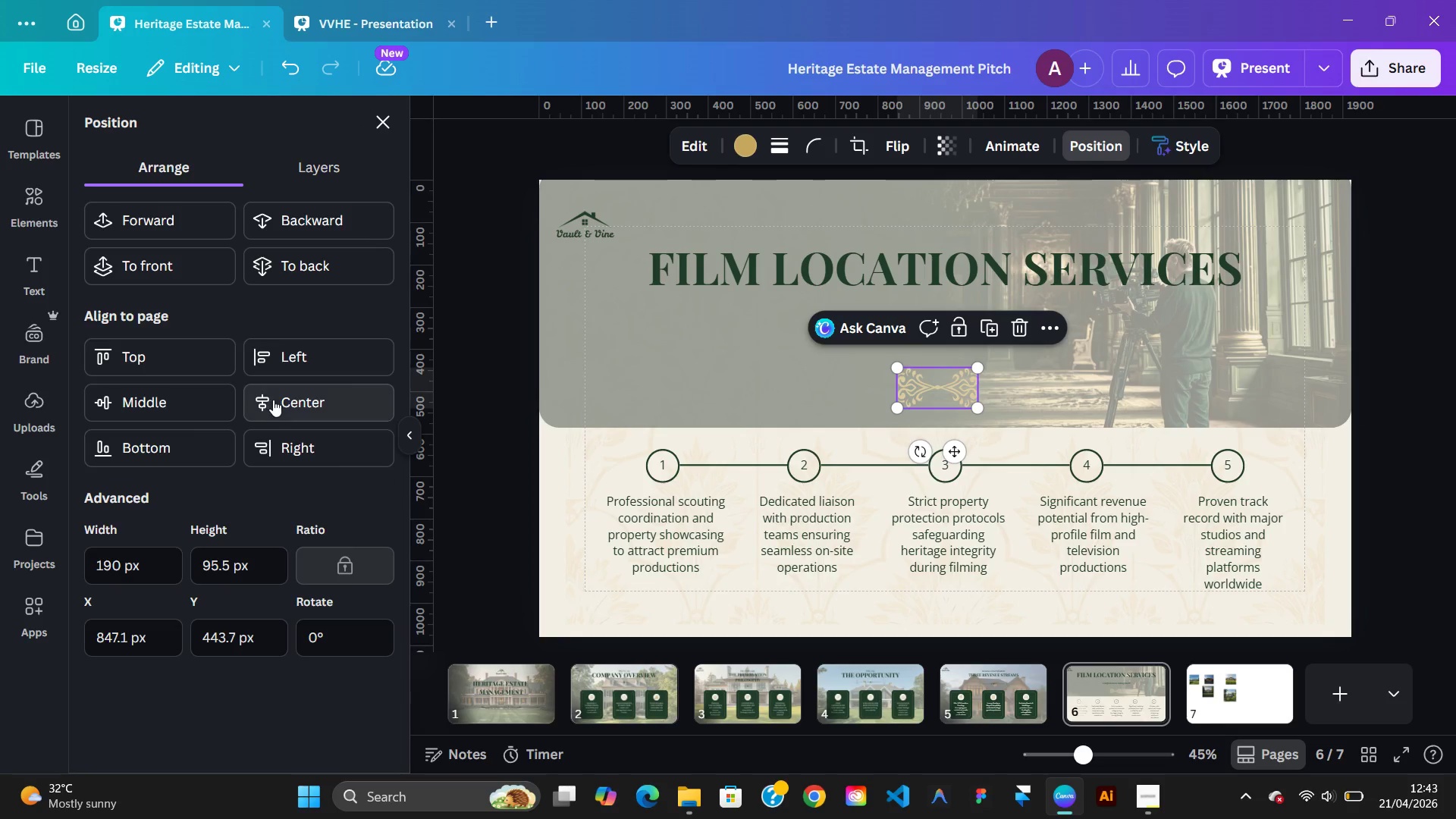 
left_click([273, 400])
 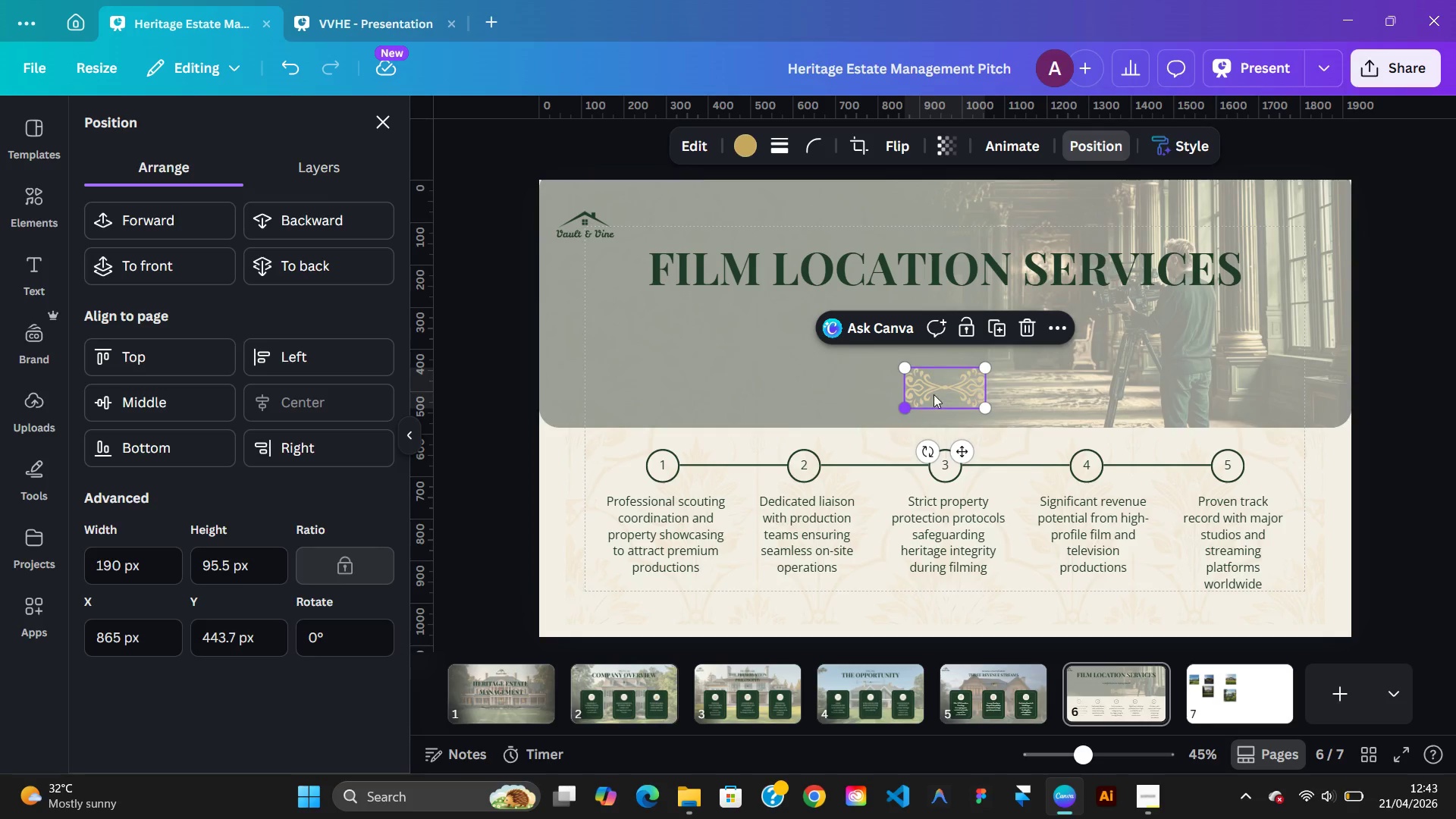 
left_click_drag(start_coordinate=[946, 388], to_coordinate=[946, 381])
 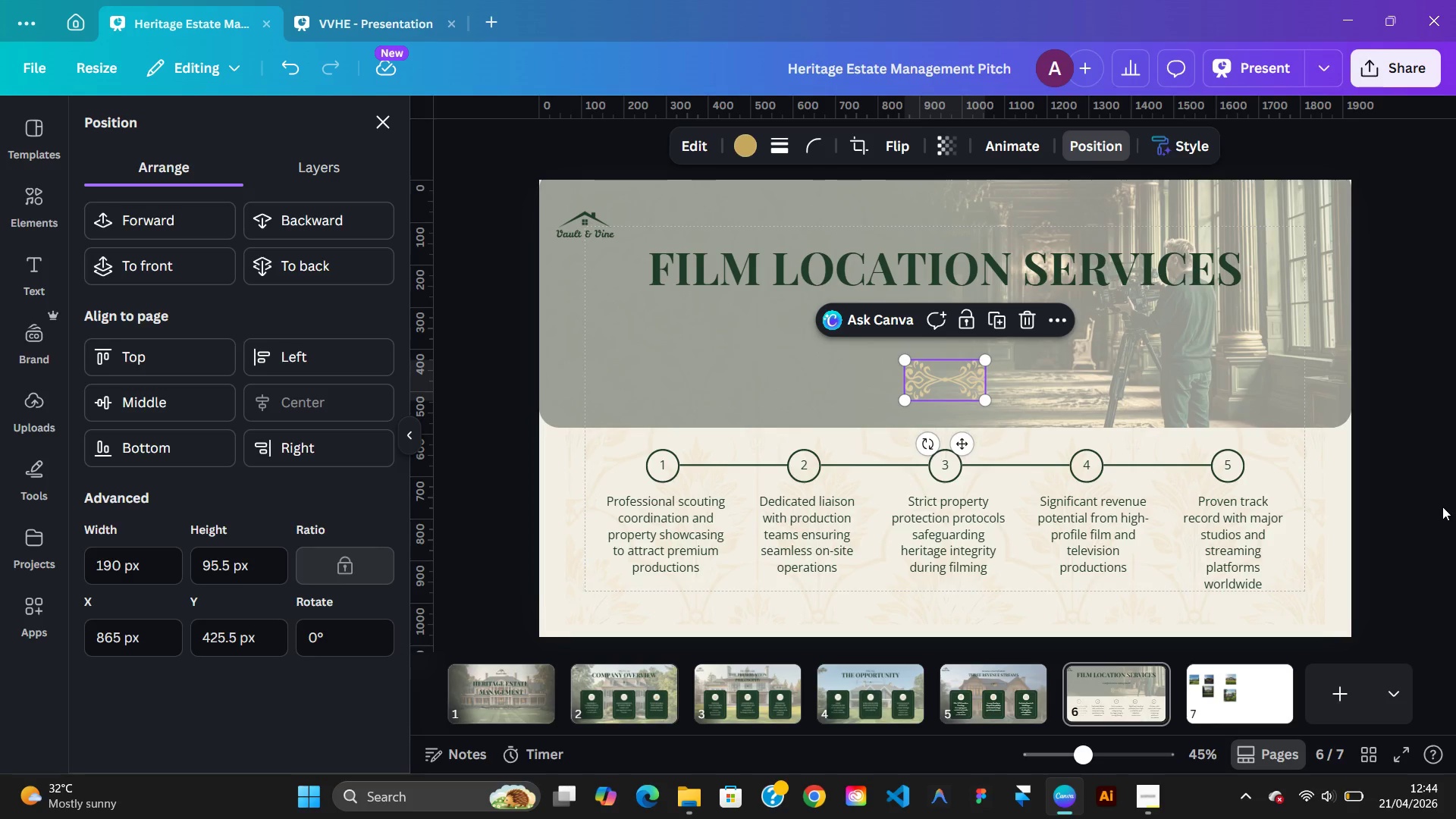 
double_click([1442, 507])
 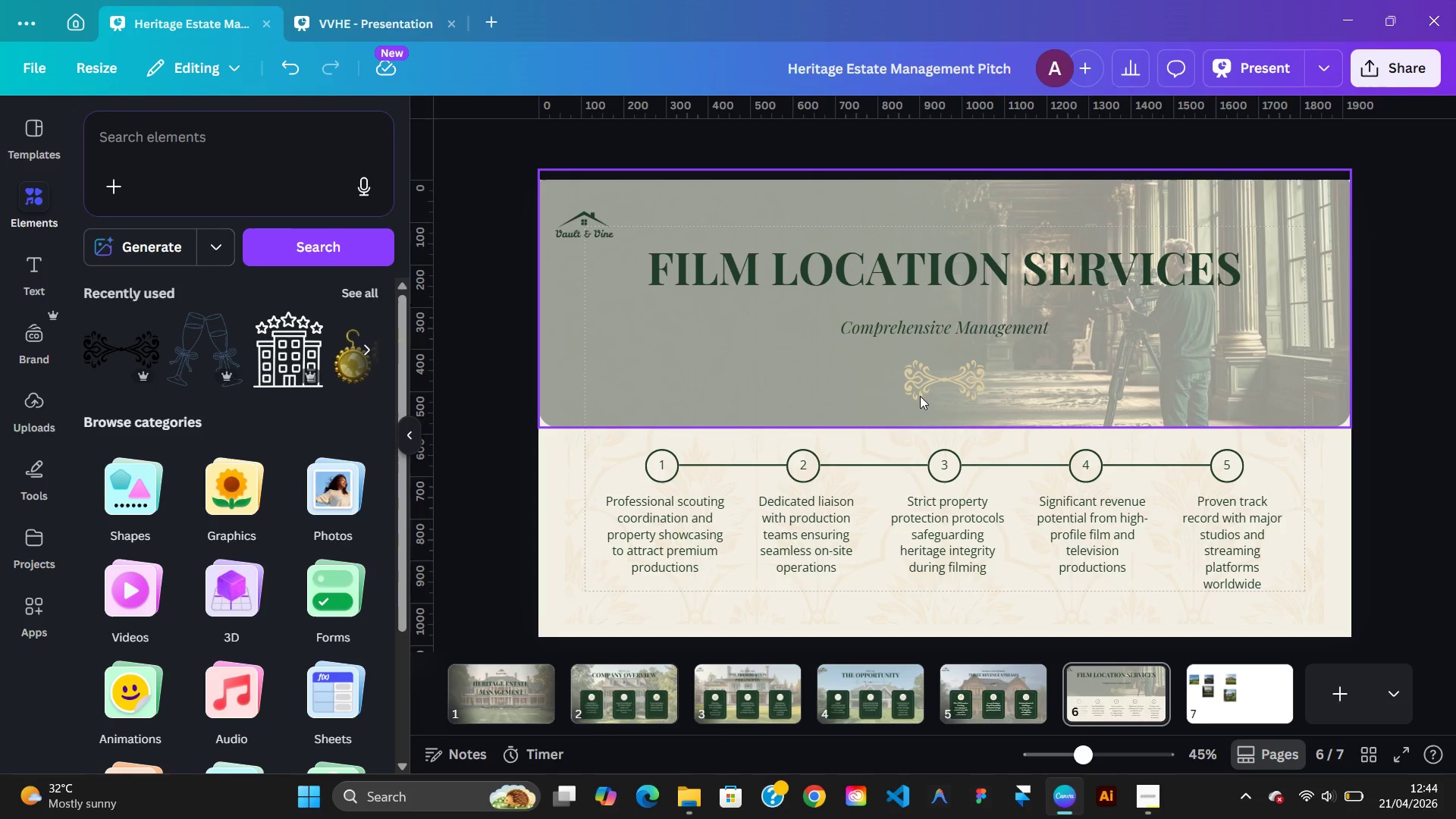 
left_click([920, 386])
 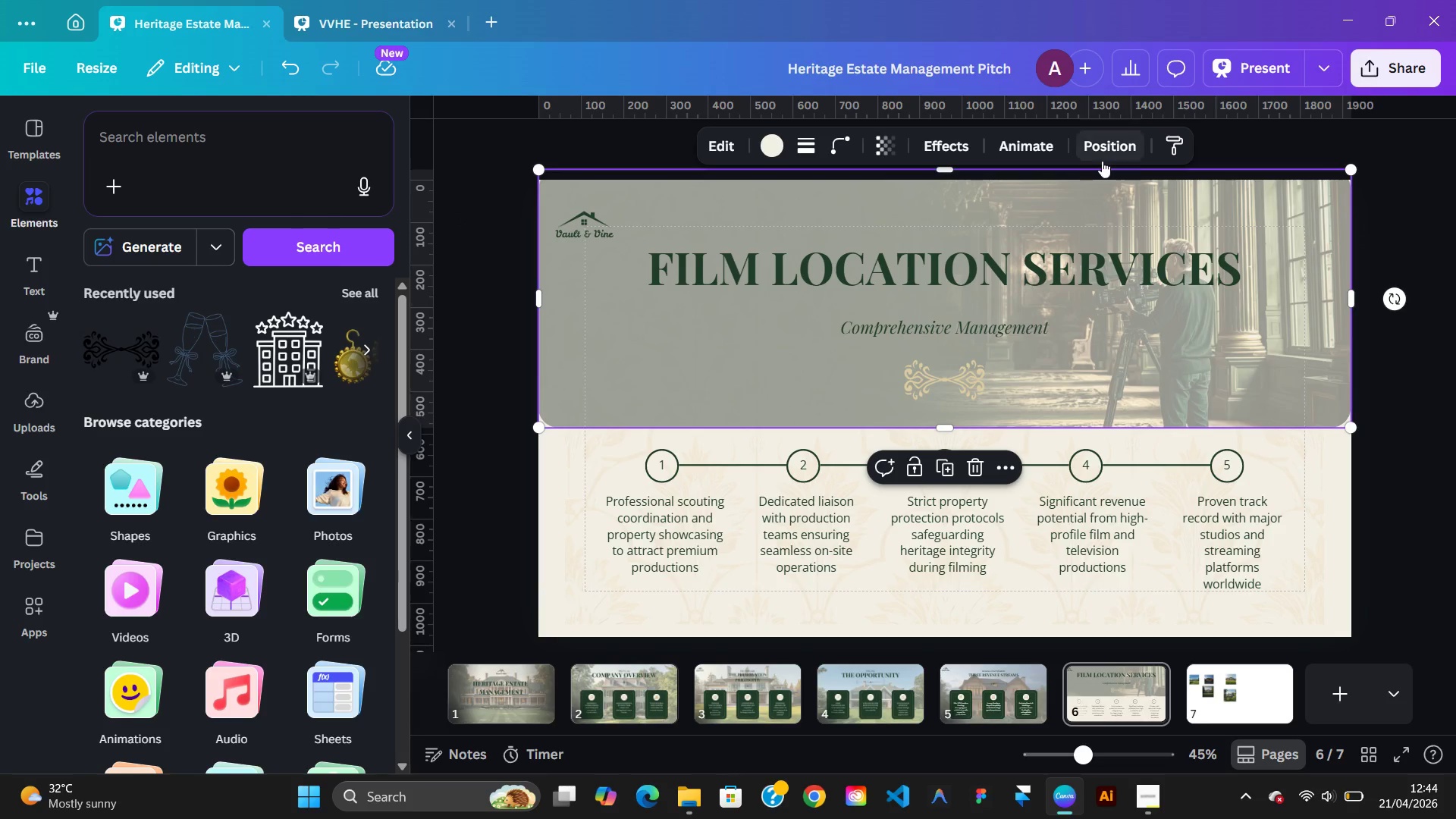 
left_click([1103, 159])
 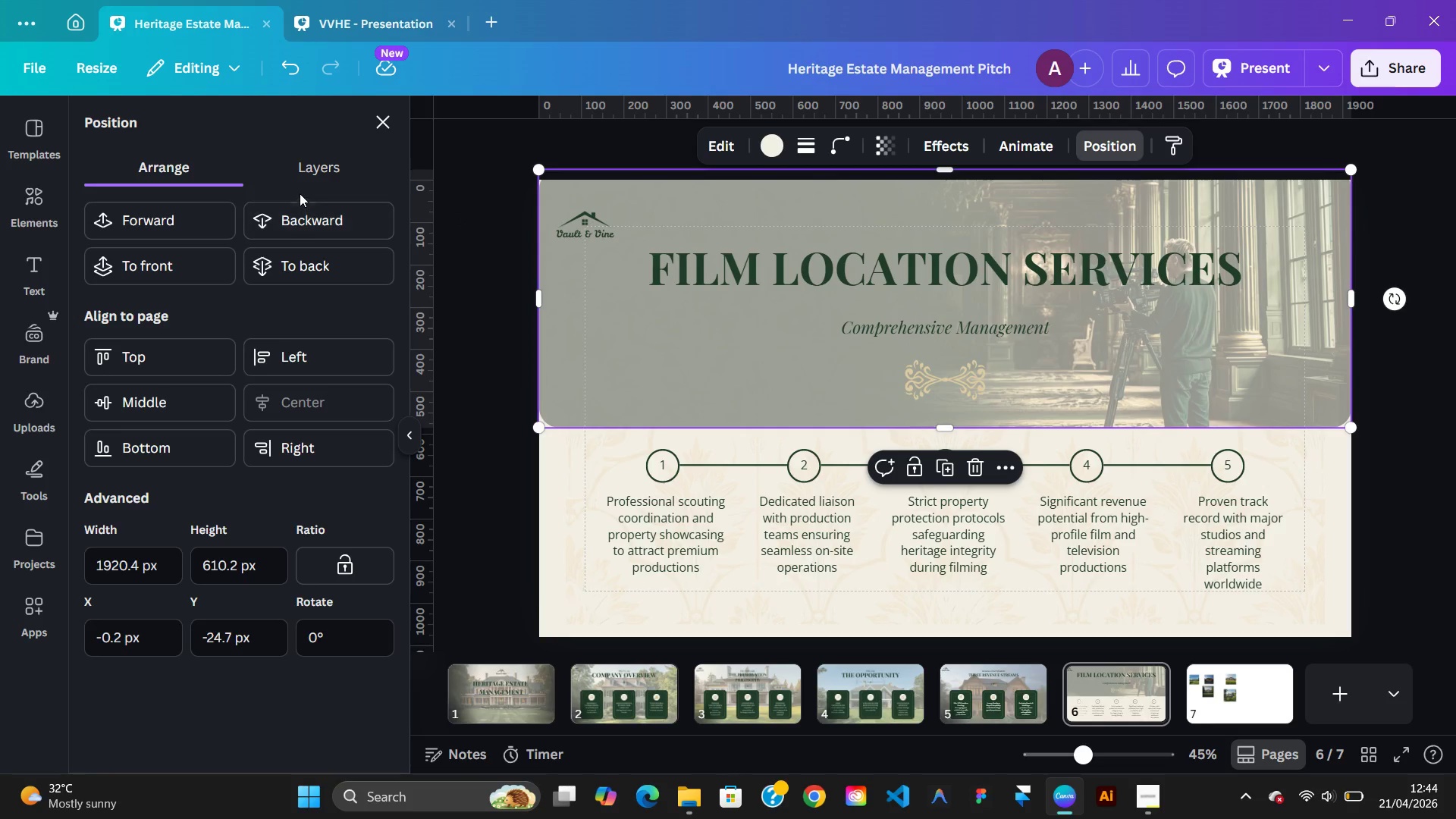 
left_click([299, 180])
 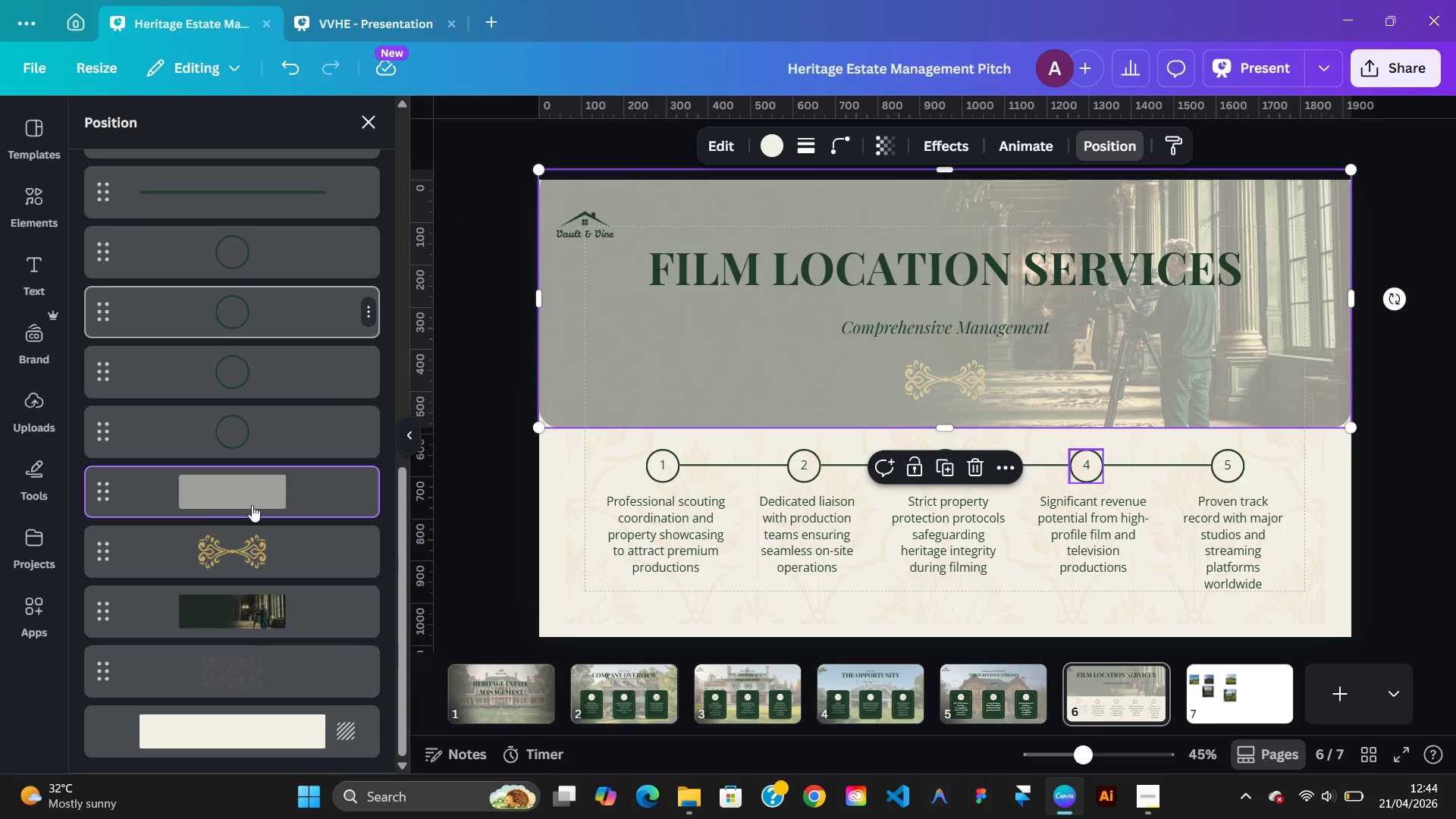 
left_click([240, 550])
 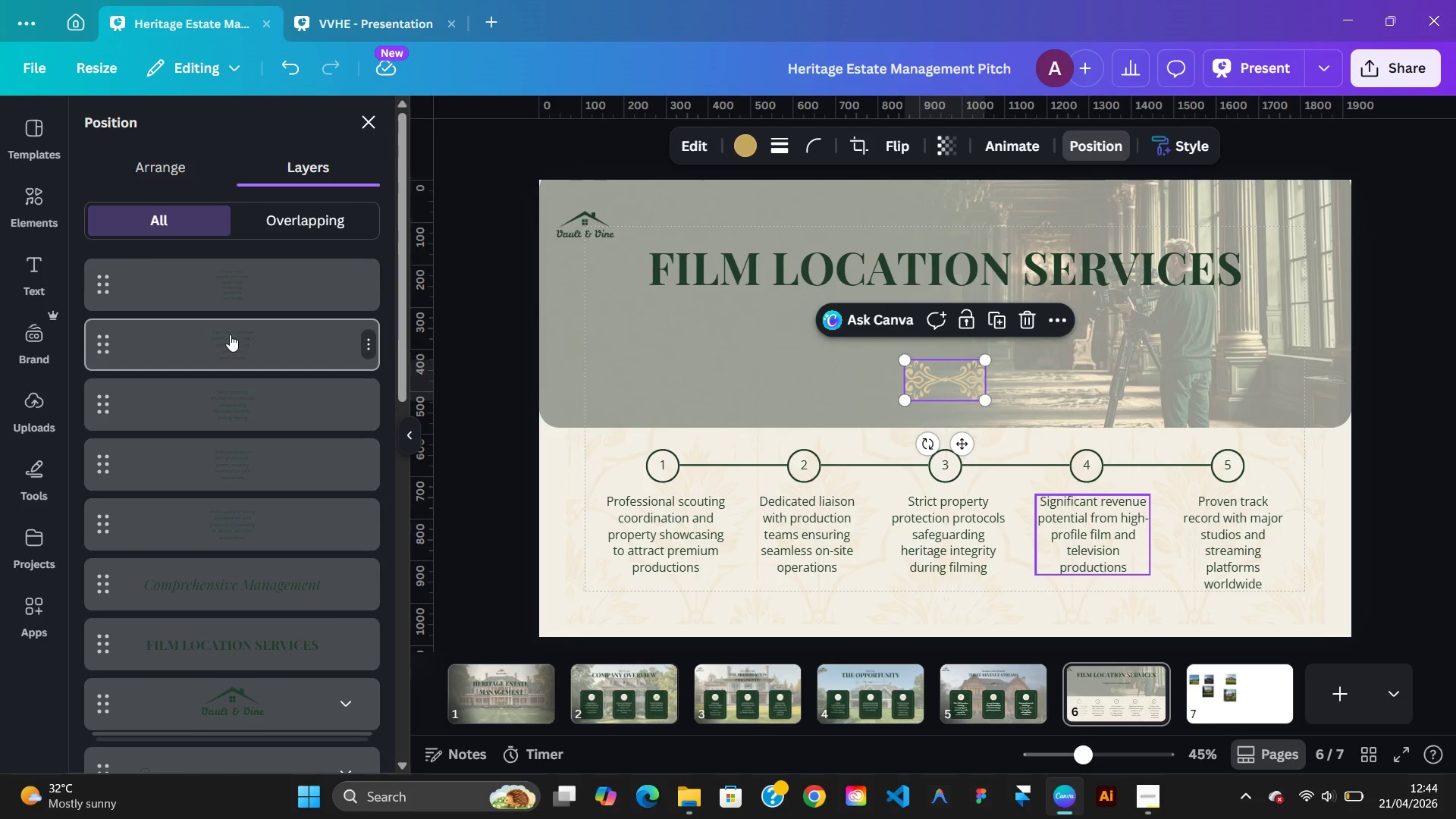 
left_click([172, 167])
 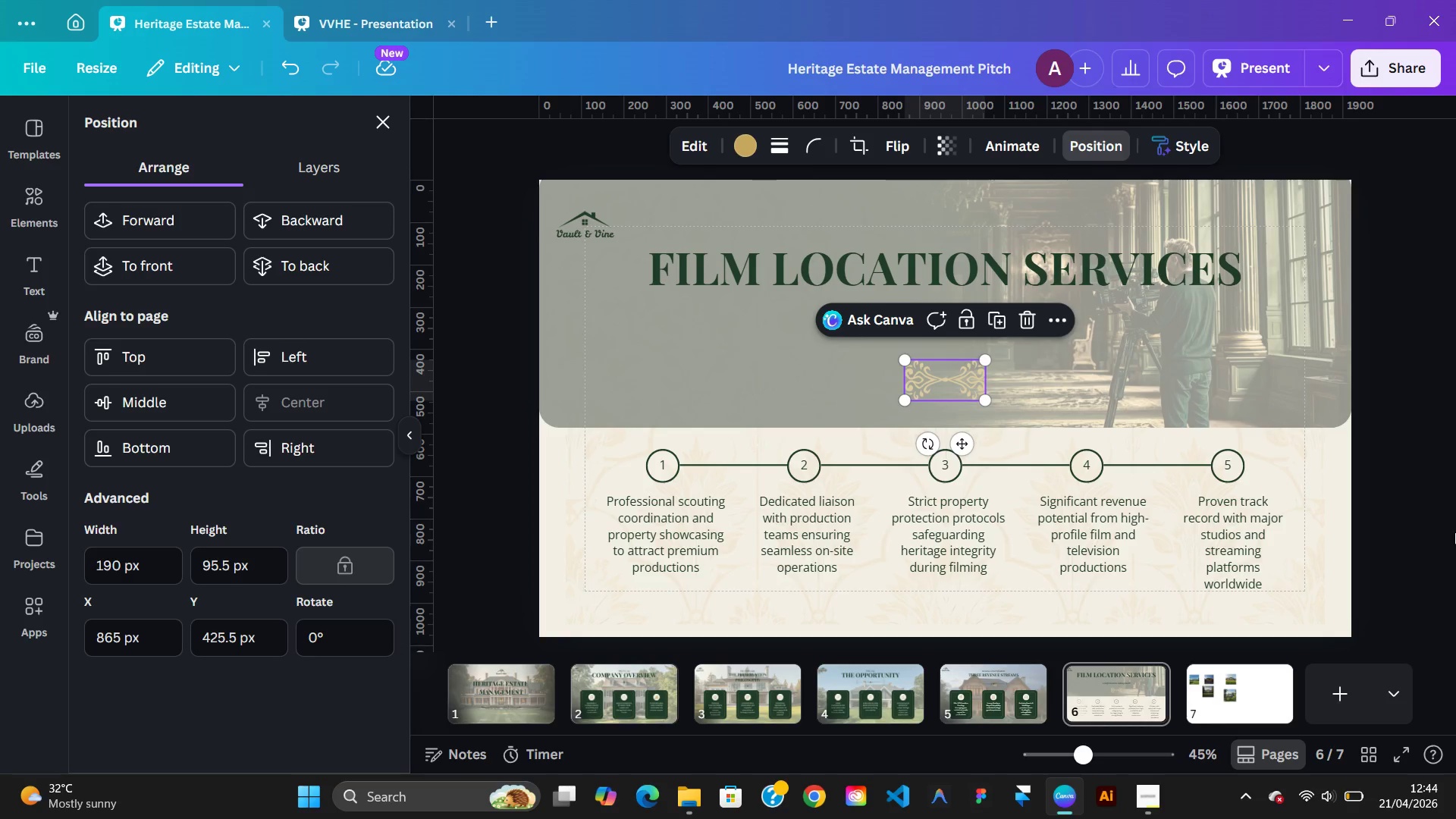 
left_click([1427, 530])
 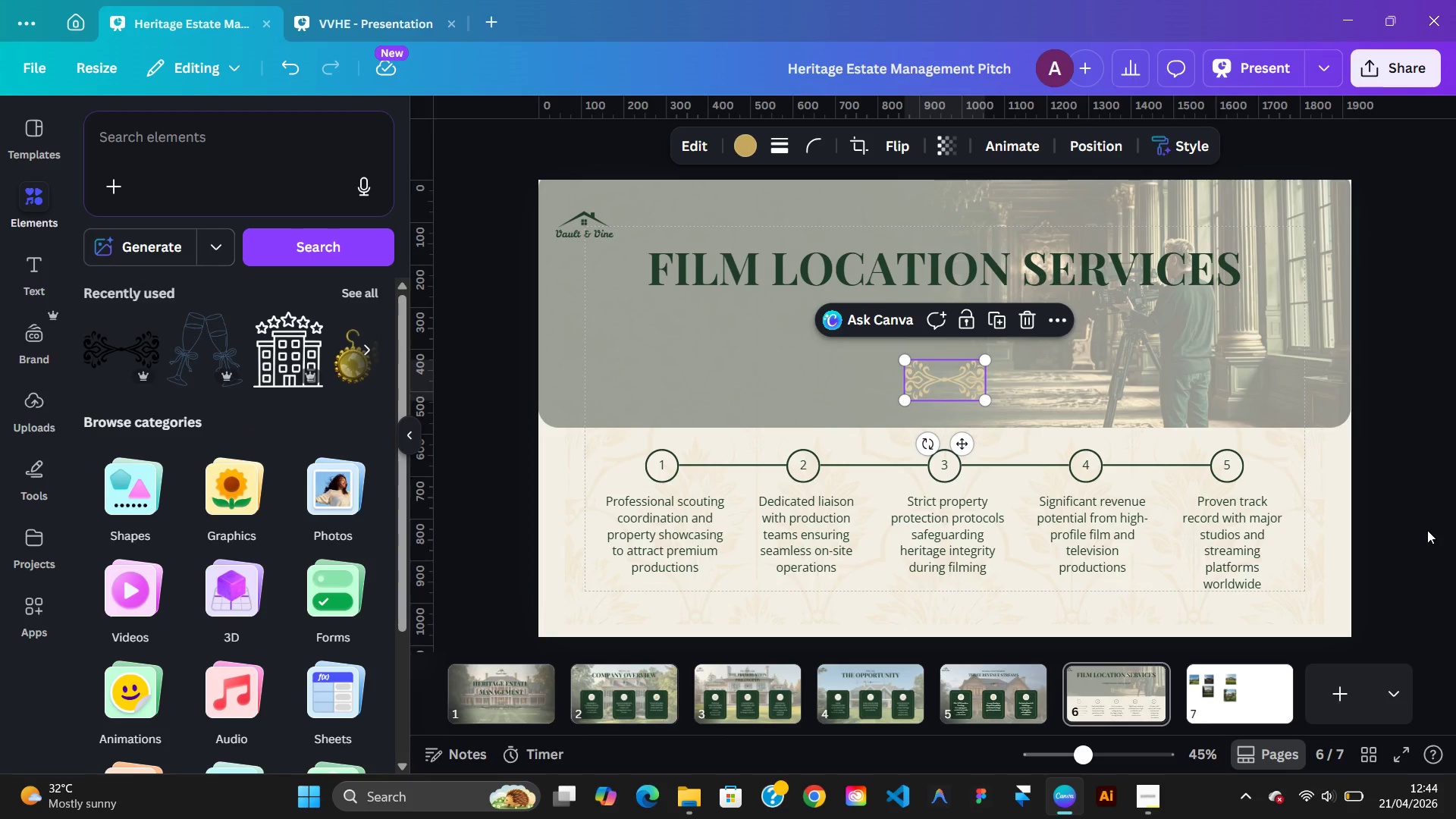 
left_click([1427, 530])
 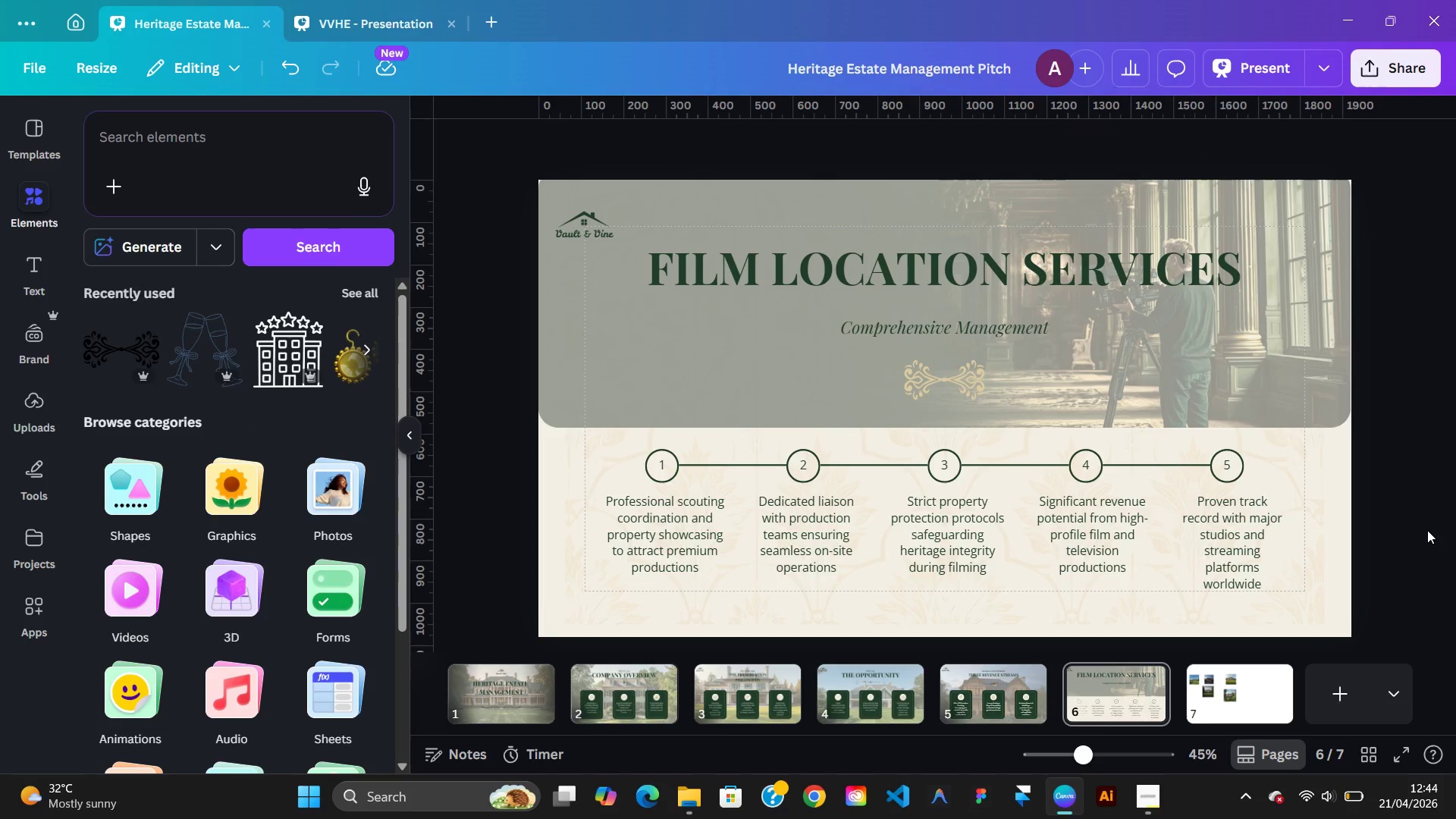 
wait(7.42)
 